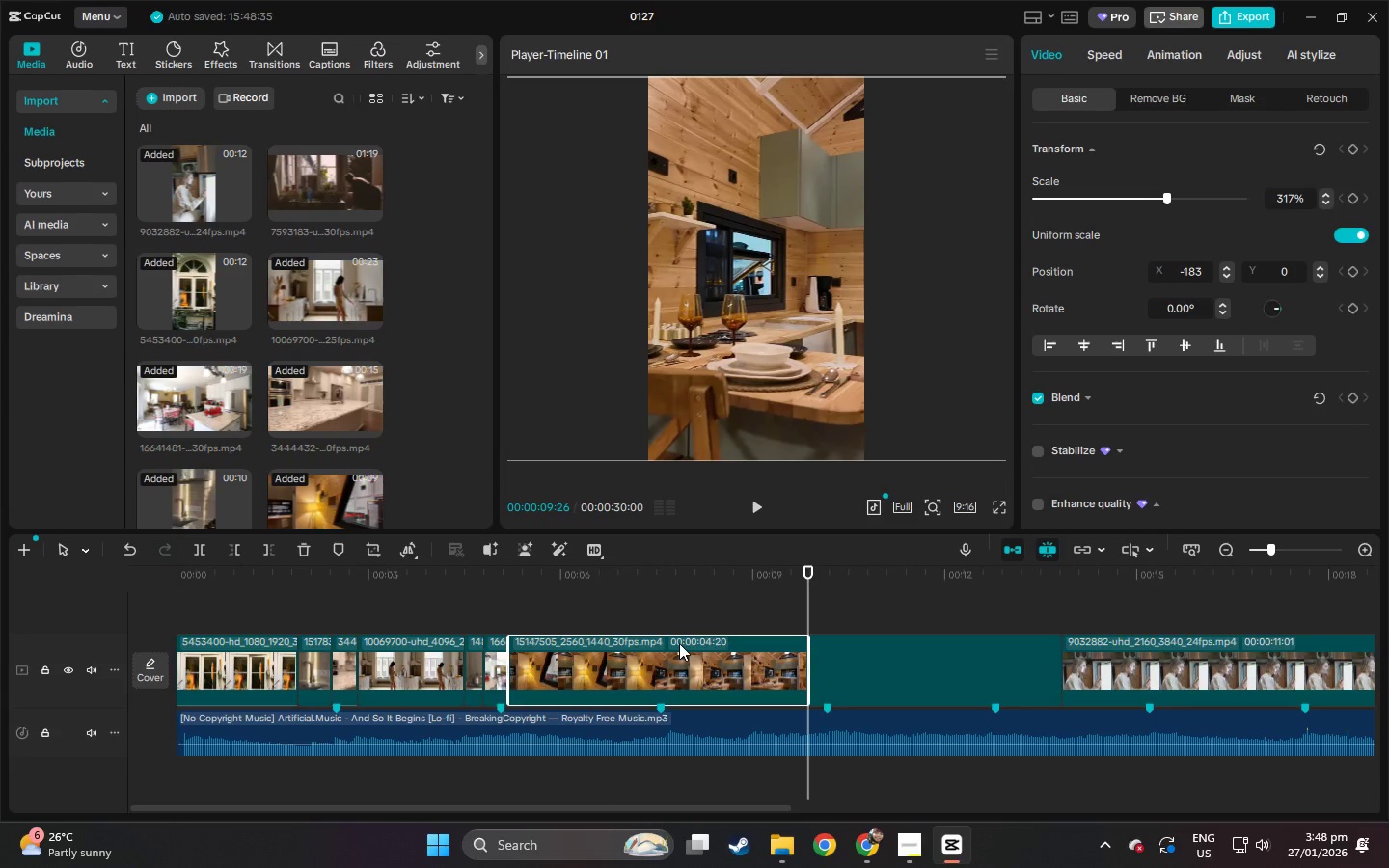 
key(Control+B)
 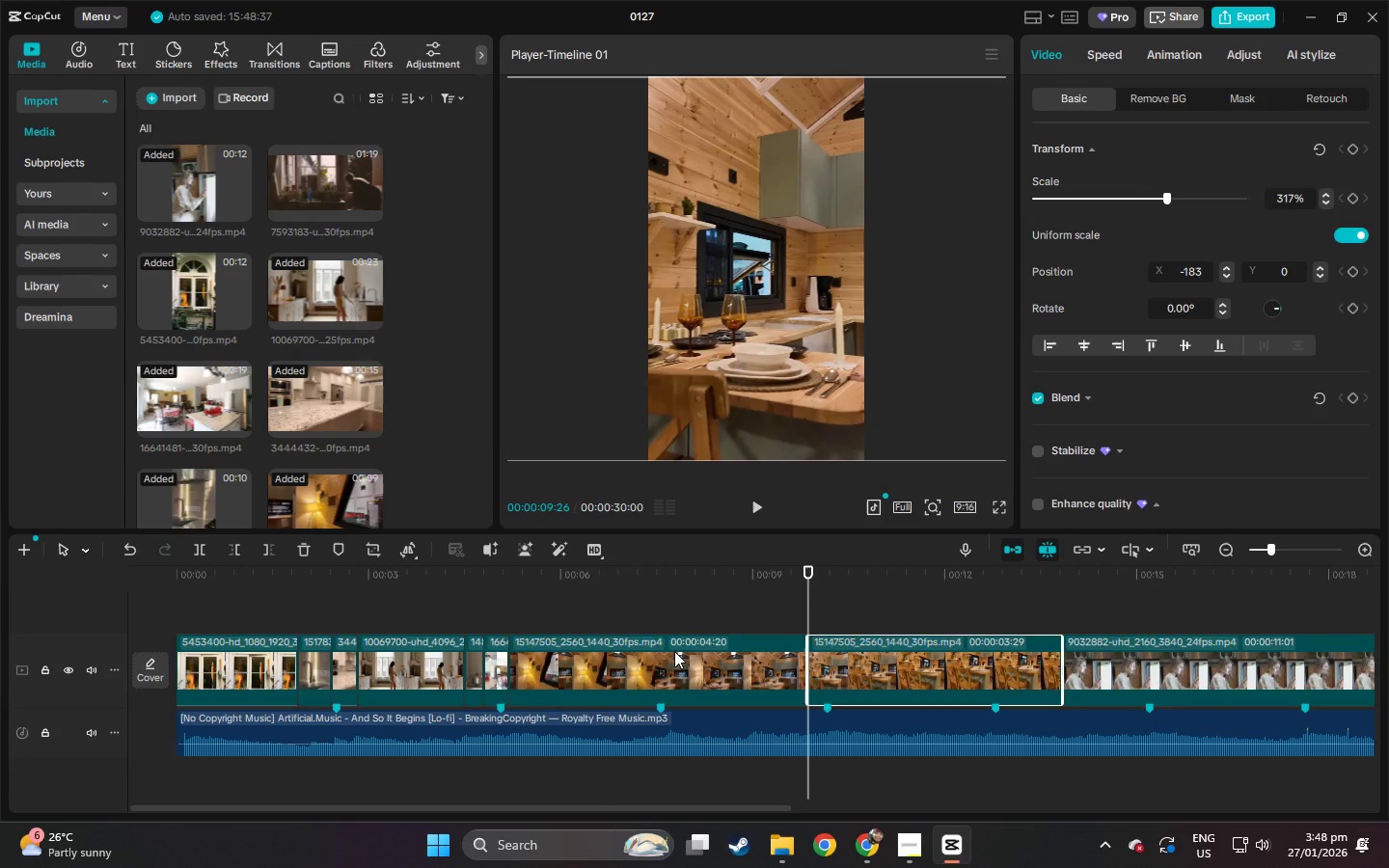 
left_click([674, 651])
 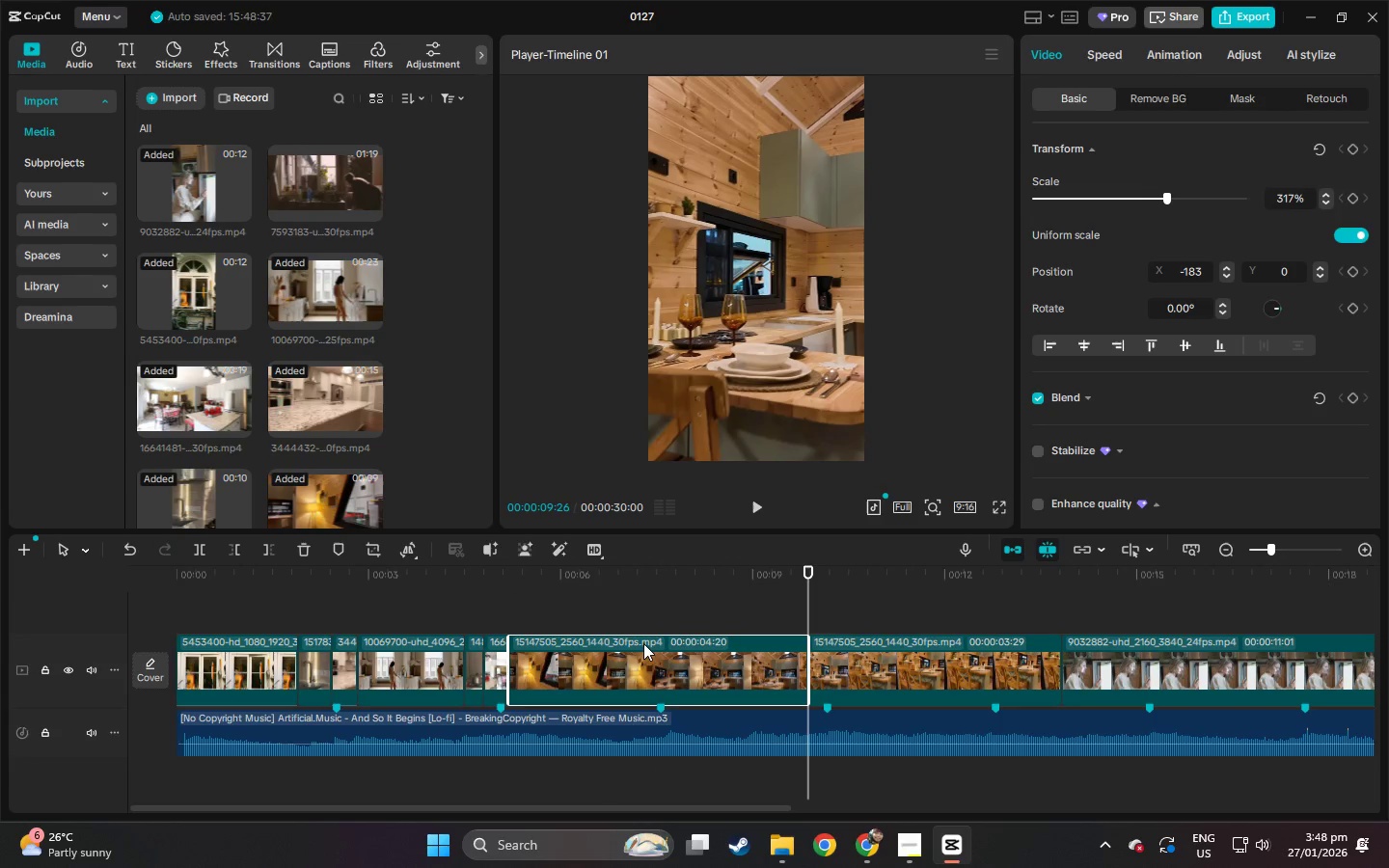 
key(Delete)
 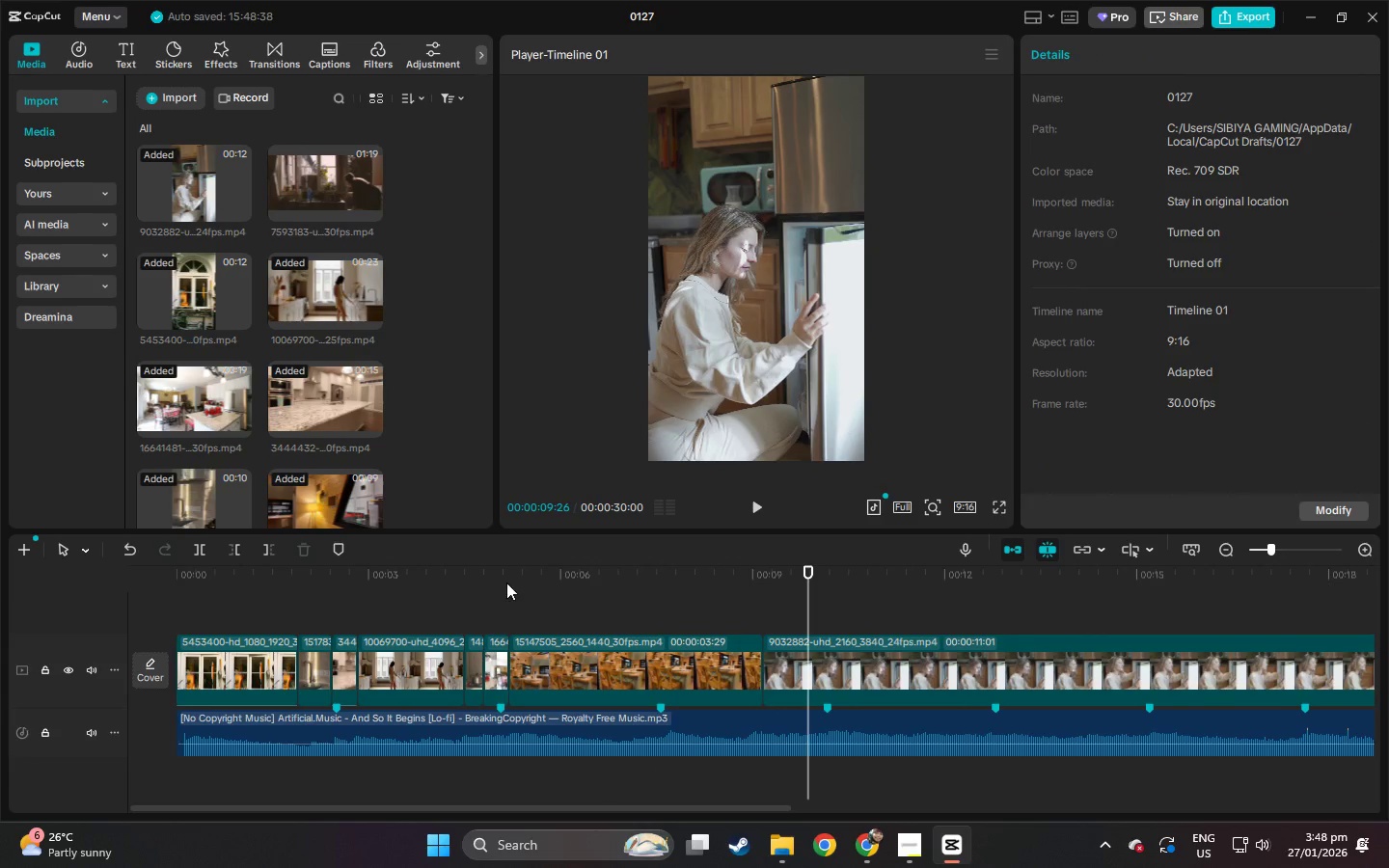 
left_click_drag(start_coordinate=[506, 583], to_coordinate=[495, 583])
 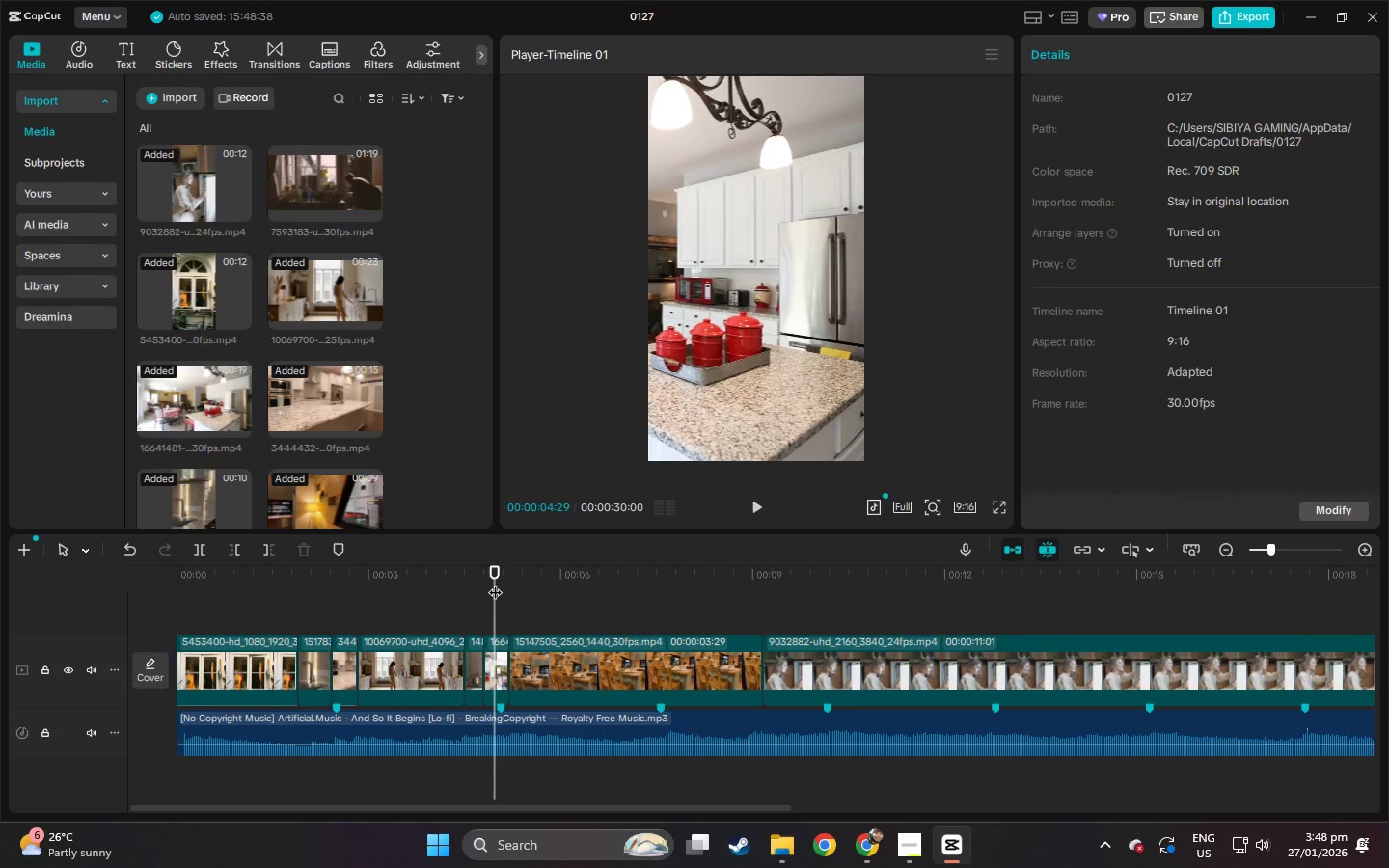 
key(Space)
 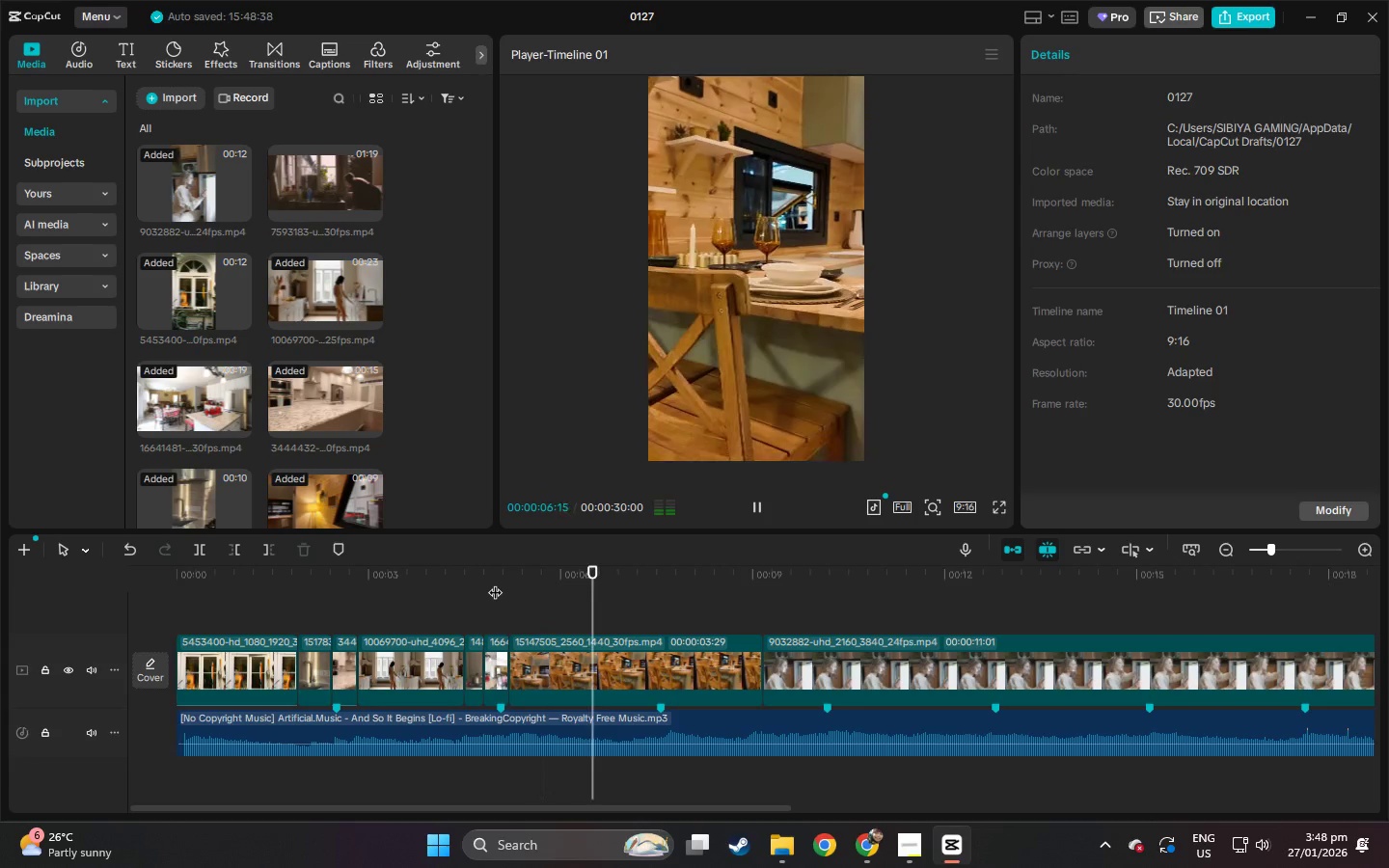 
key(Space)
 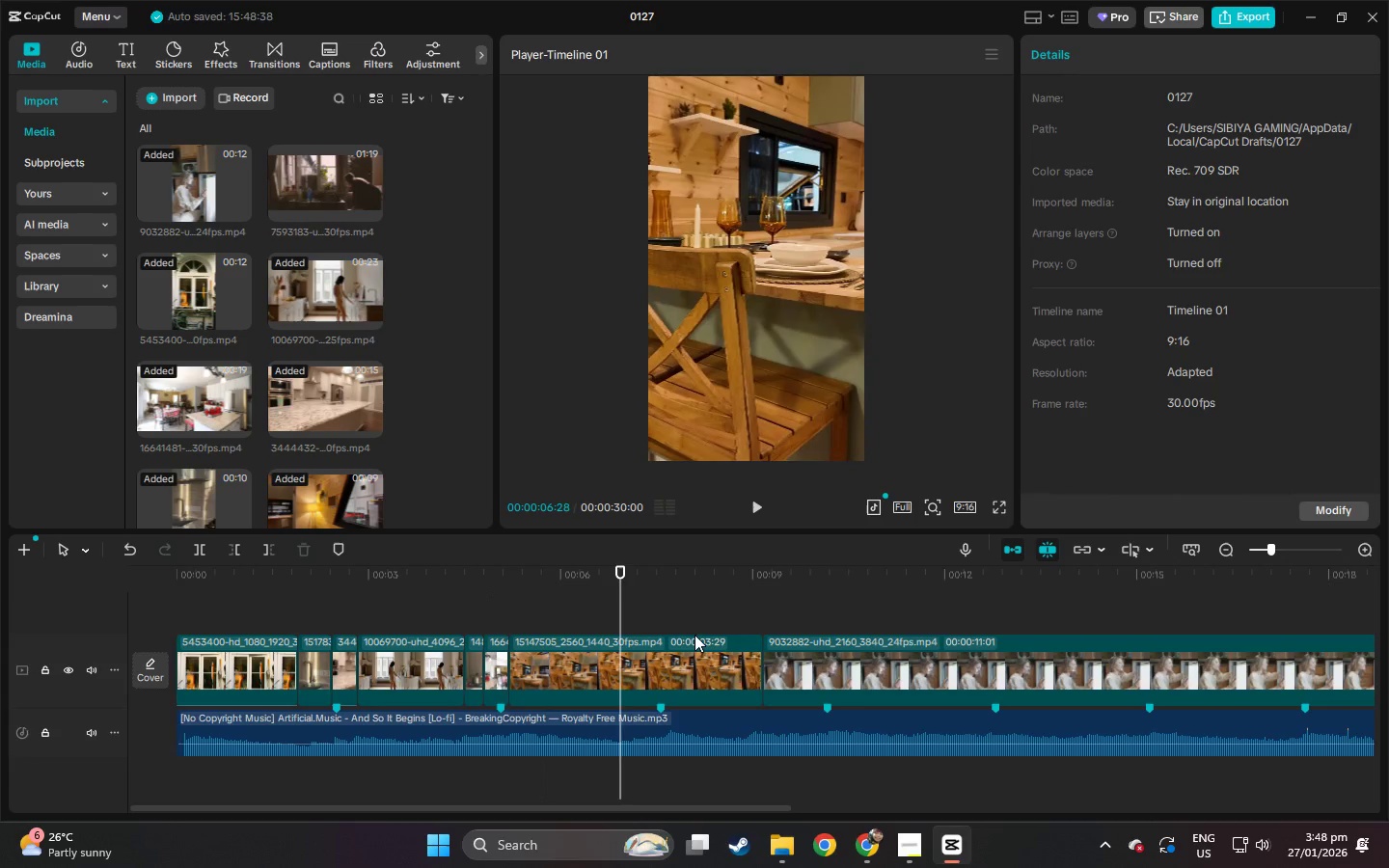 
key(Space)
 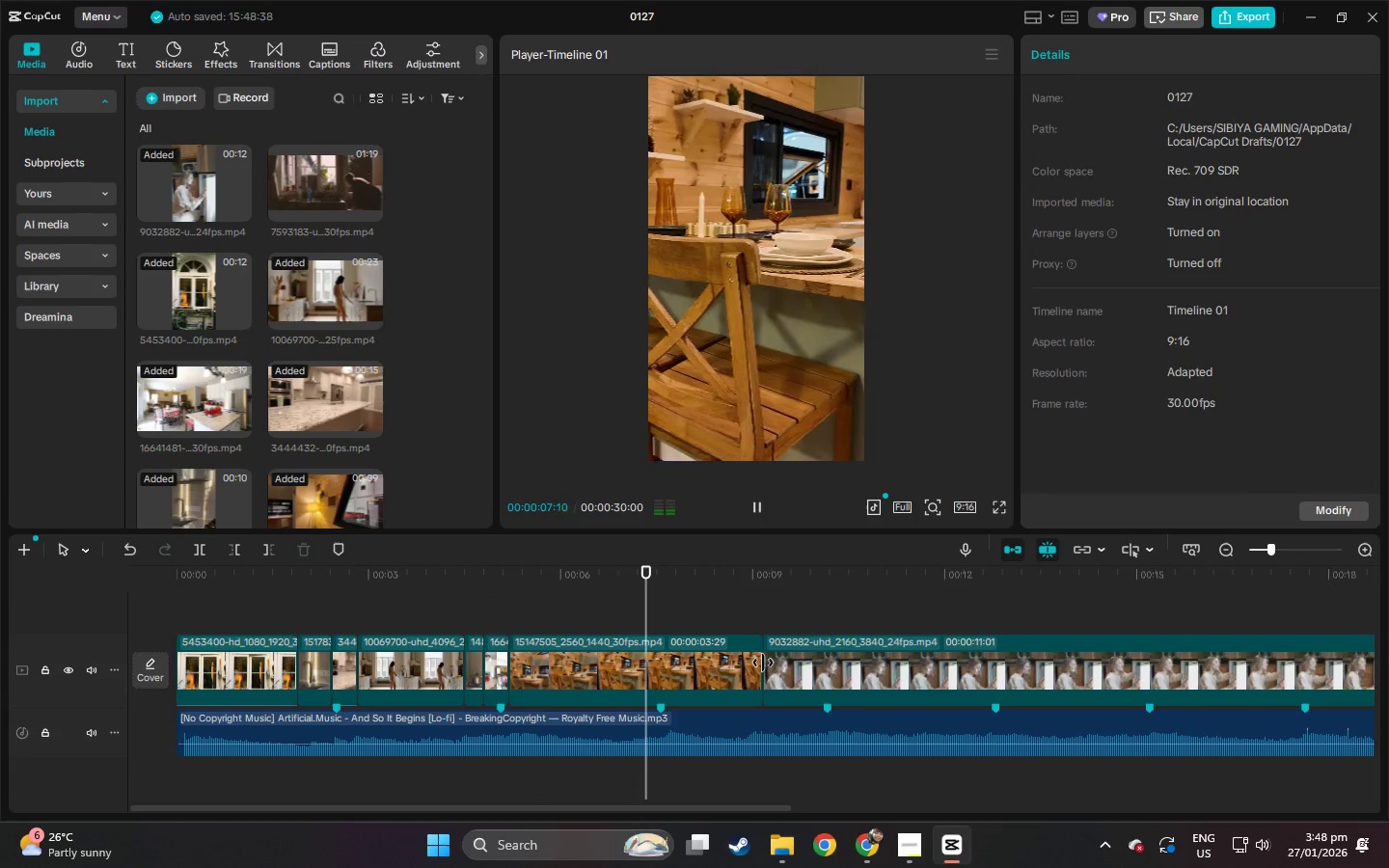 
key(Space)
 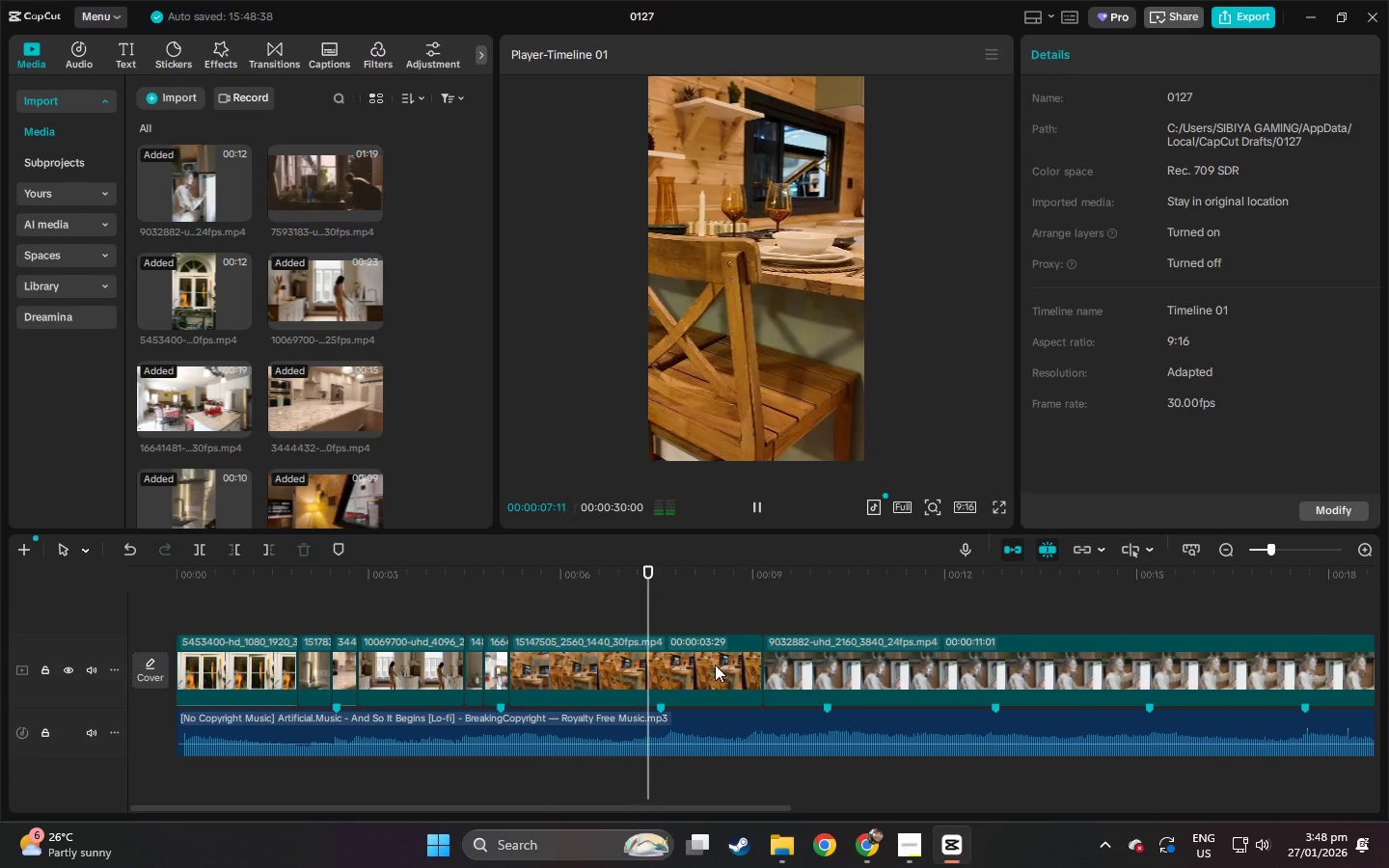 
key(Space)
 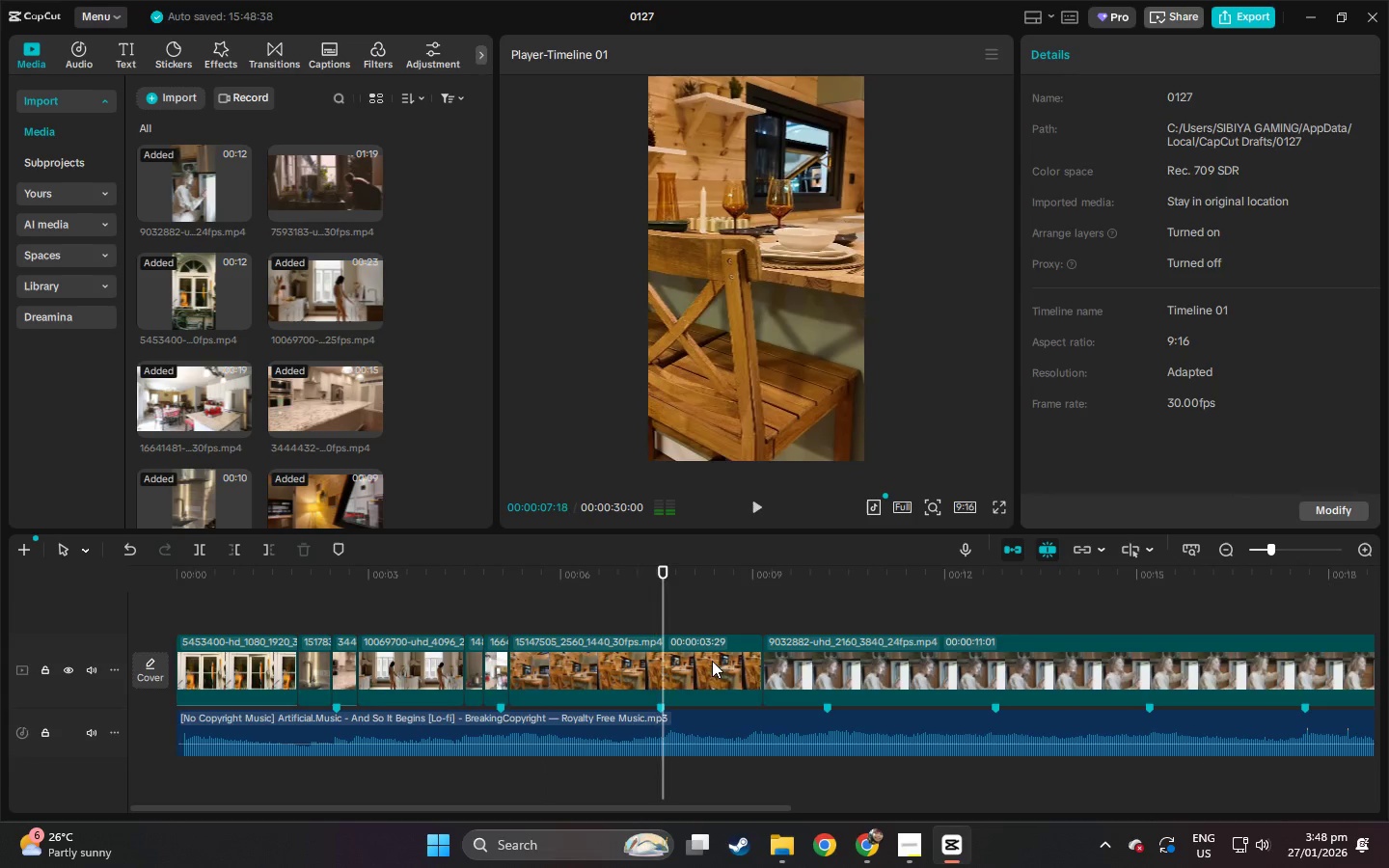 
key(Space)
 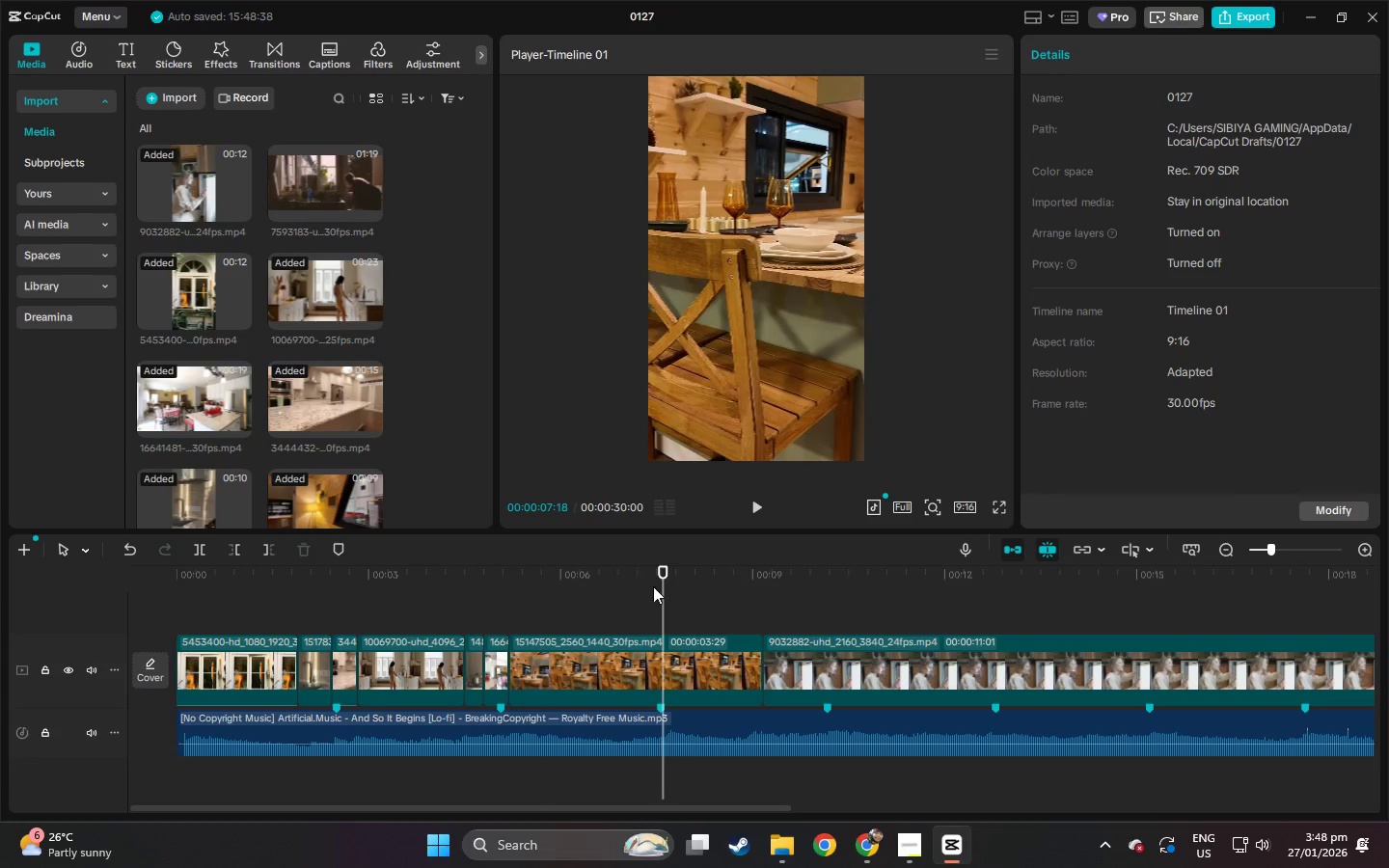 
left_click_drag(start_coordinate=[653, 586], to_coordinate=[588, 578])
 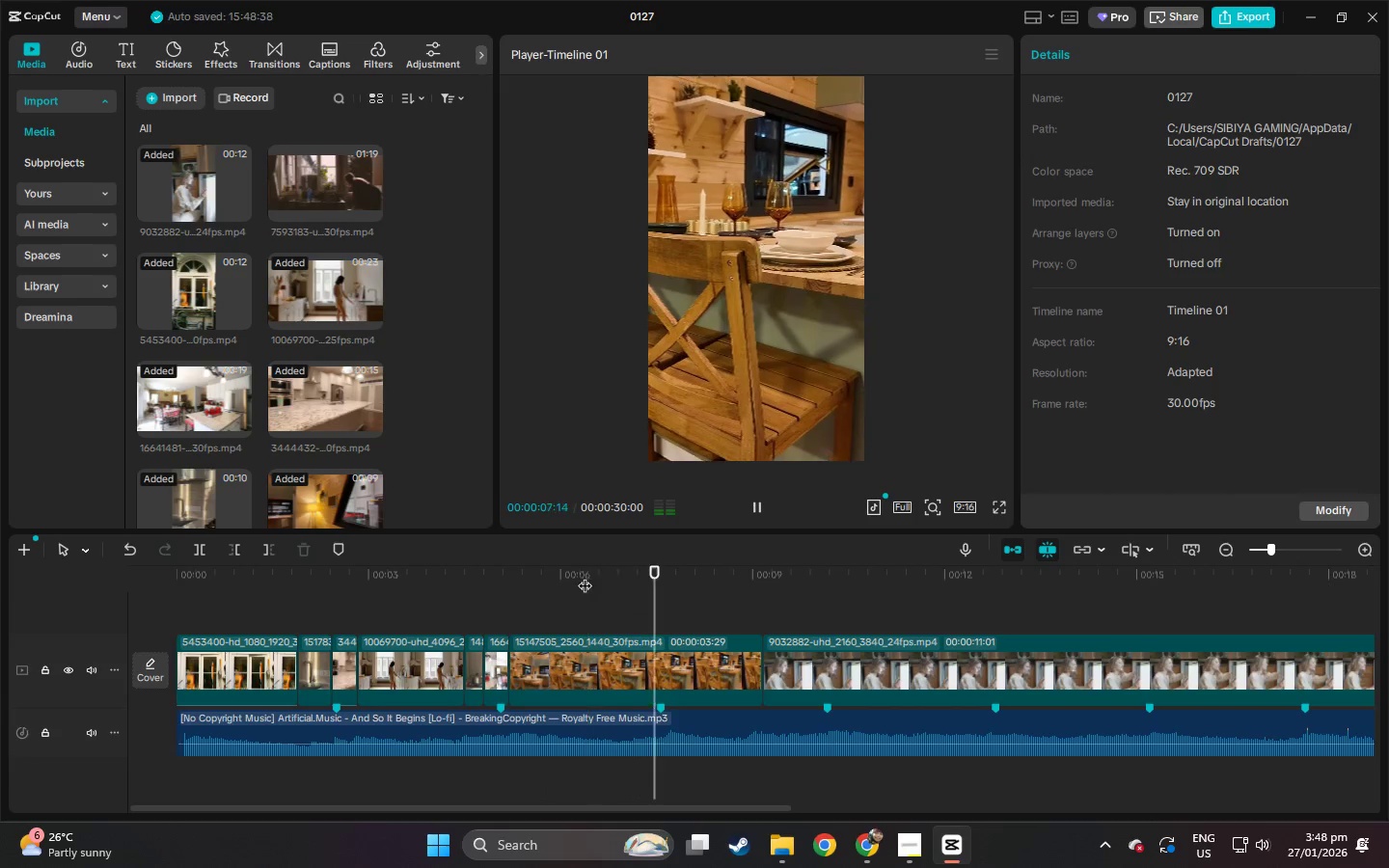 
key(Space)
 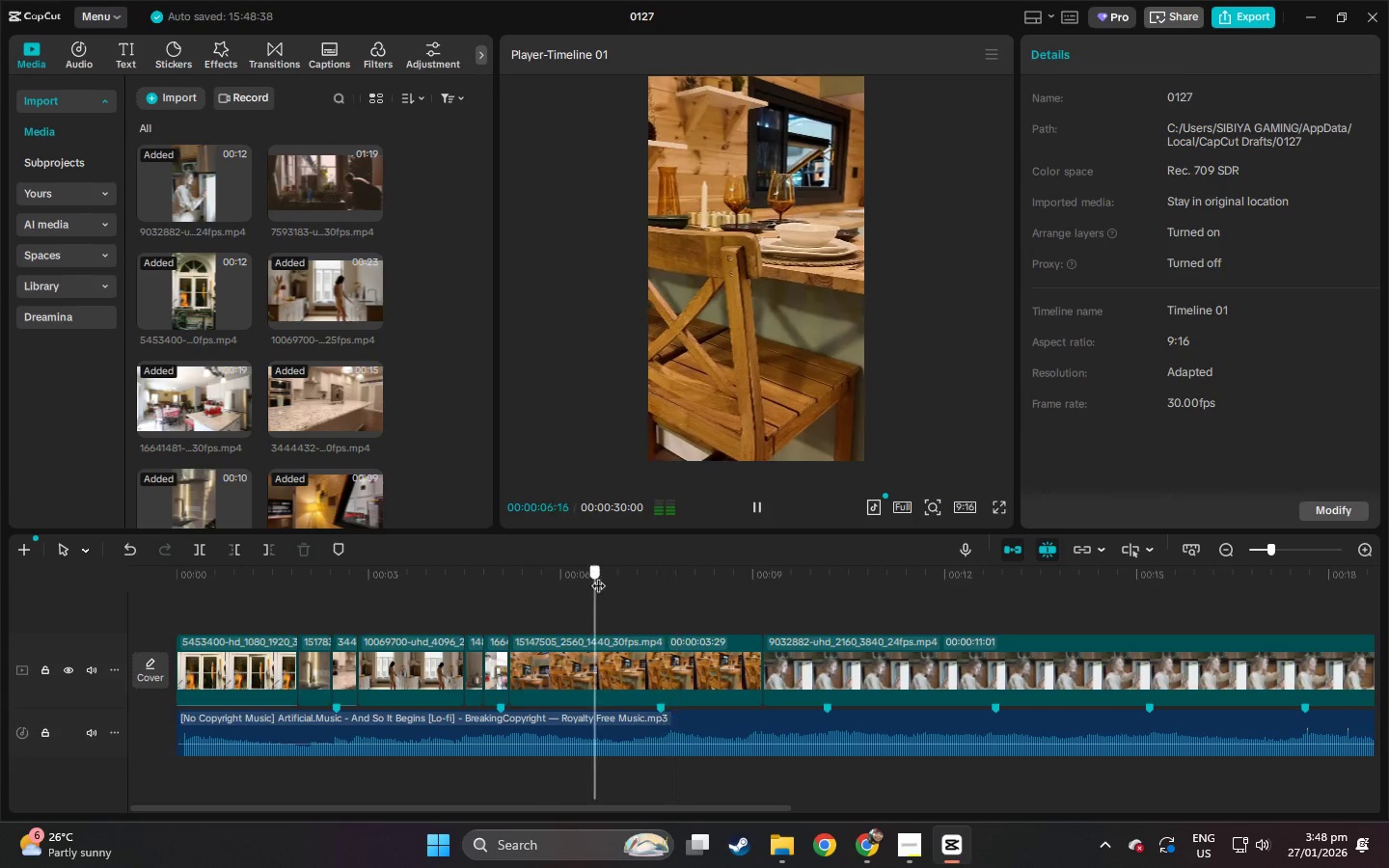 
left_click_drag(start_coordinate=[594, 576], to_coordinate=[660, 590])
 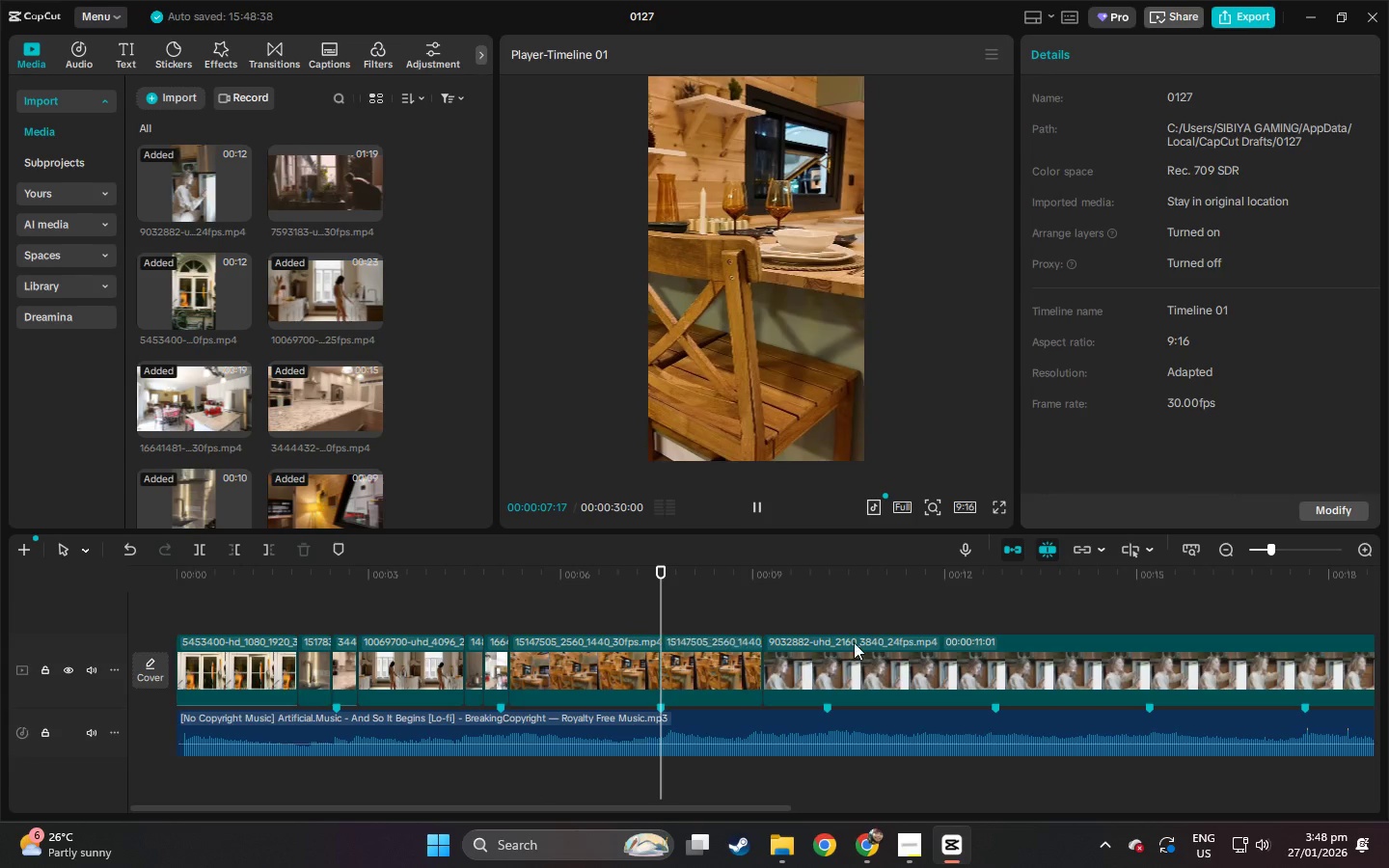 
key(Control+ControlLeft)
 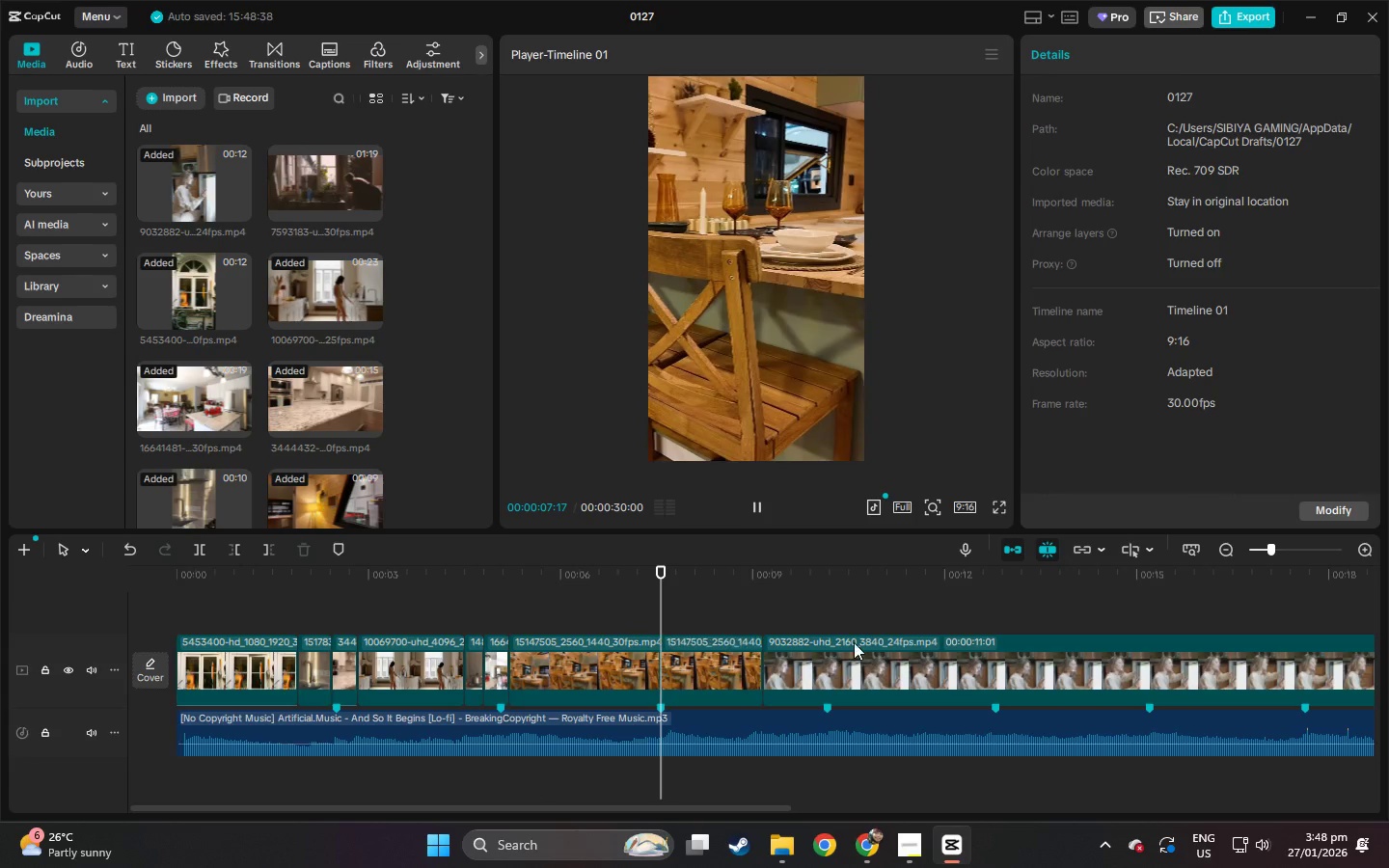 
key(Control+B)
 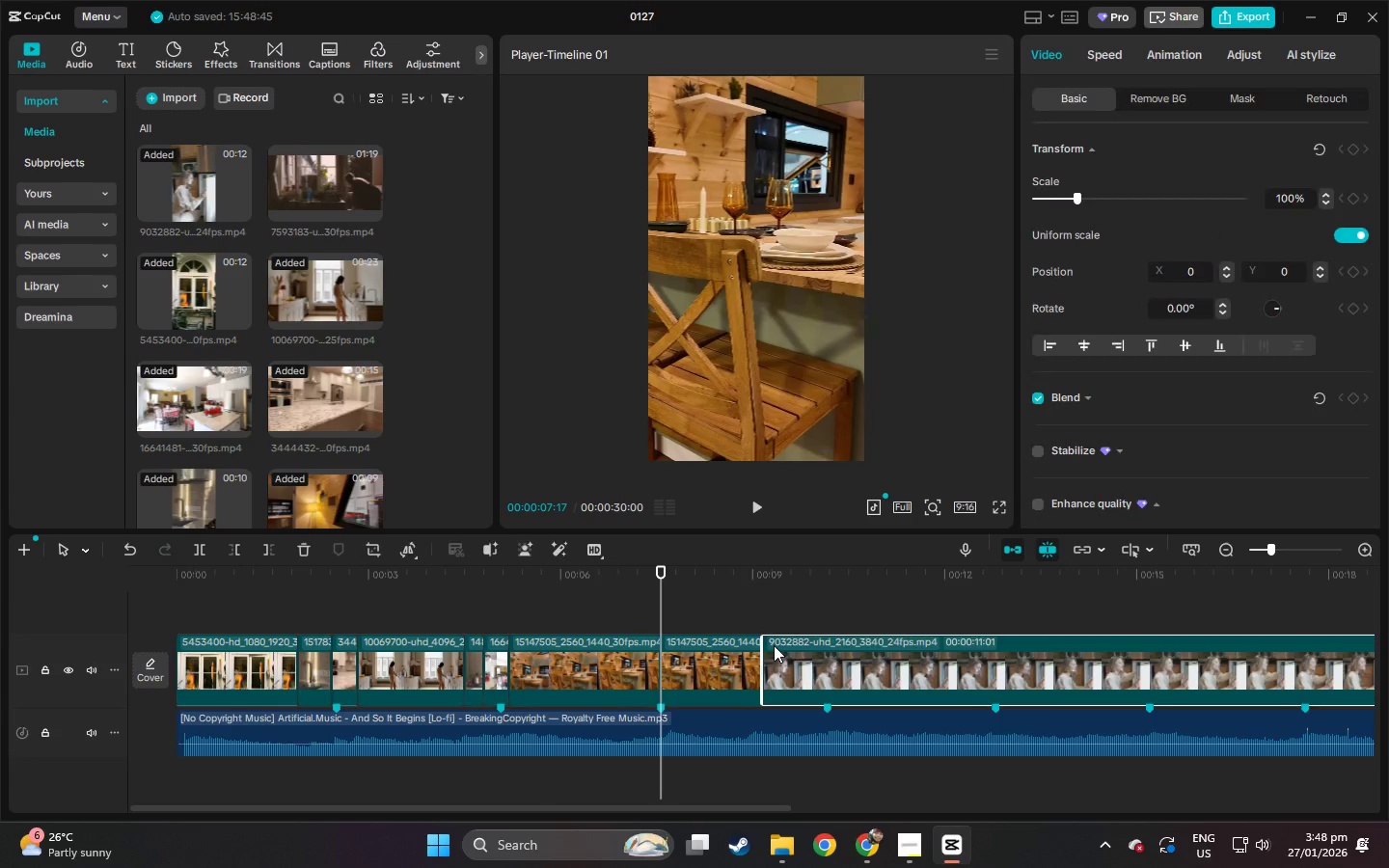 
double_click([736, 645])
 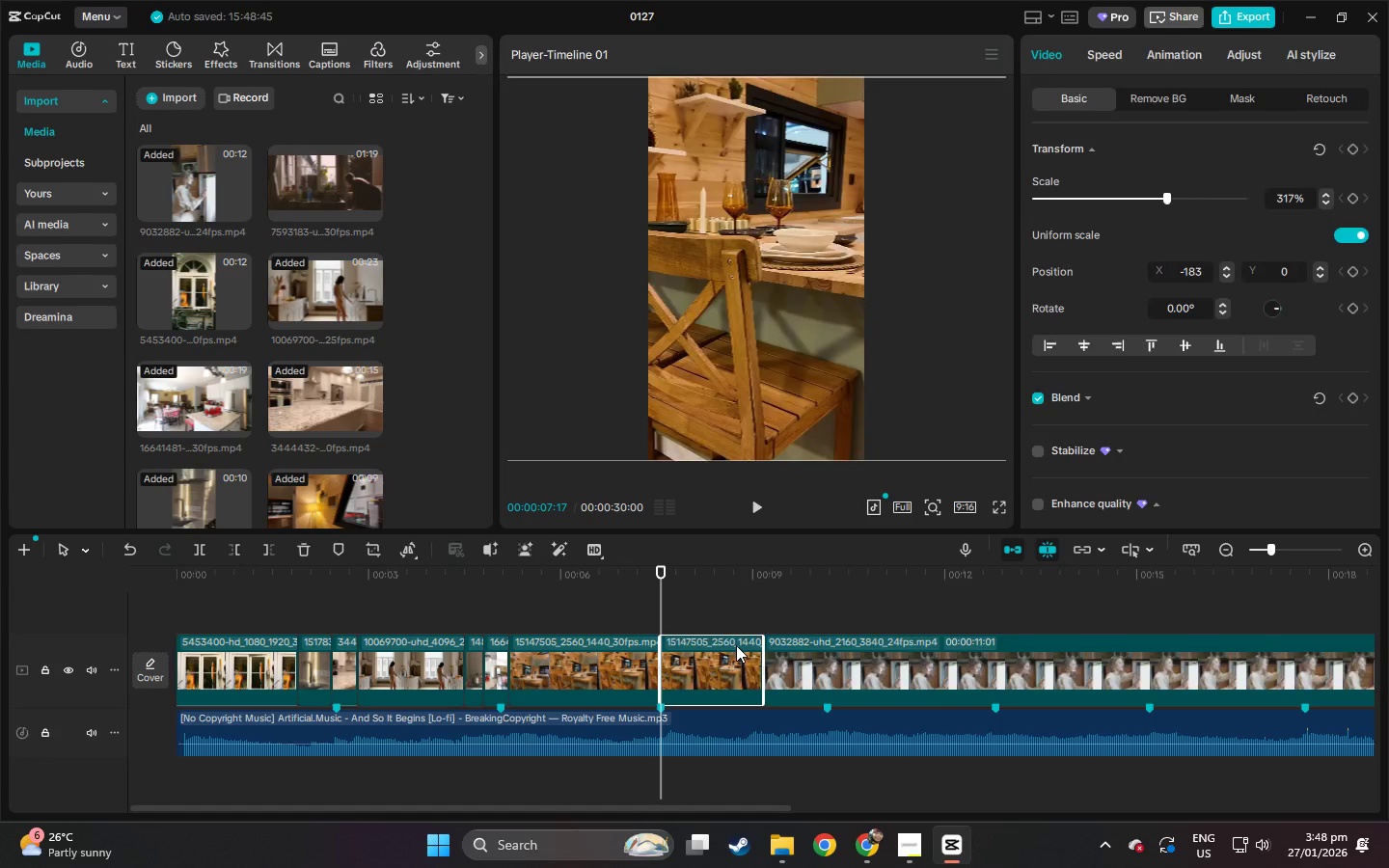 
key(Delete)
 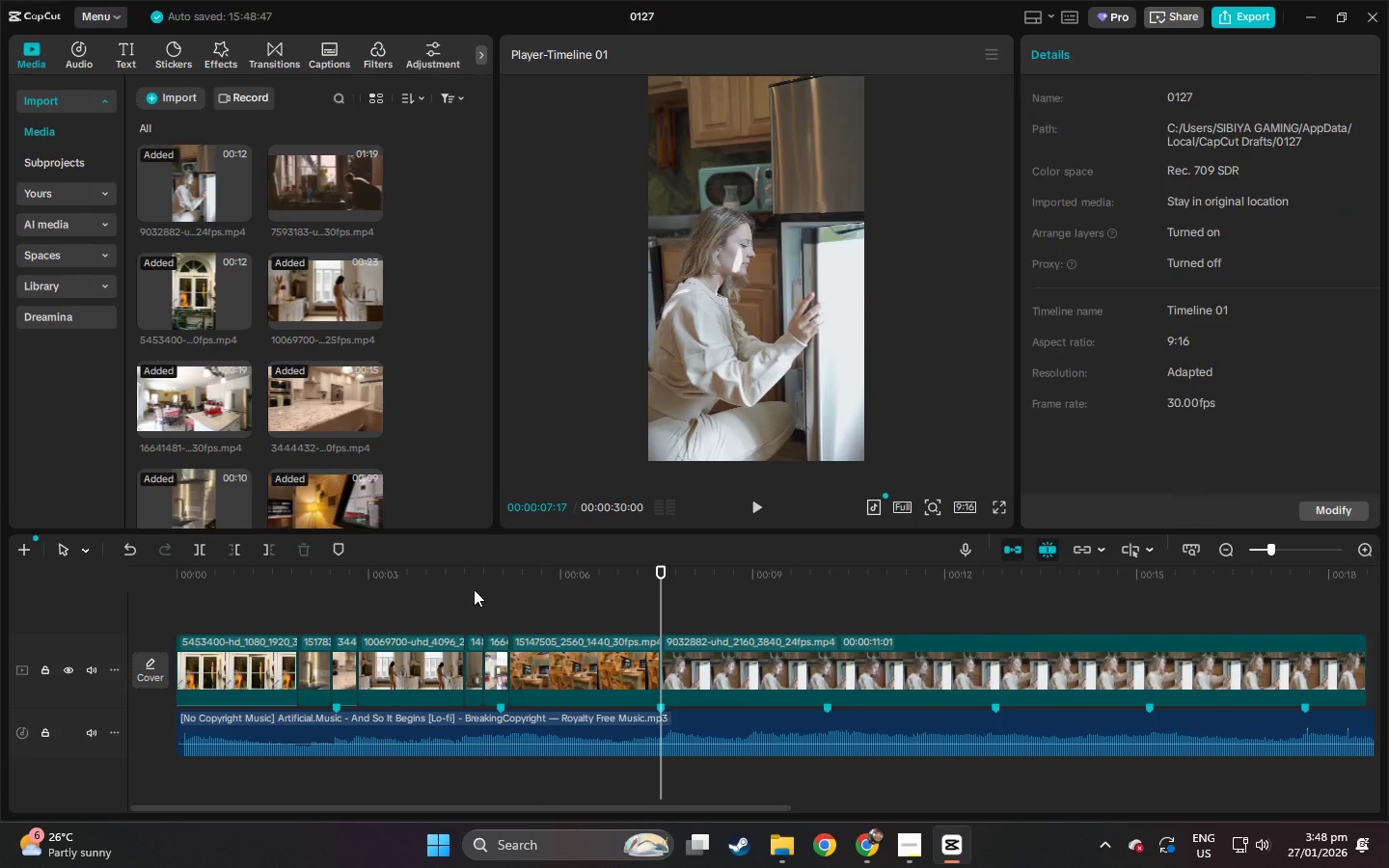 
left_click([451, 583])
 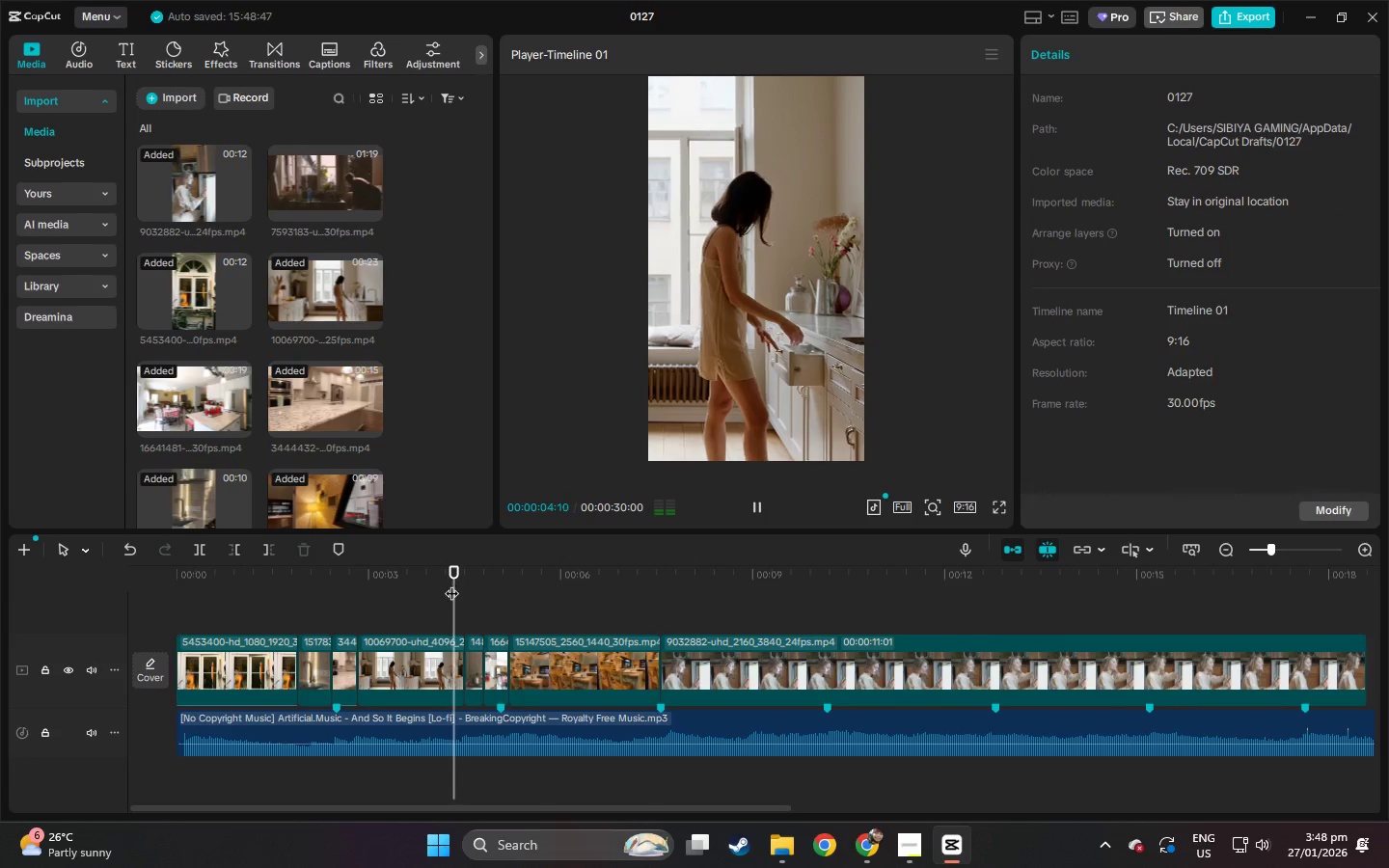 
key(Space)
 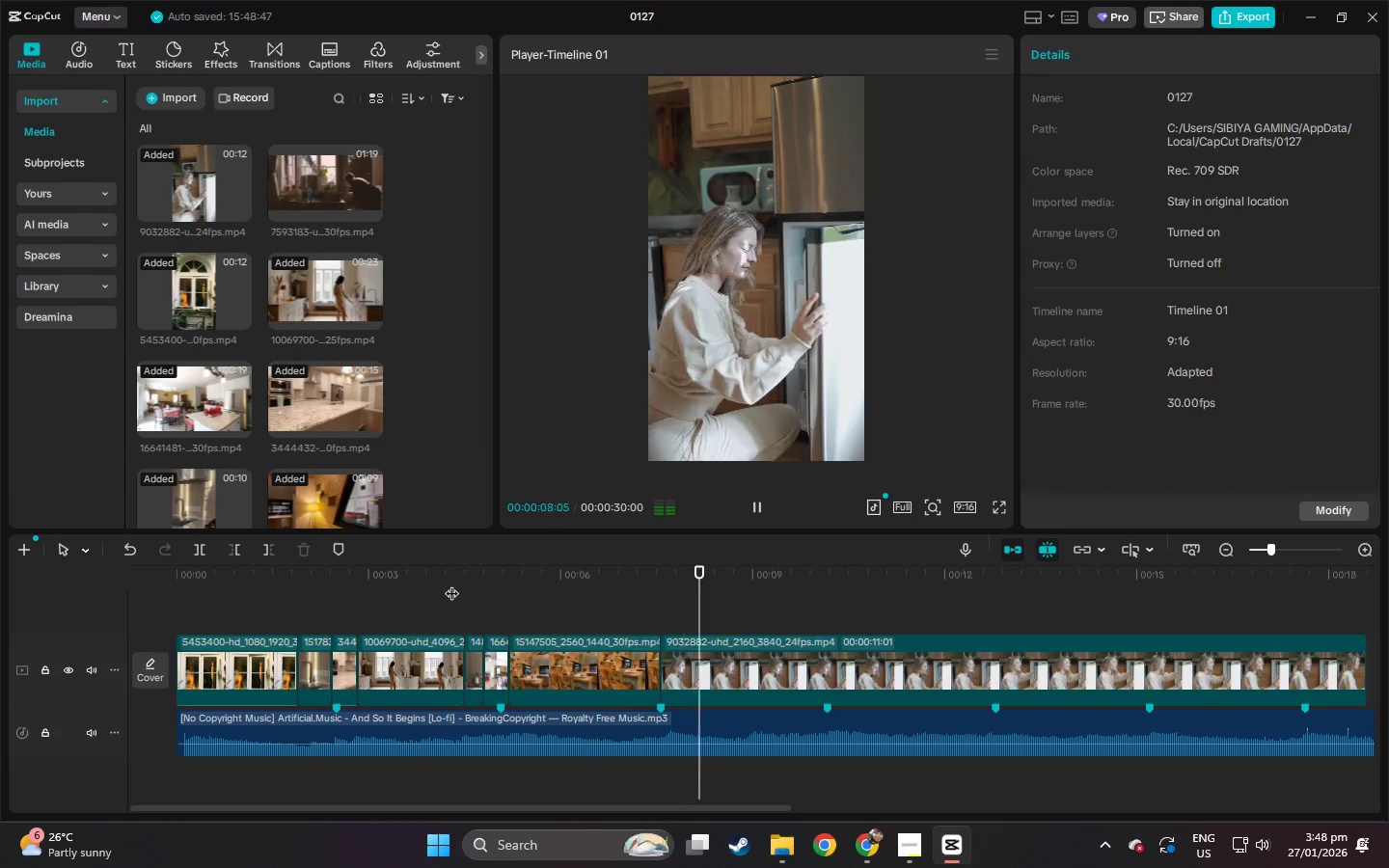 
key(Space)
 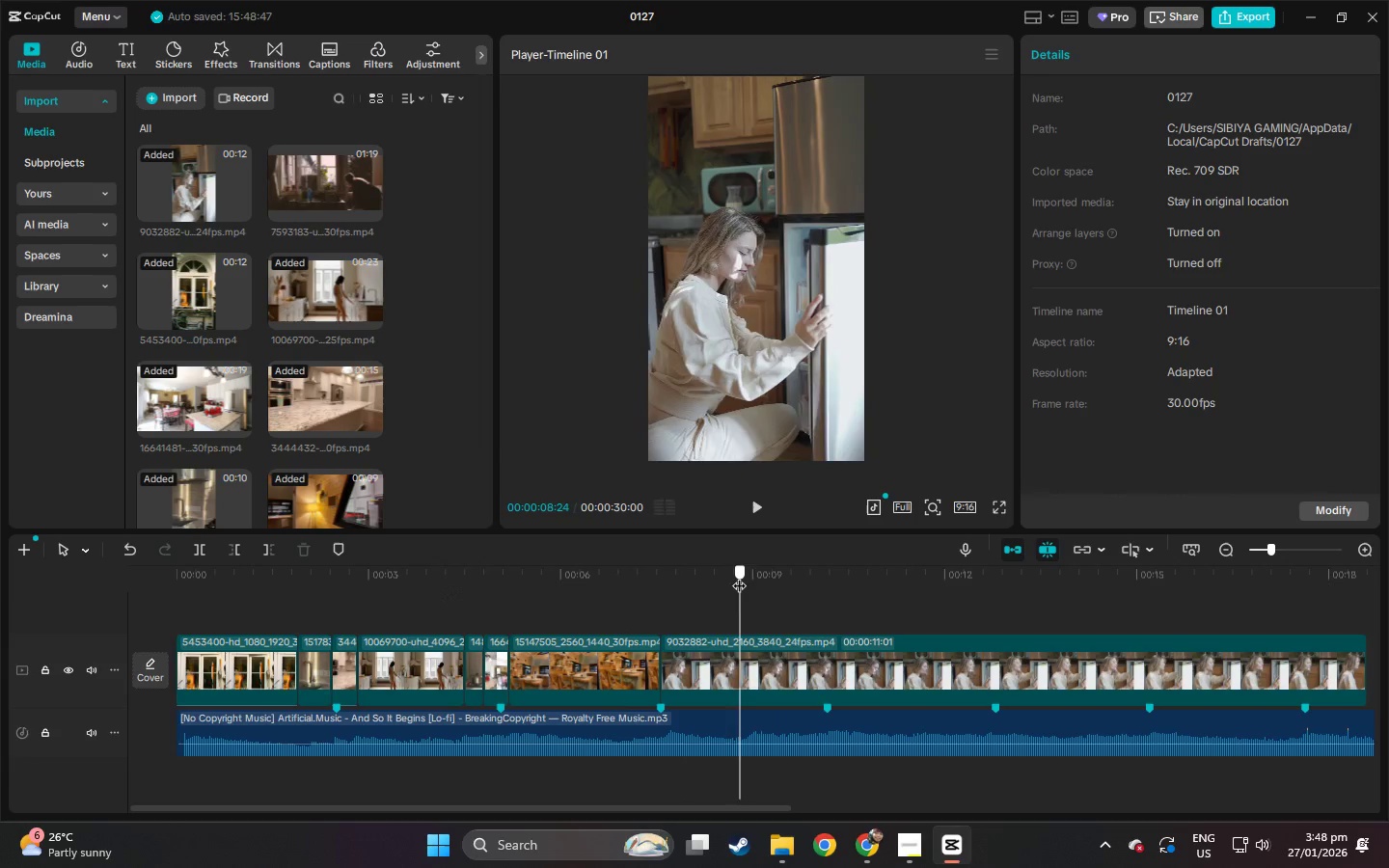 
key(Space)
 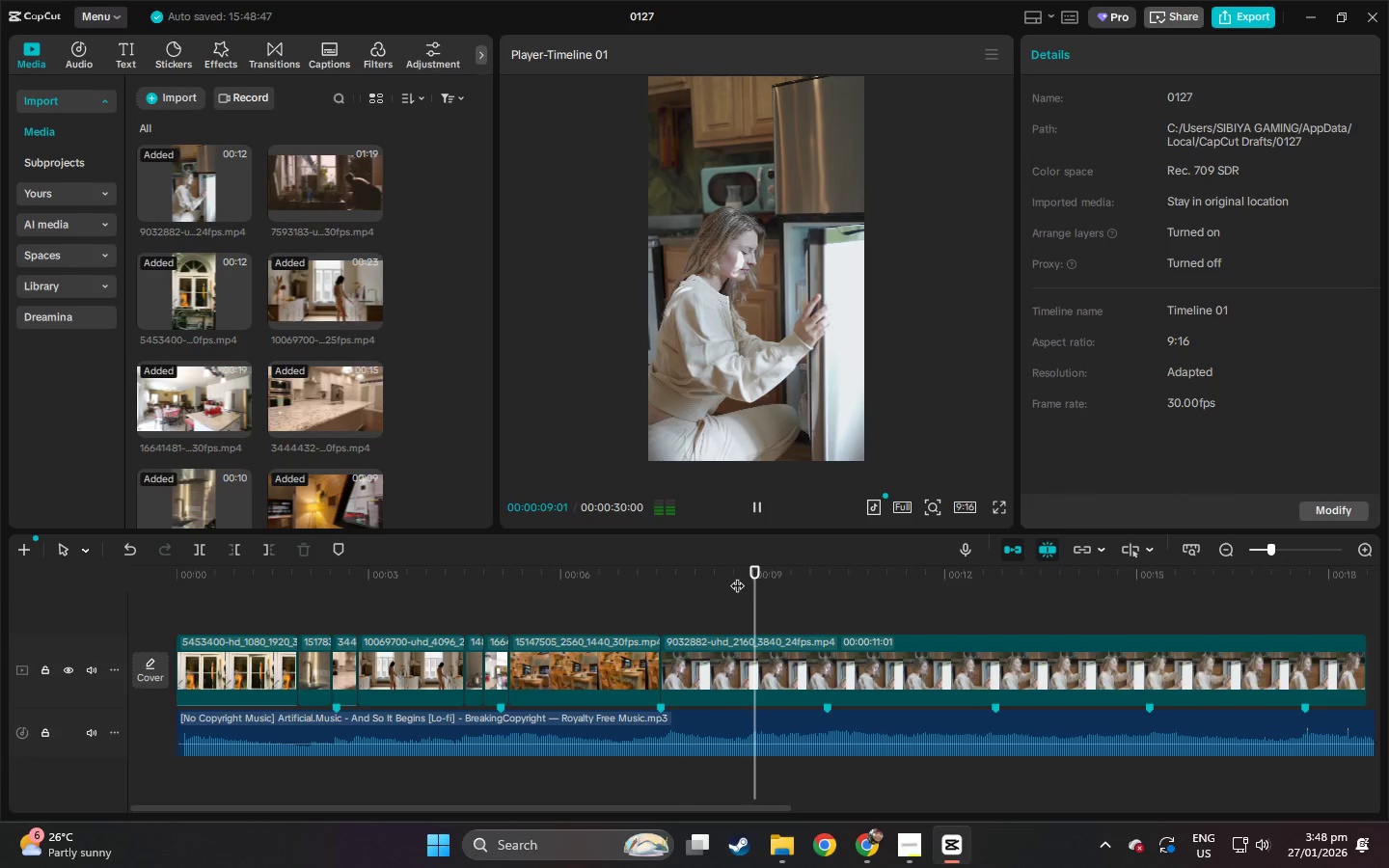 
key(Space)
 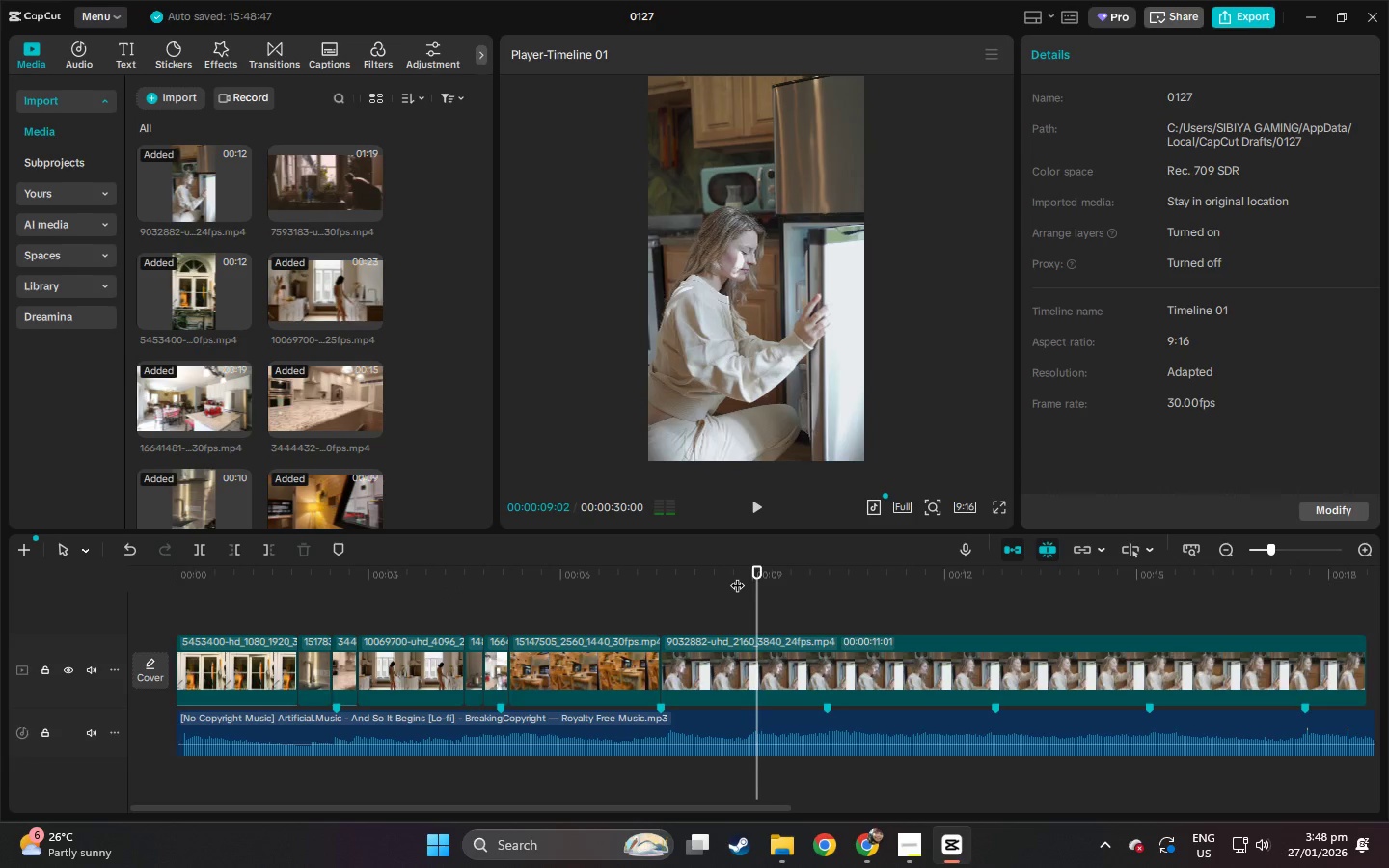 
key(Control+ControlLeft)
 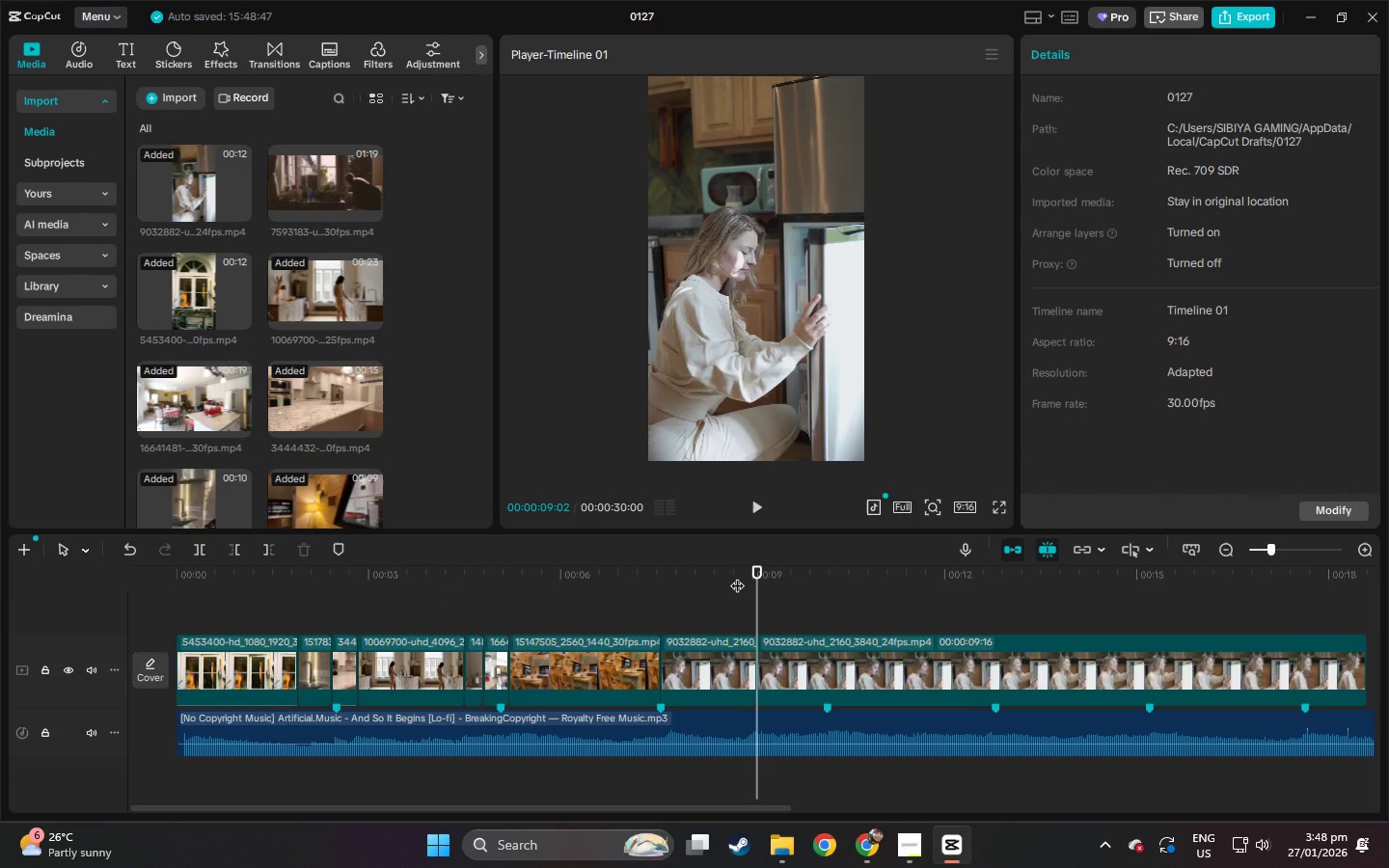 
key(Control+B)
 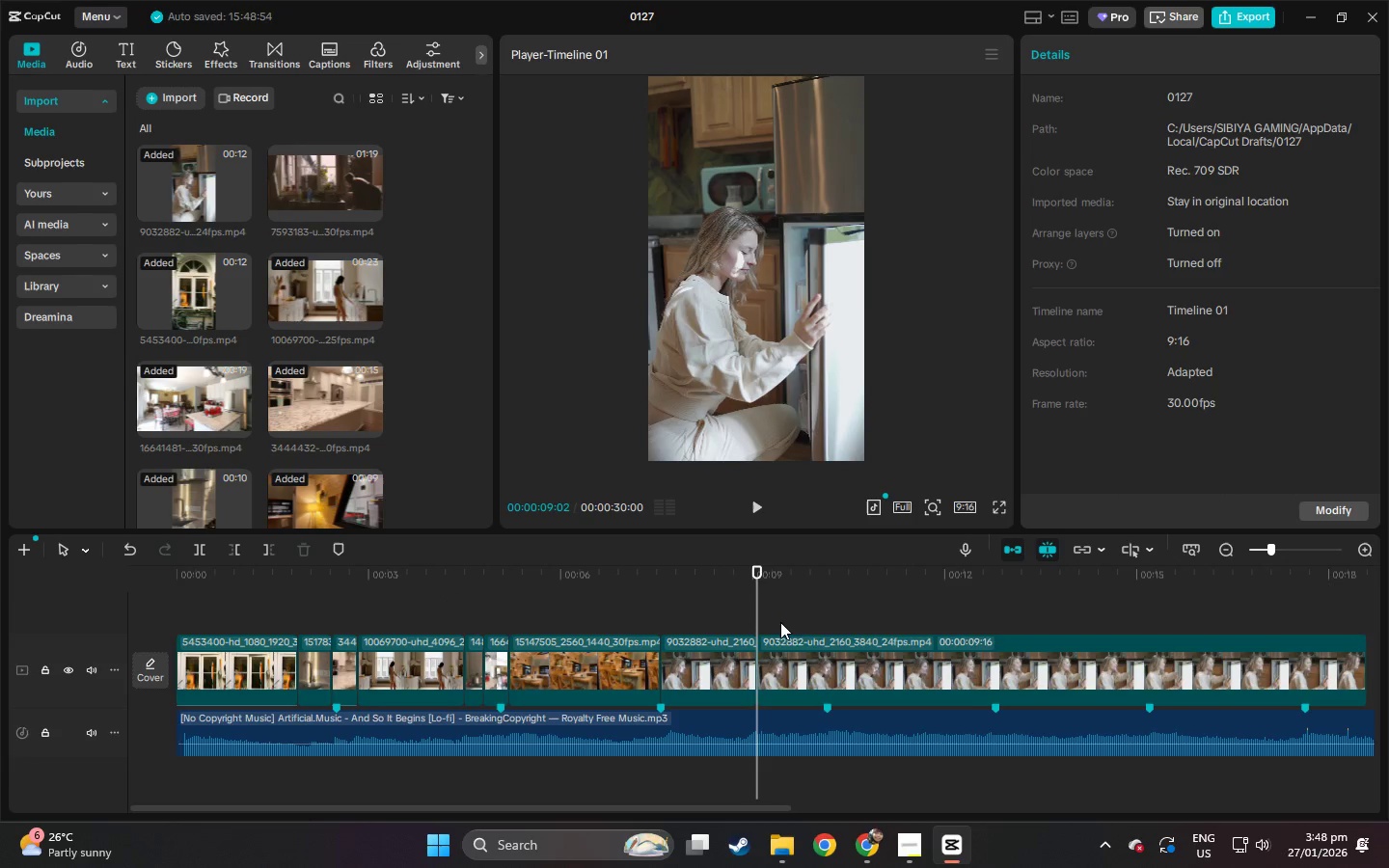 
left_click([813, 678])
 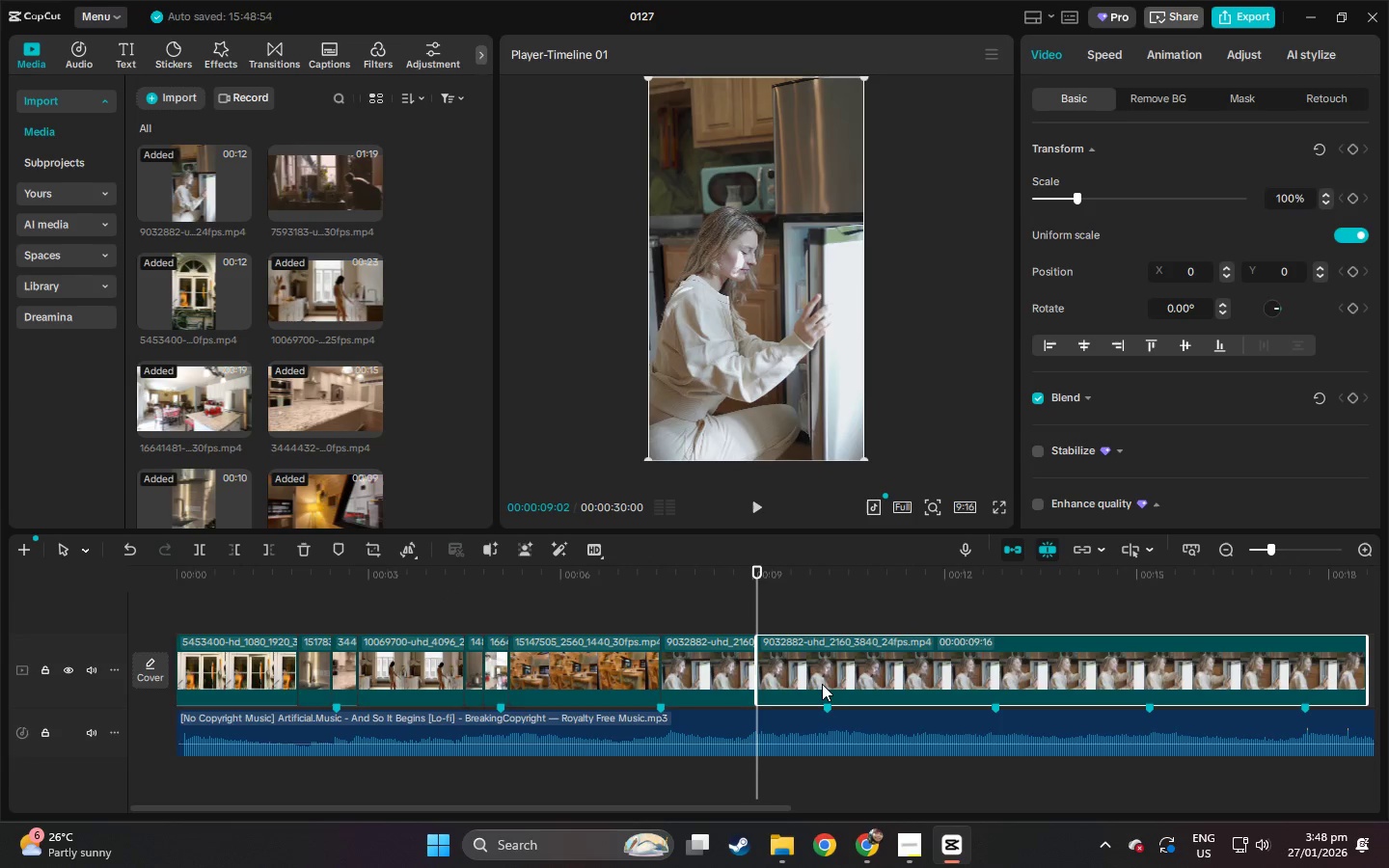 
key(Delete)
 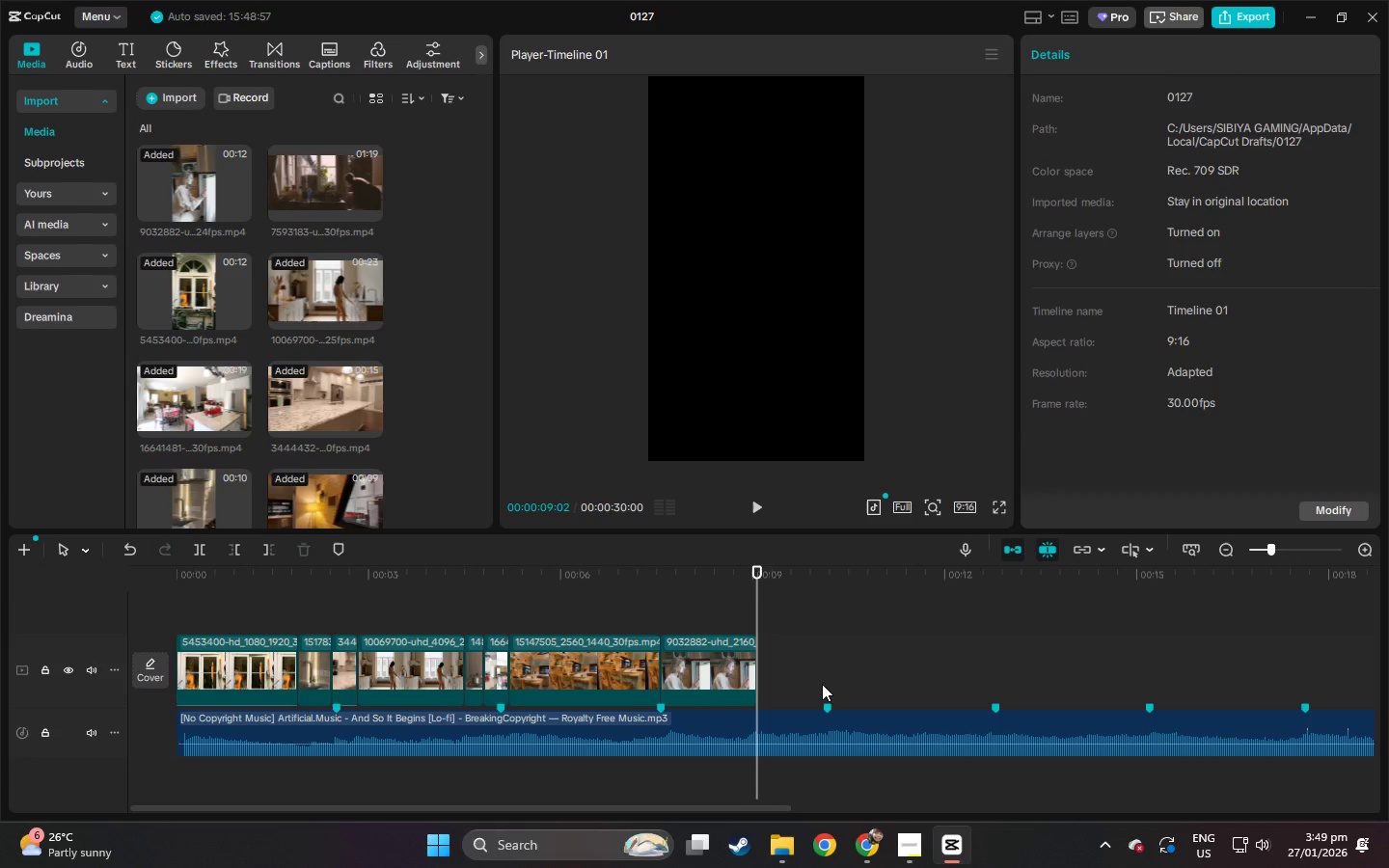 
wait(13.14)
 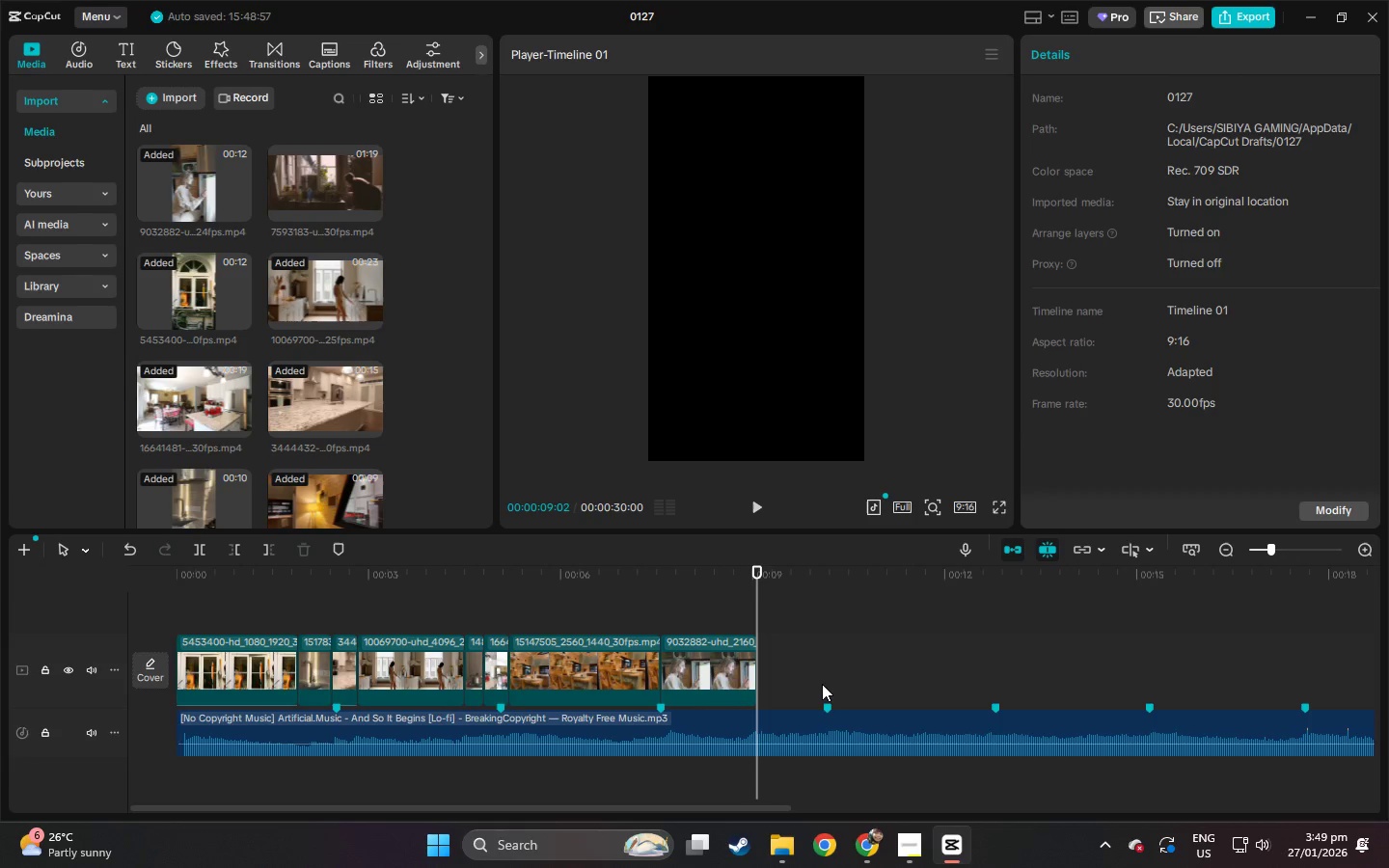 
key(Alt+AltLeft)
 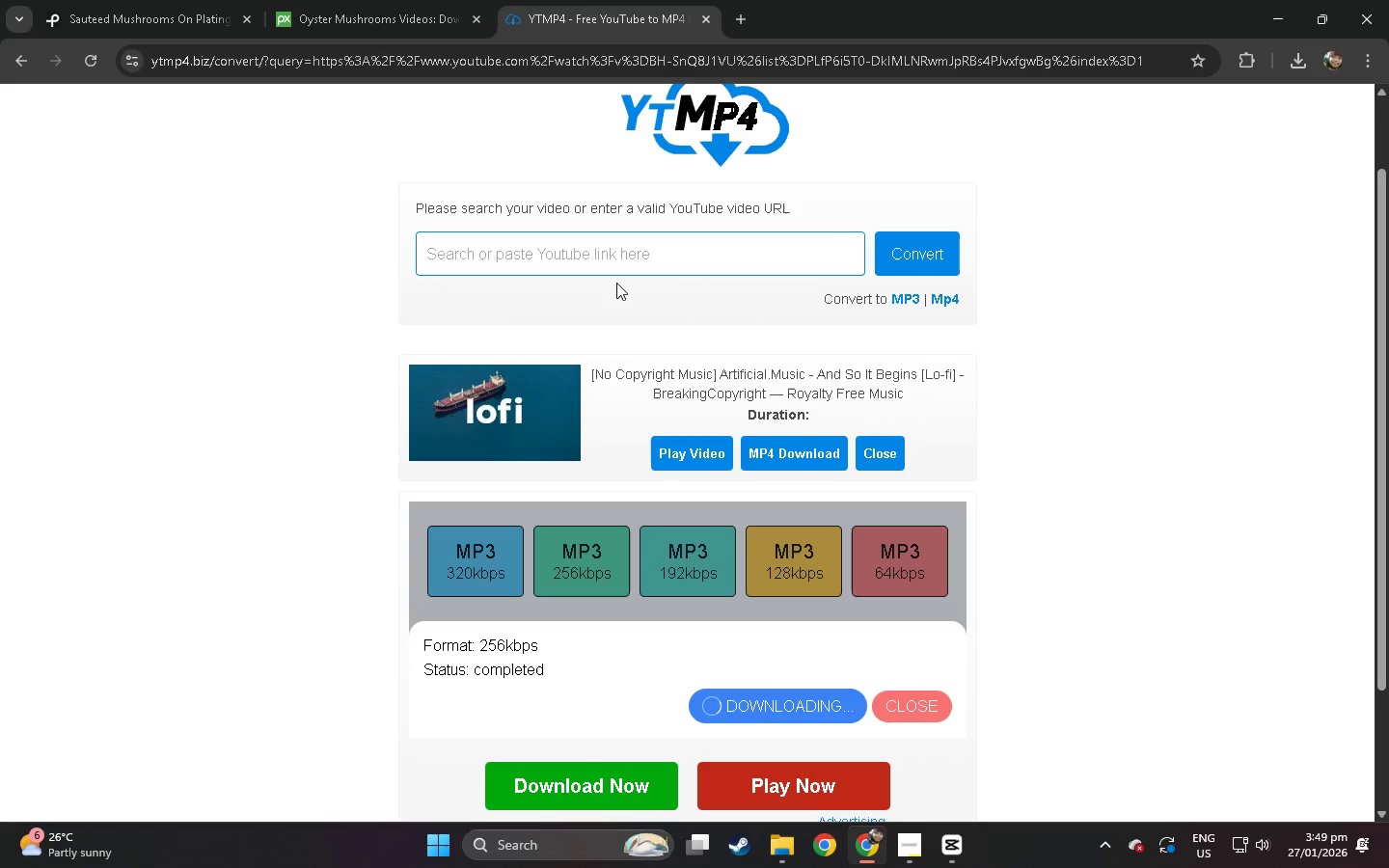 
key(Alt+Tab)
 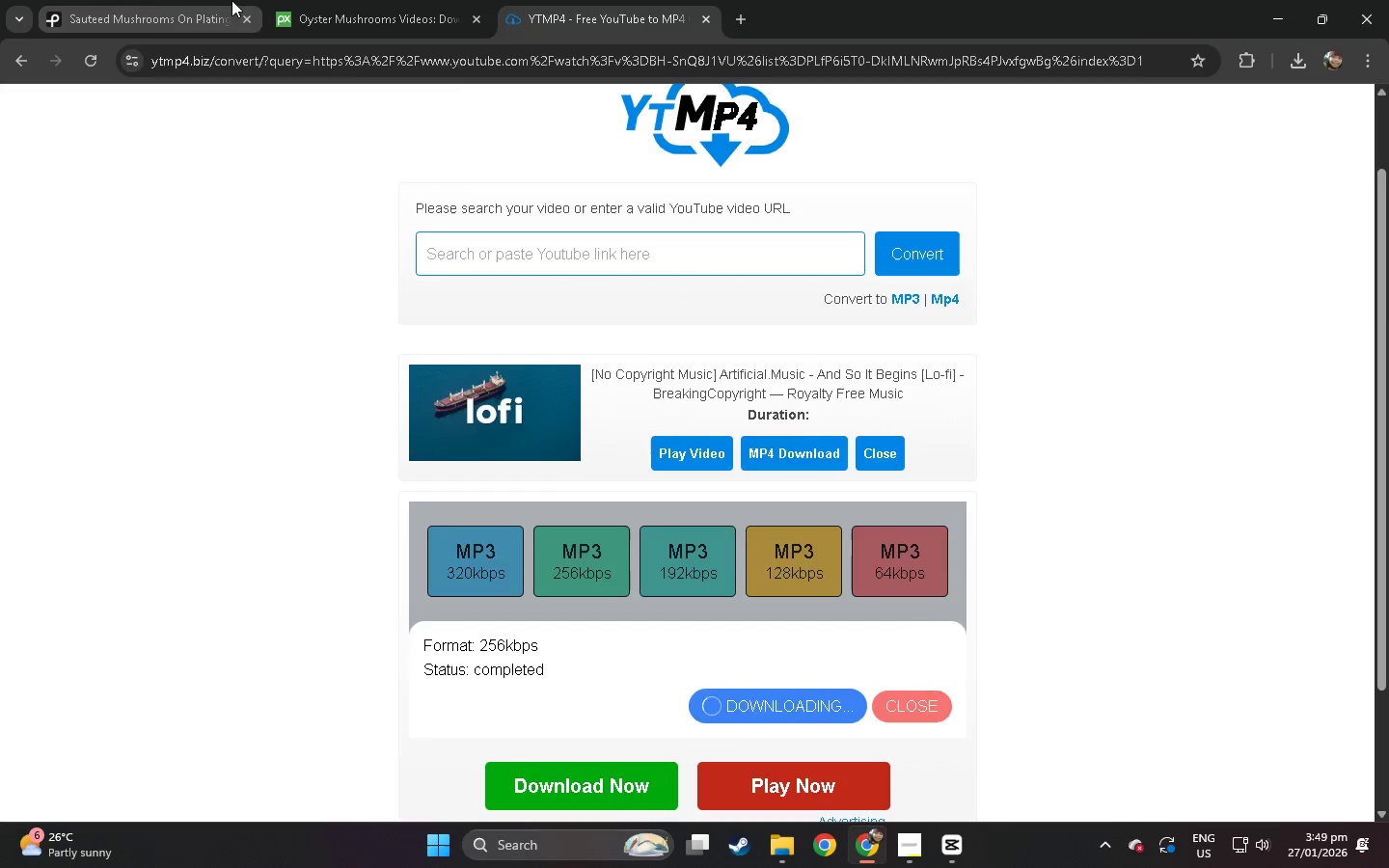 
left_click([142, 0])
 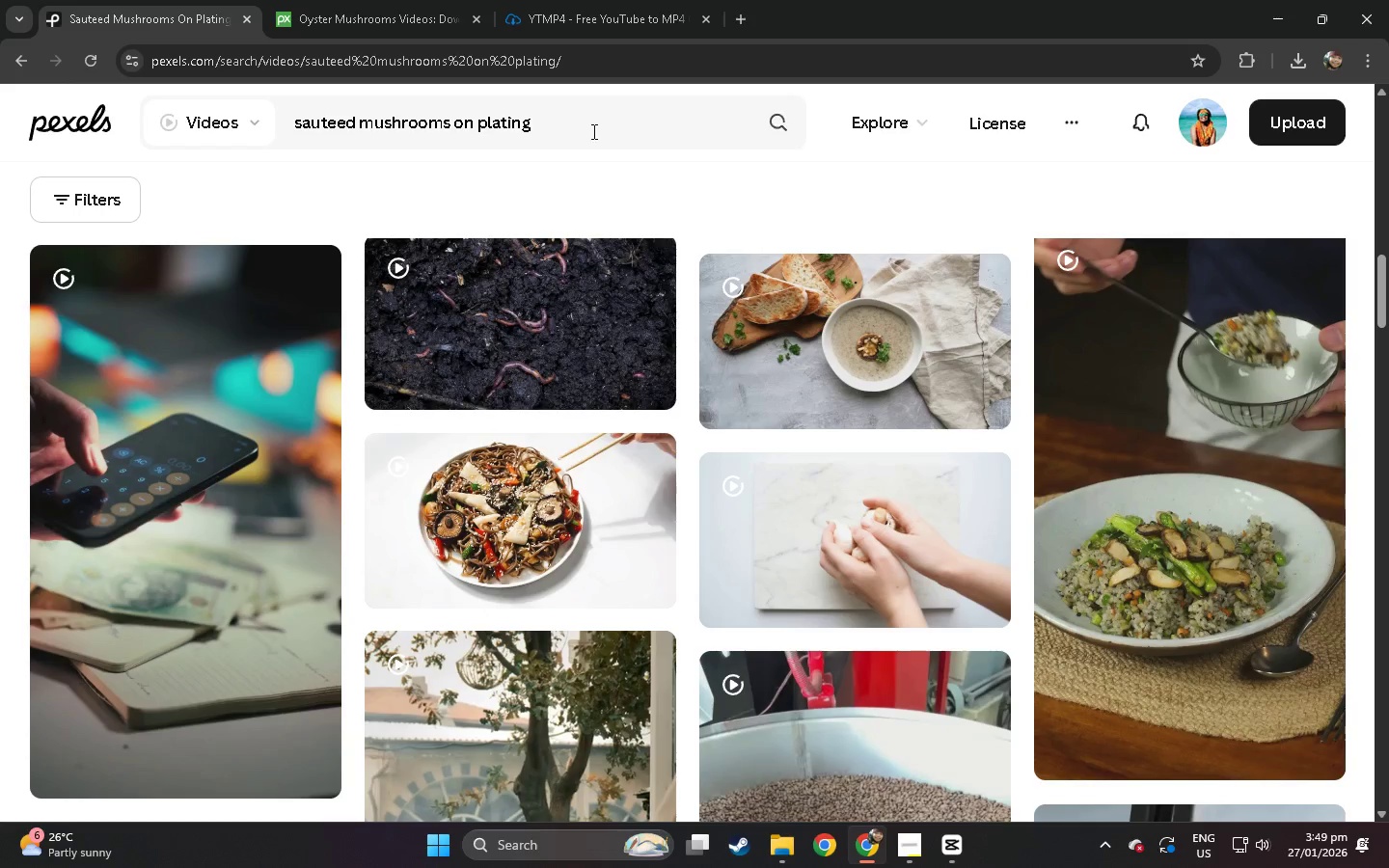 
left_click_drag(start_coordinate=[591, 130], to_coordinate=[278, 146])
 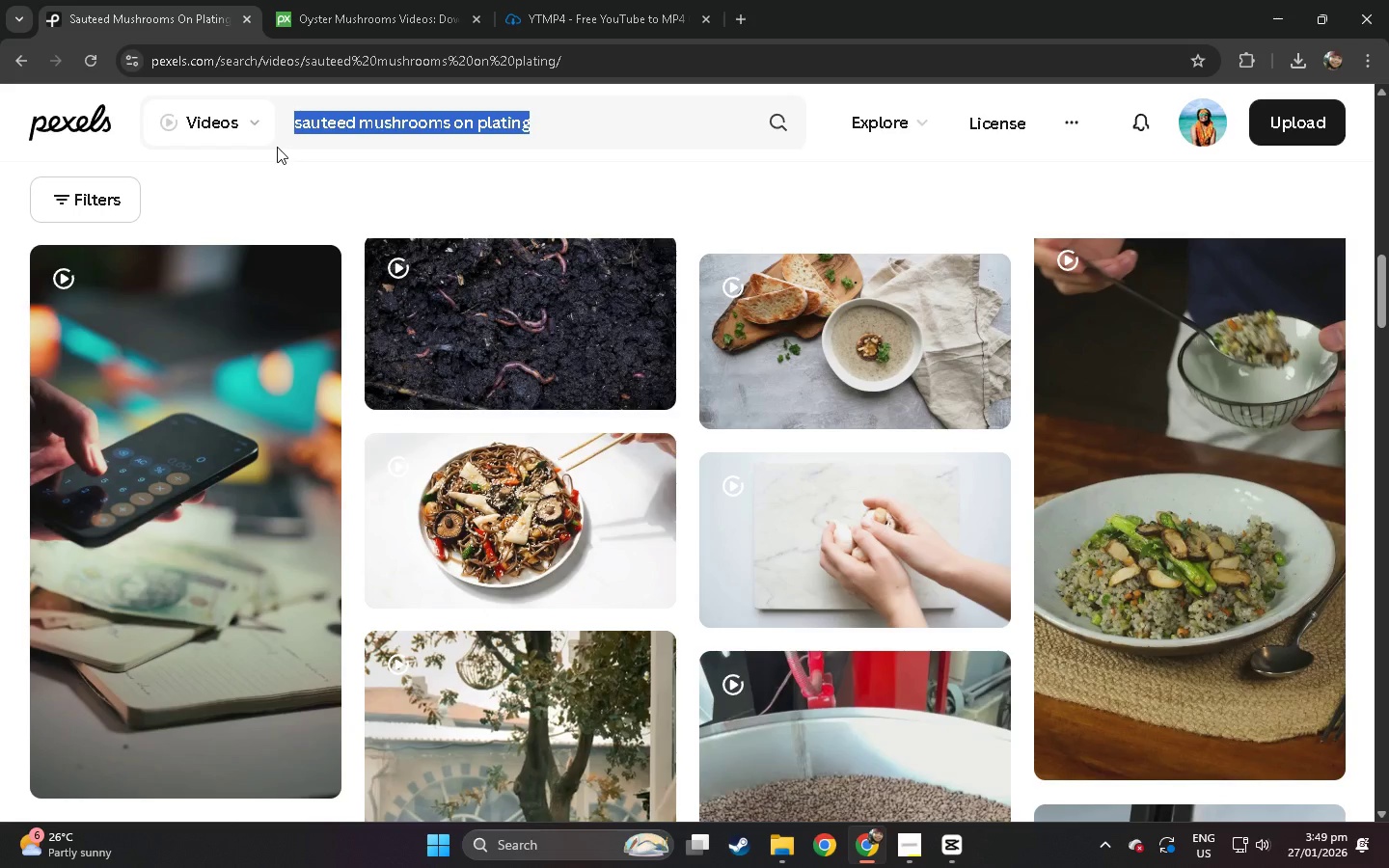 
type(kl)
key(Backspace)
key(Backspace)
type(open fride)
key(Backspace)
type(gee)
 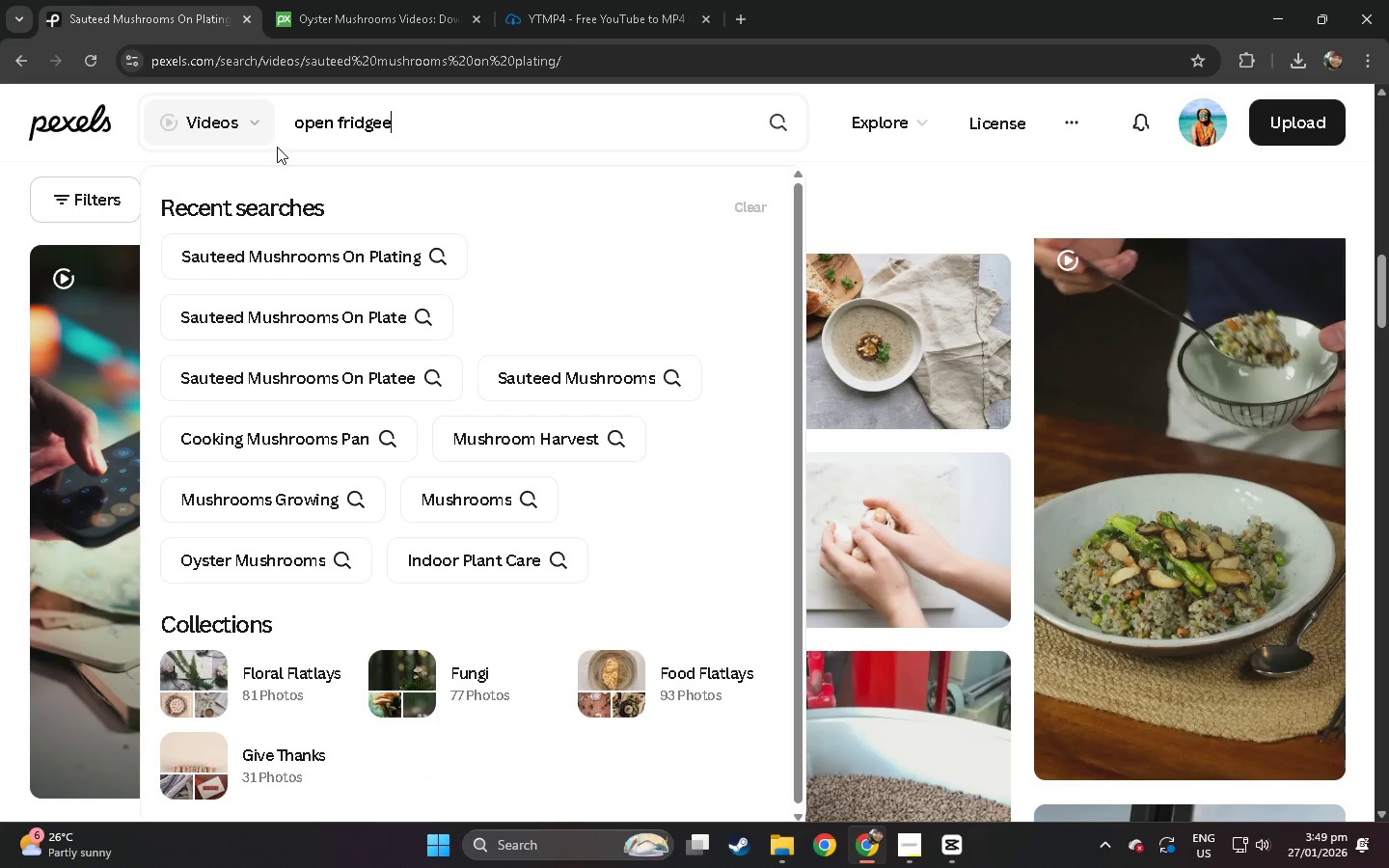 
key(Enter)
 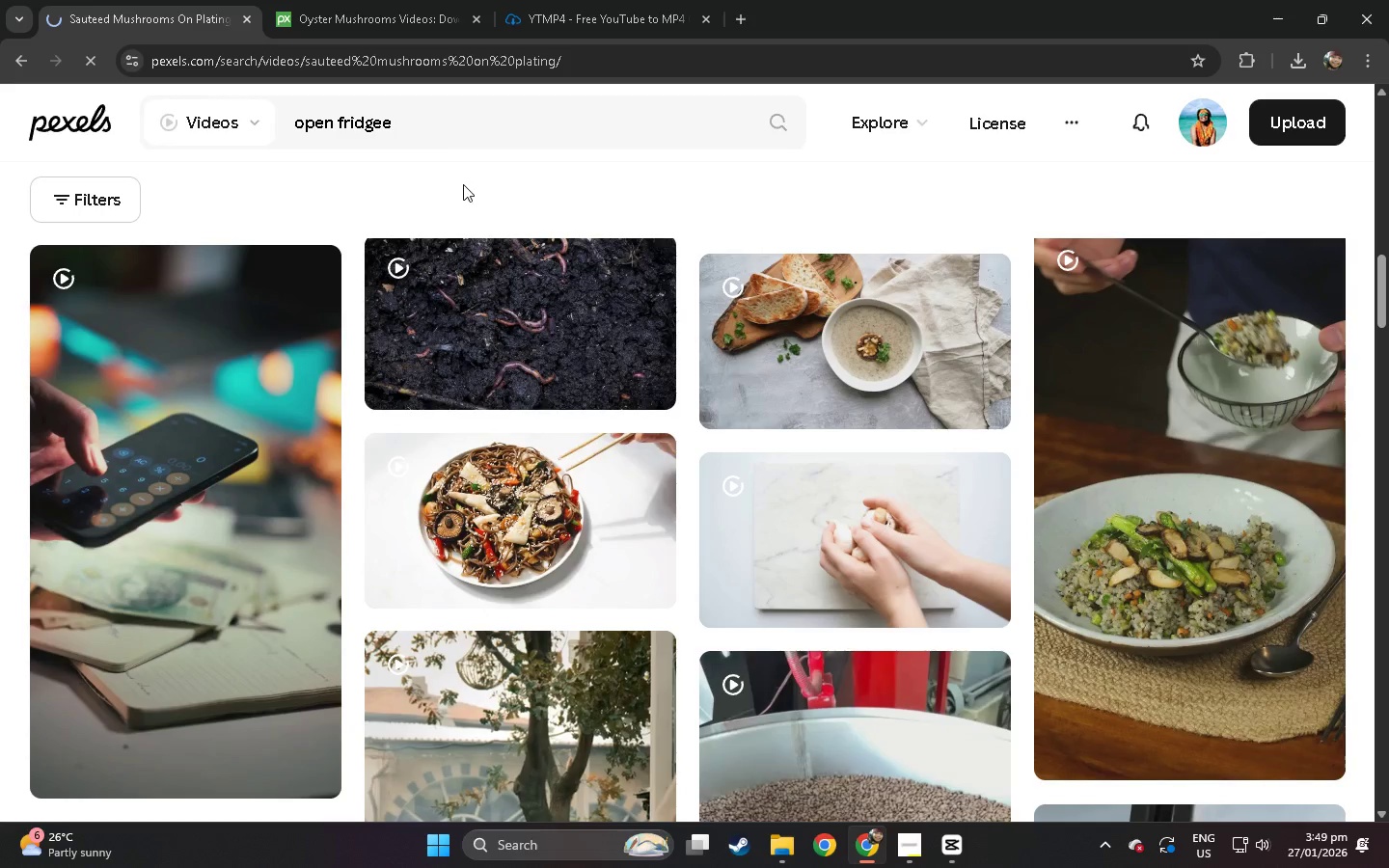 
left_click([438, 129])
 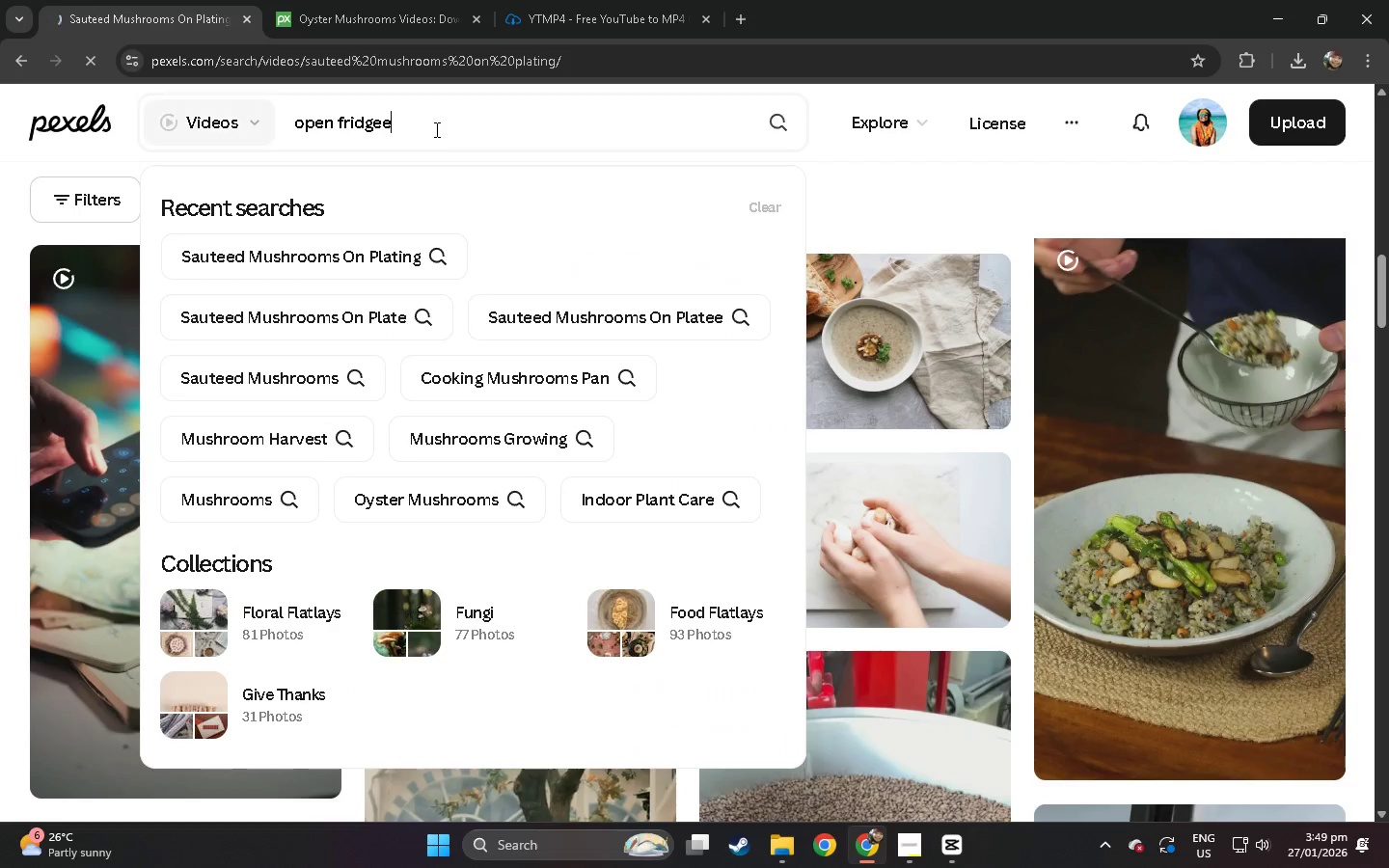 
key(Backspace)
 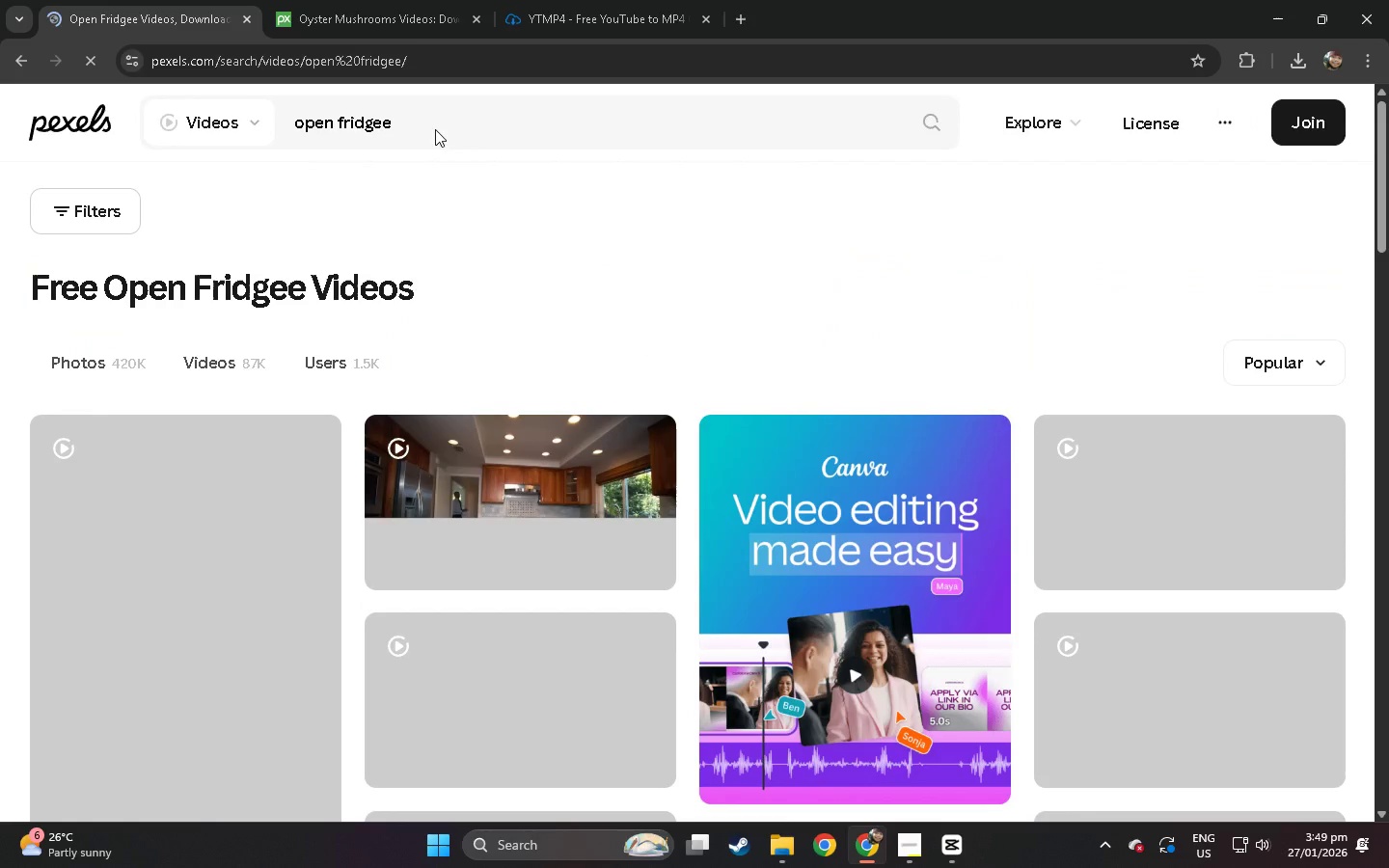 
left_click([435, 129])
 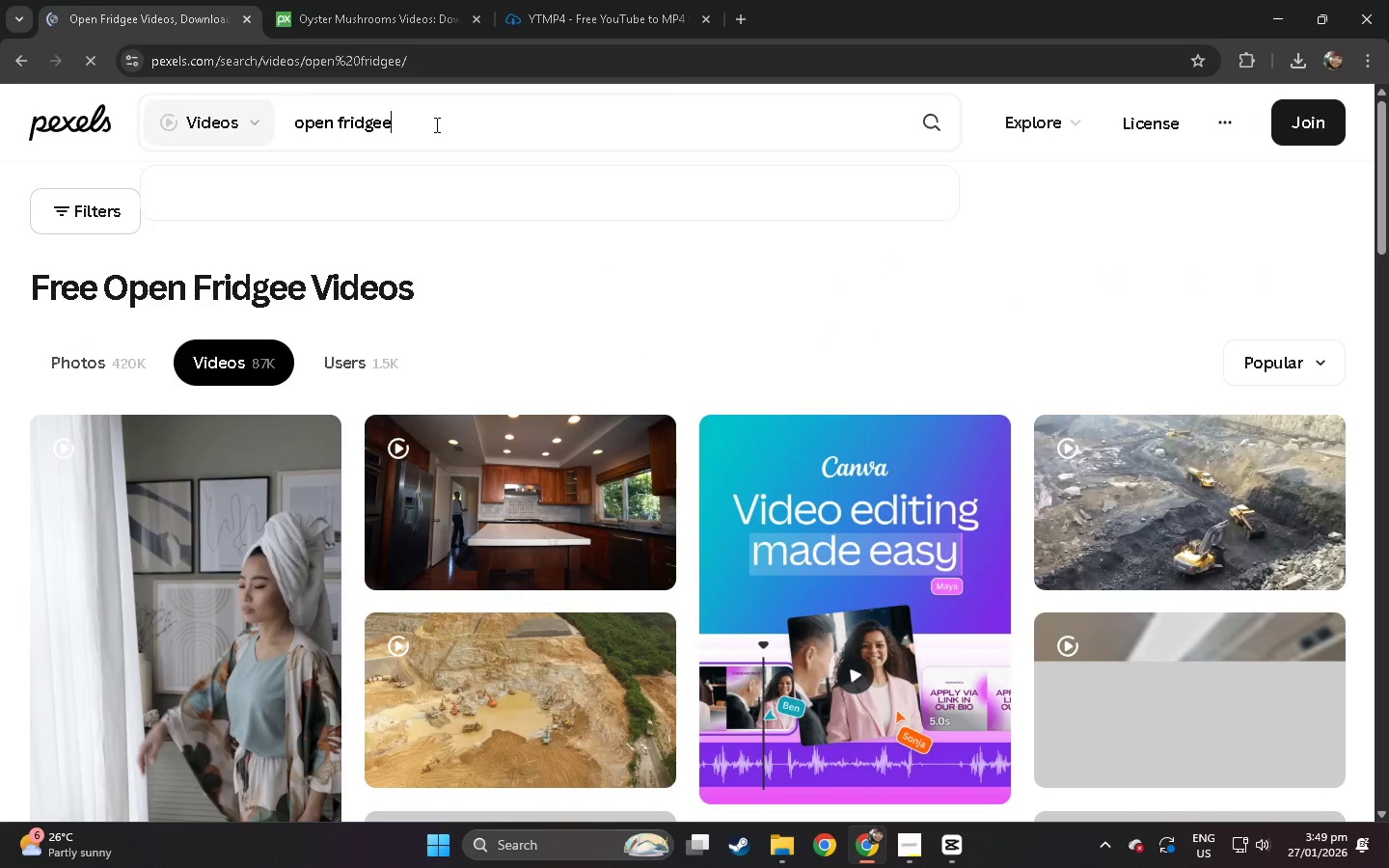 
key(Backspace)
 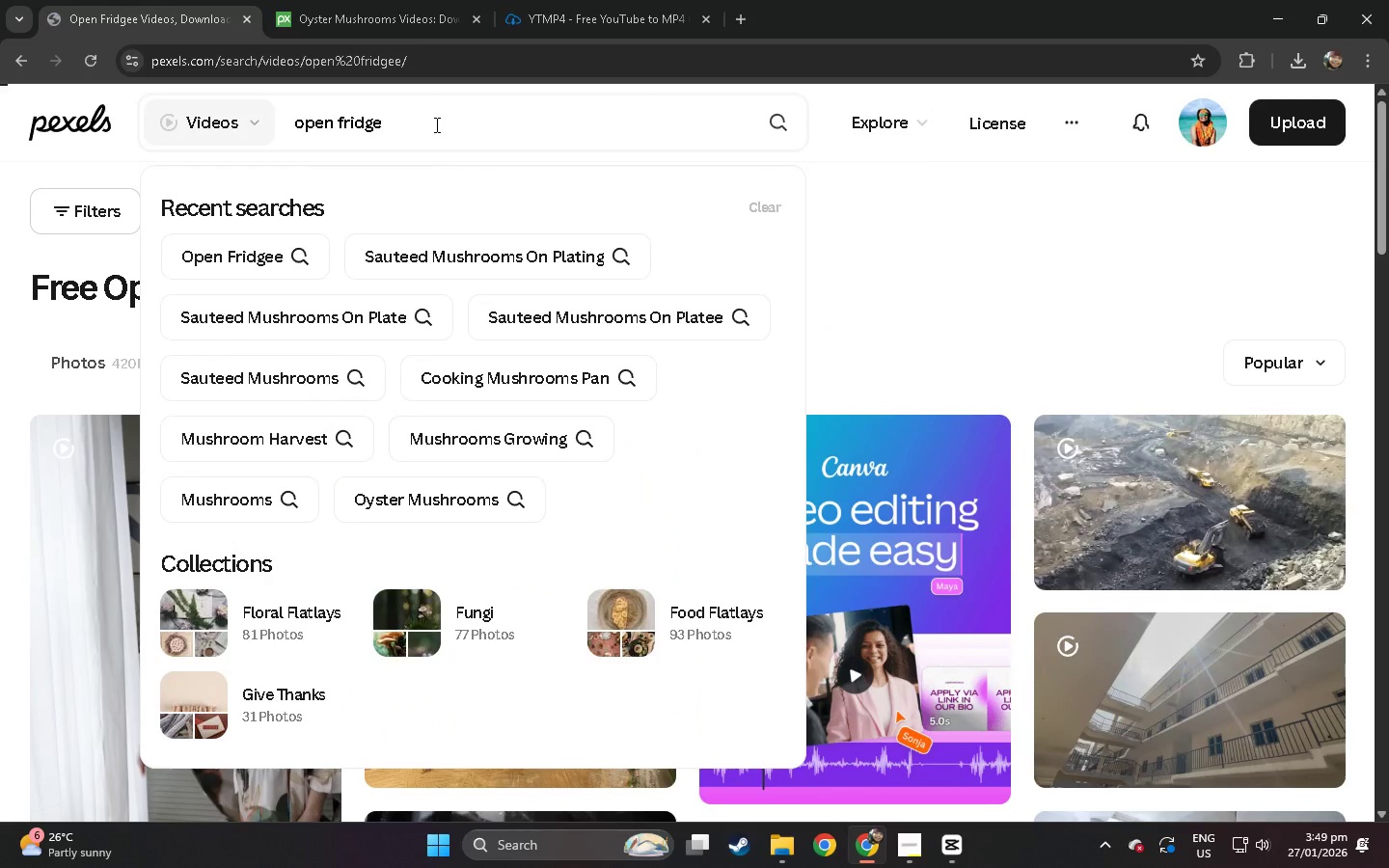 
key(Enter)
 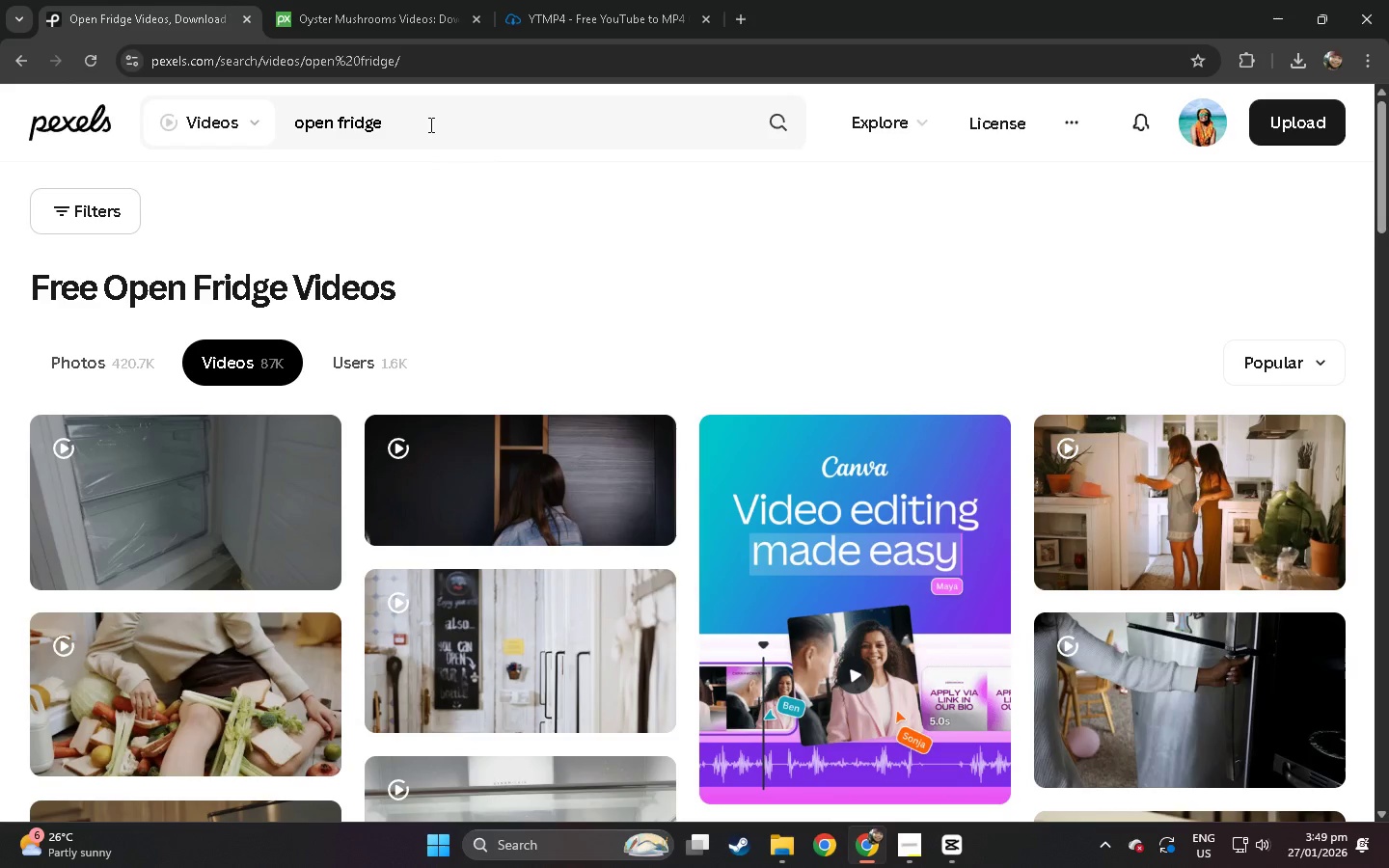 
scroll: coordinate [417, 256], scroll_direction: down, amount: 23.0
 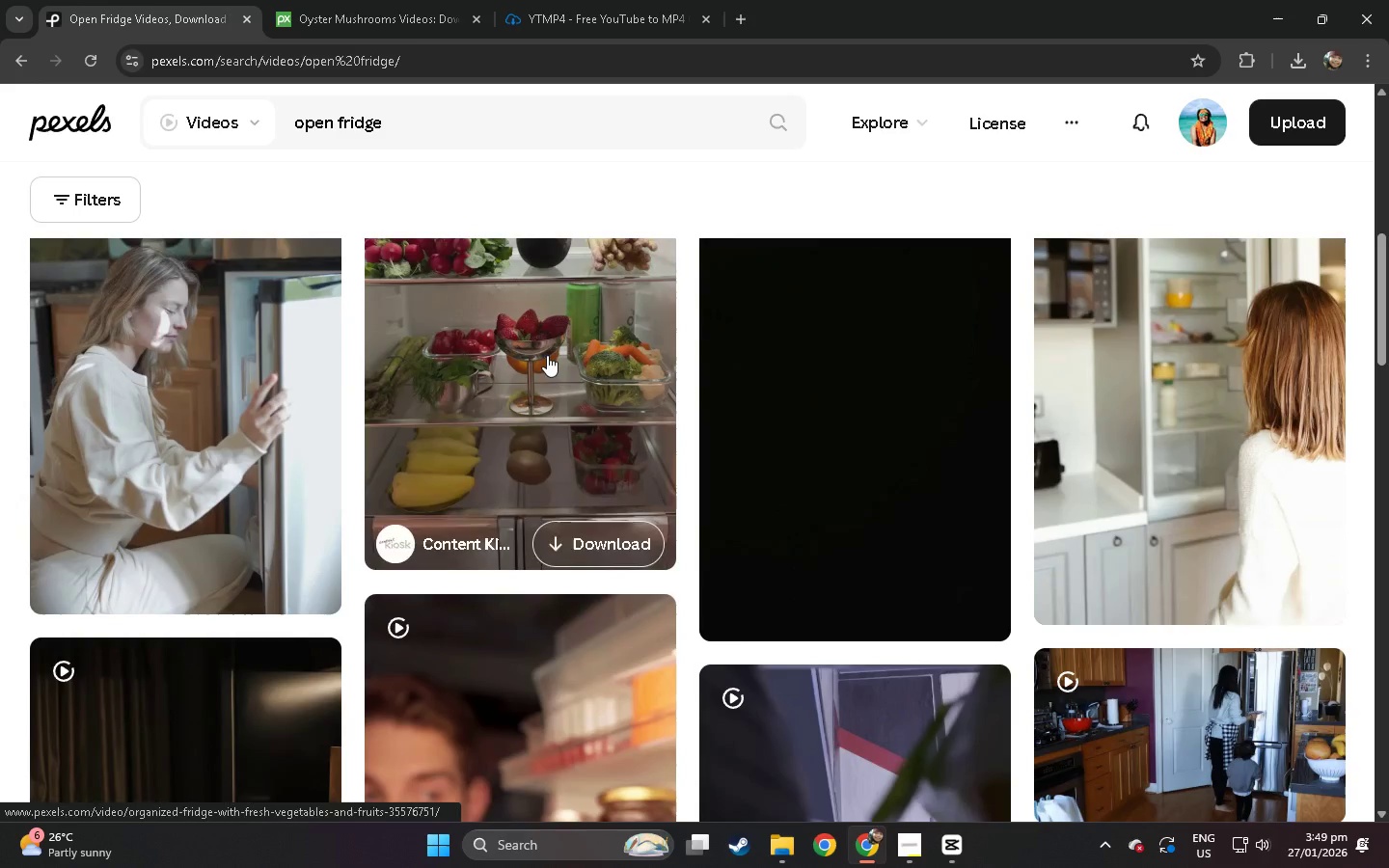 
left_click([1071, 370])
 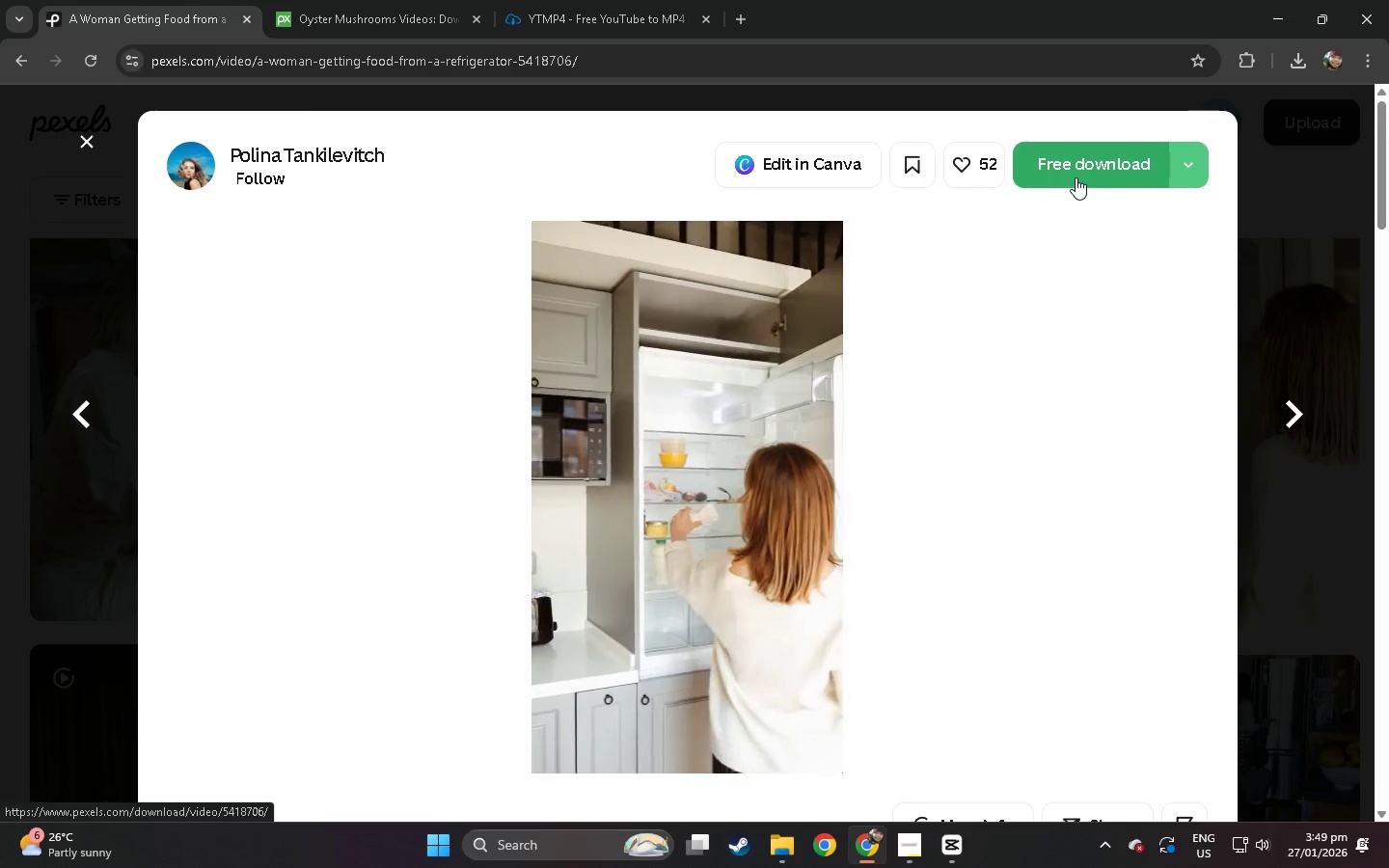 
wait(7.17)
 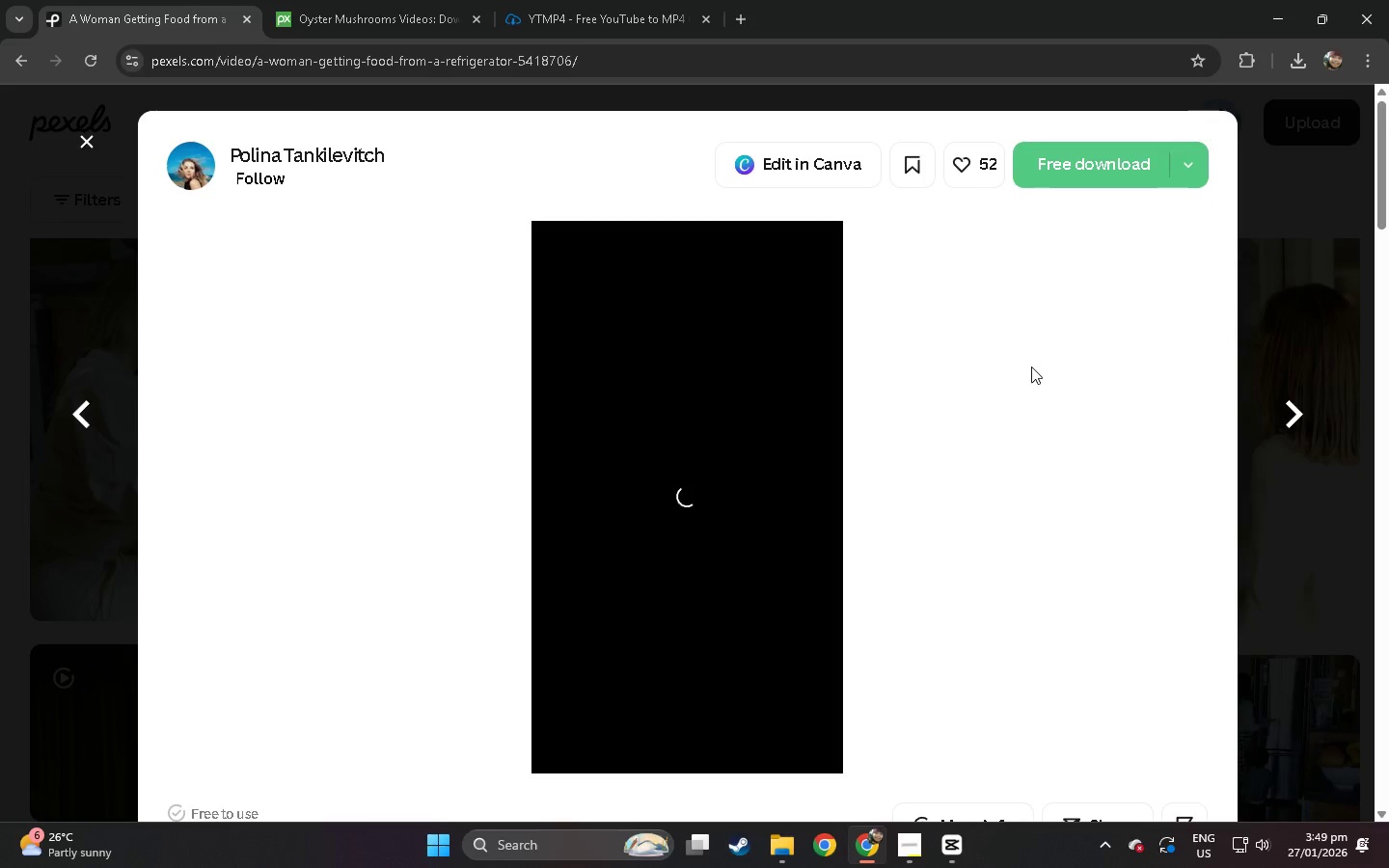 
left_click([1070, 181])
 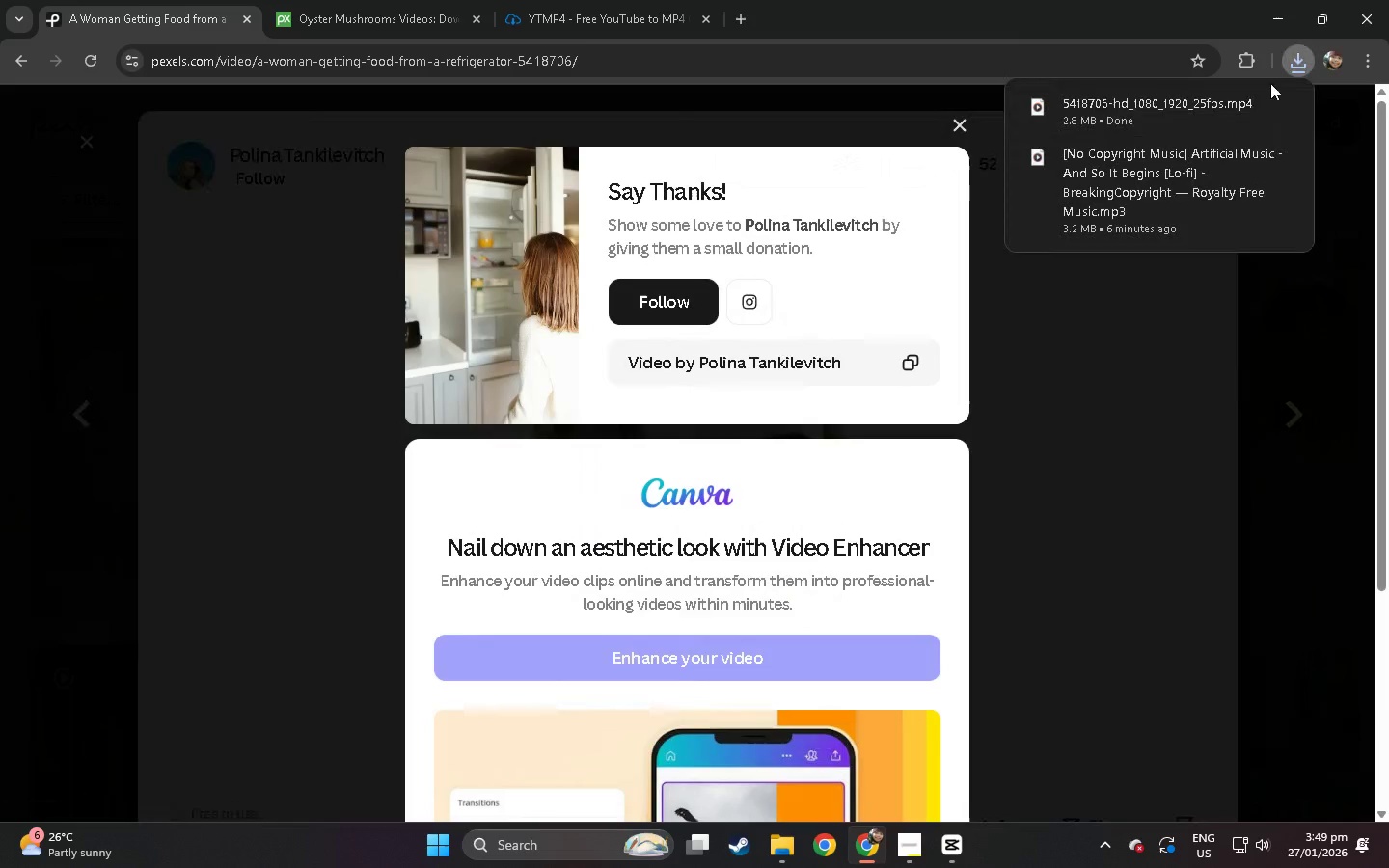 
left_click_drag(start_coordinate=[1195, 100], to_coordinate=[440, 403])
 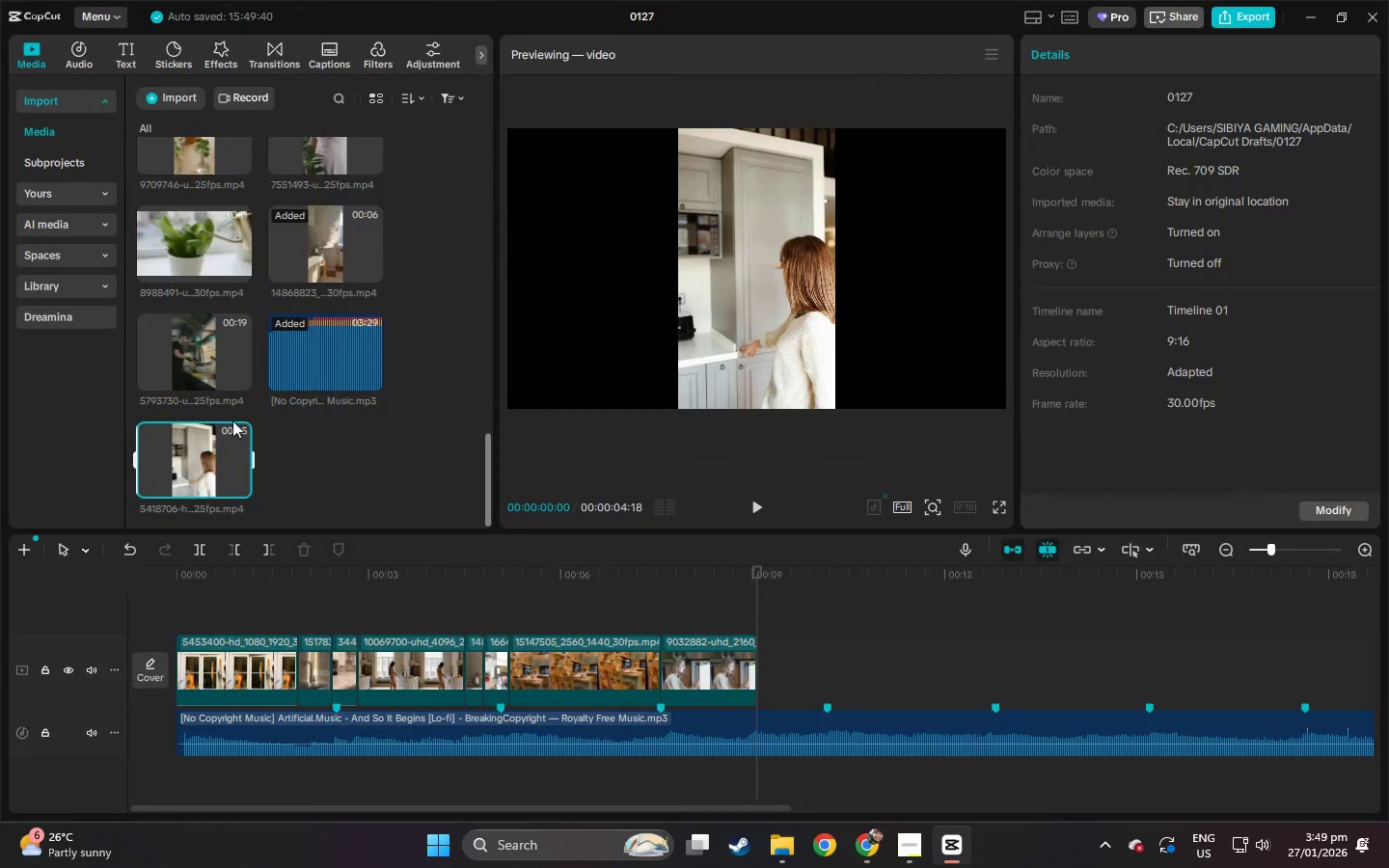 
key(Alt+Tab)
 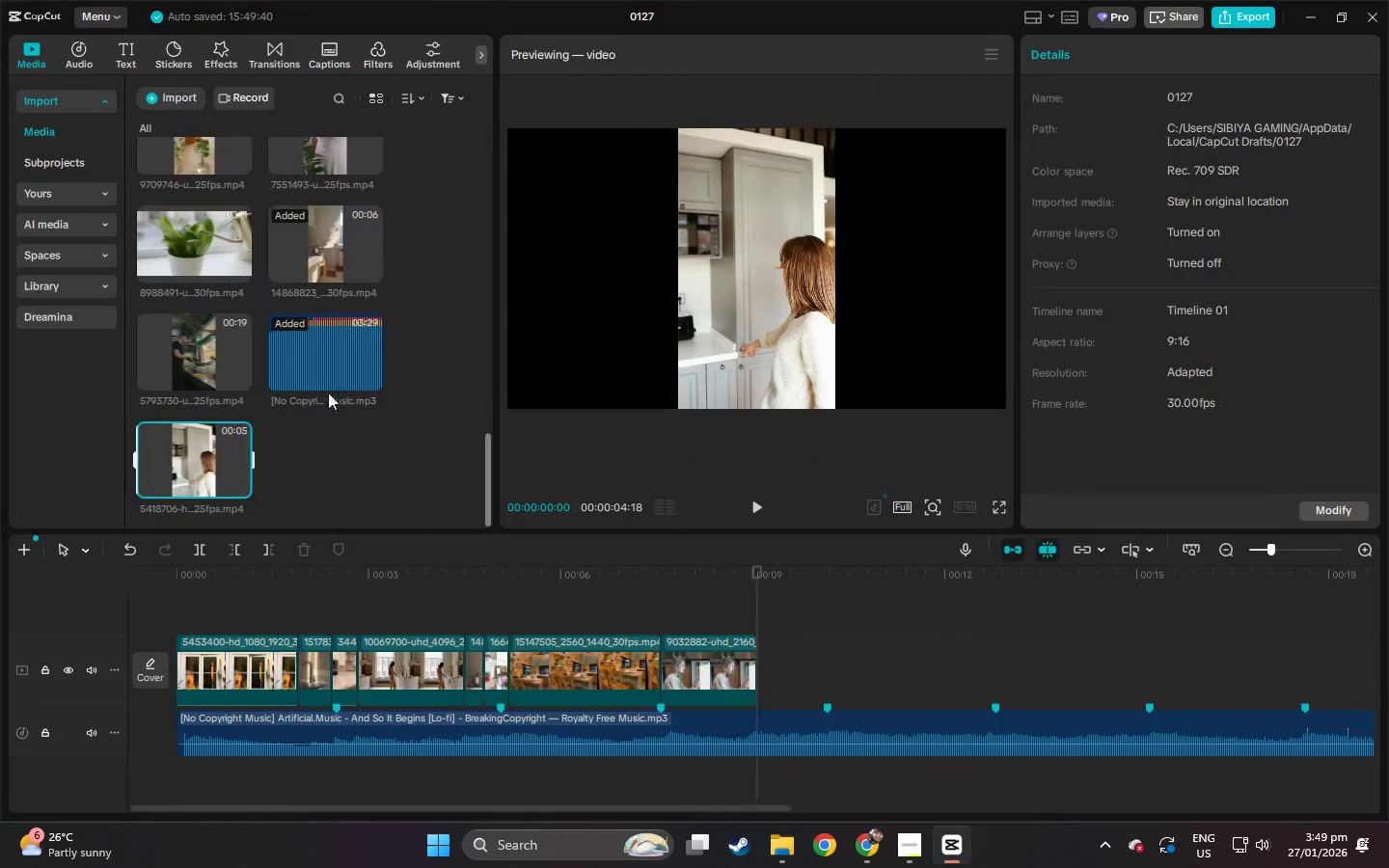 
left_click_drag(start_coordinate=[177, 448], to_coordinate=[771, 661])
 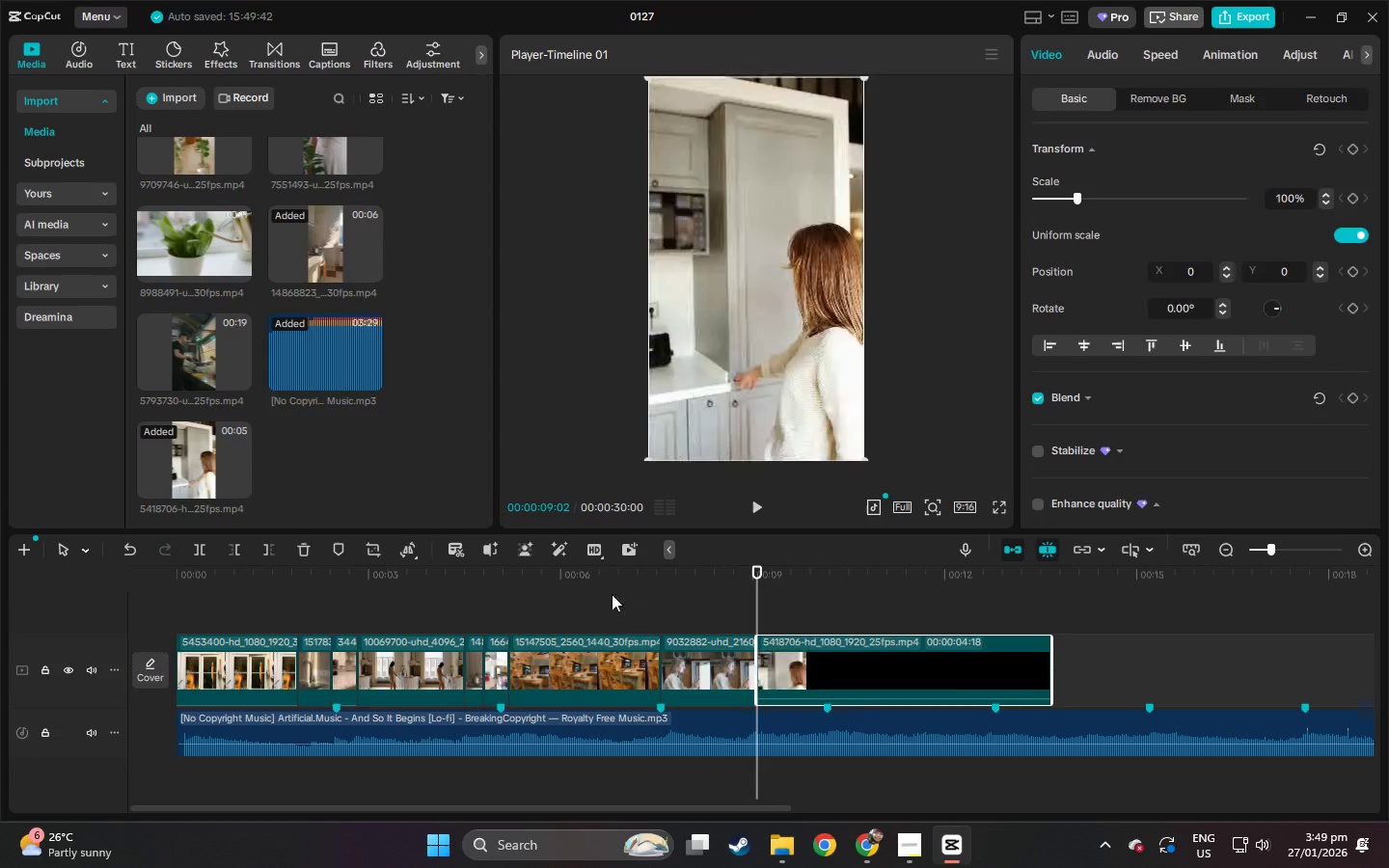 
left_click([612, 594])
 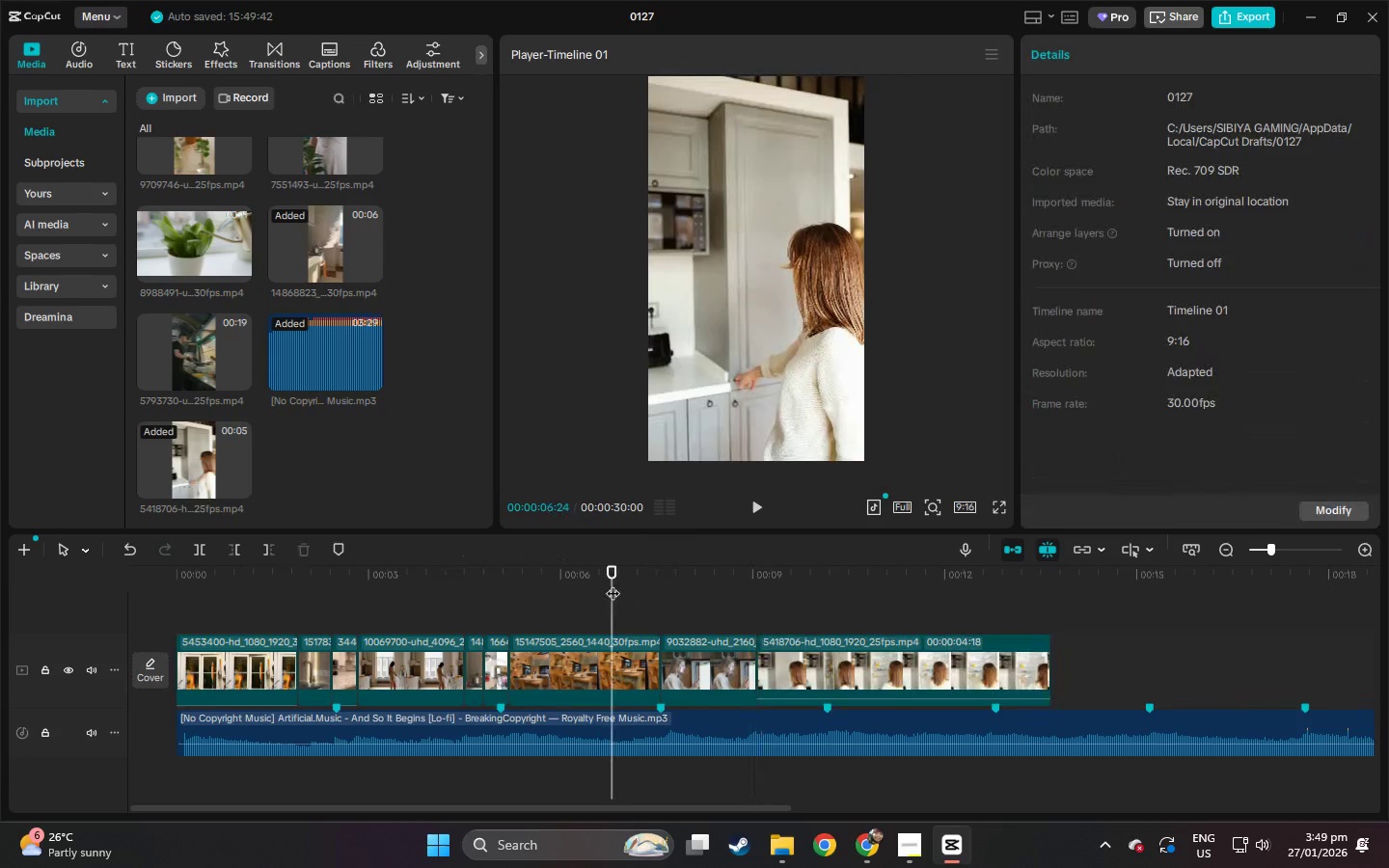 
key(Space)
 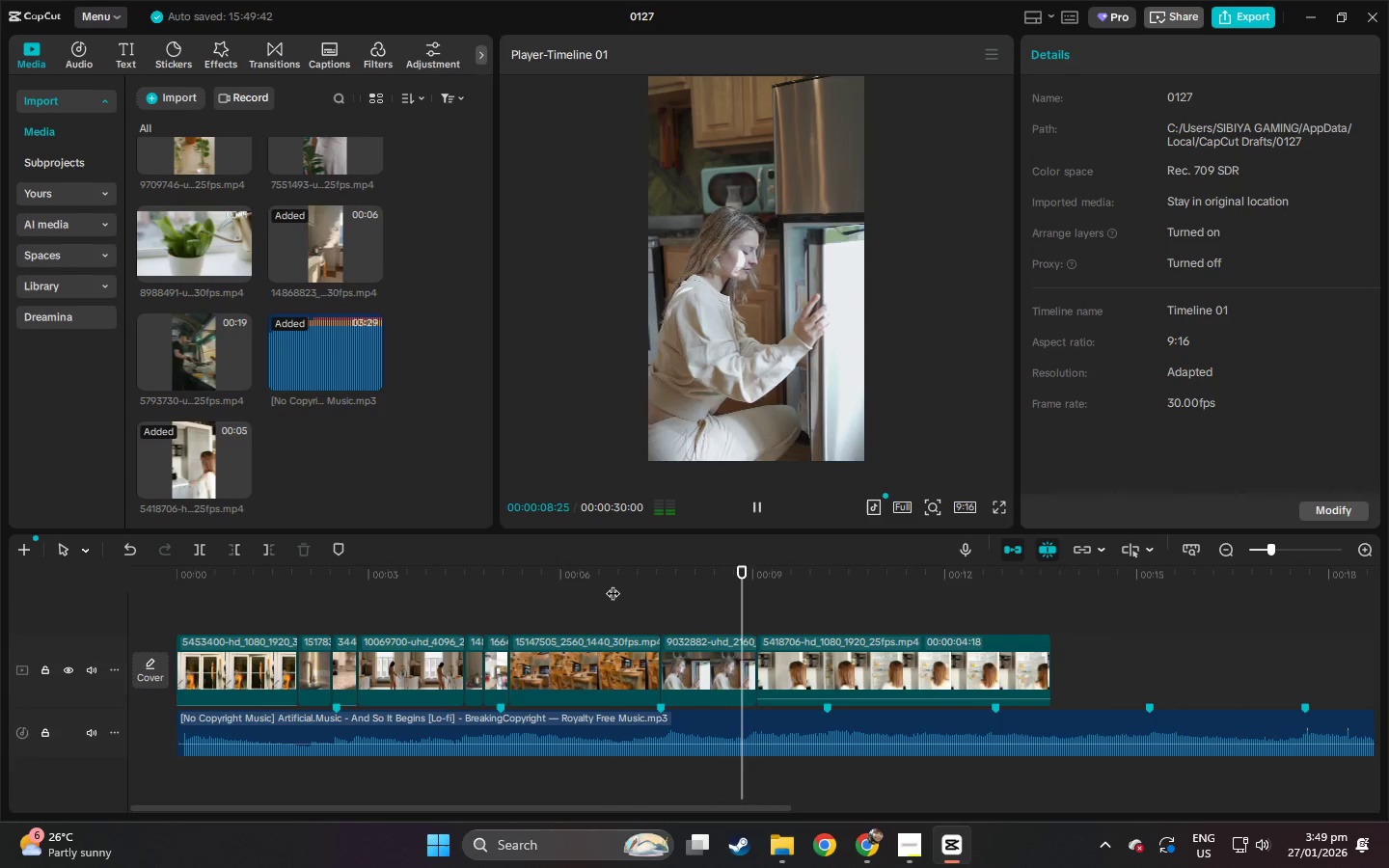 
key(Space)
 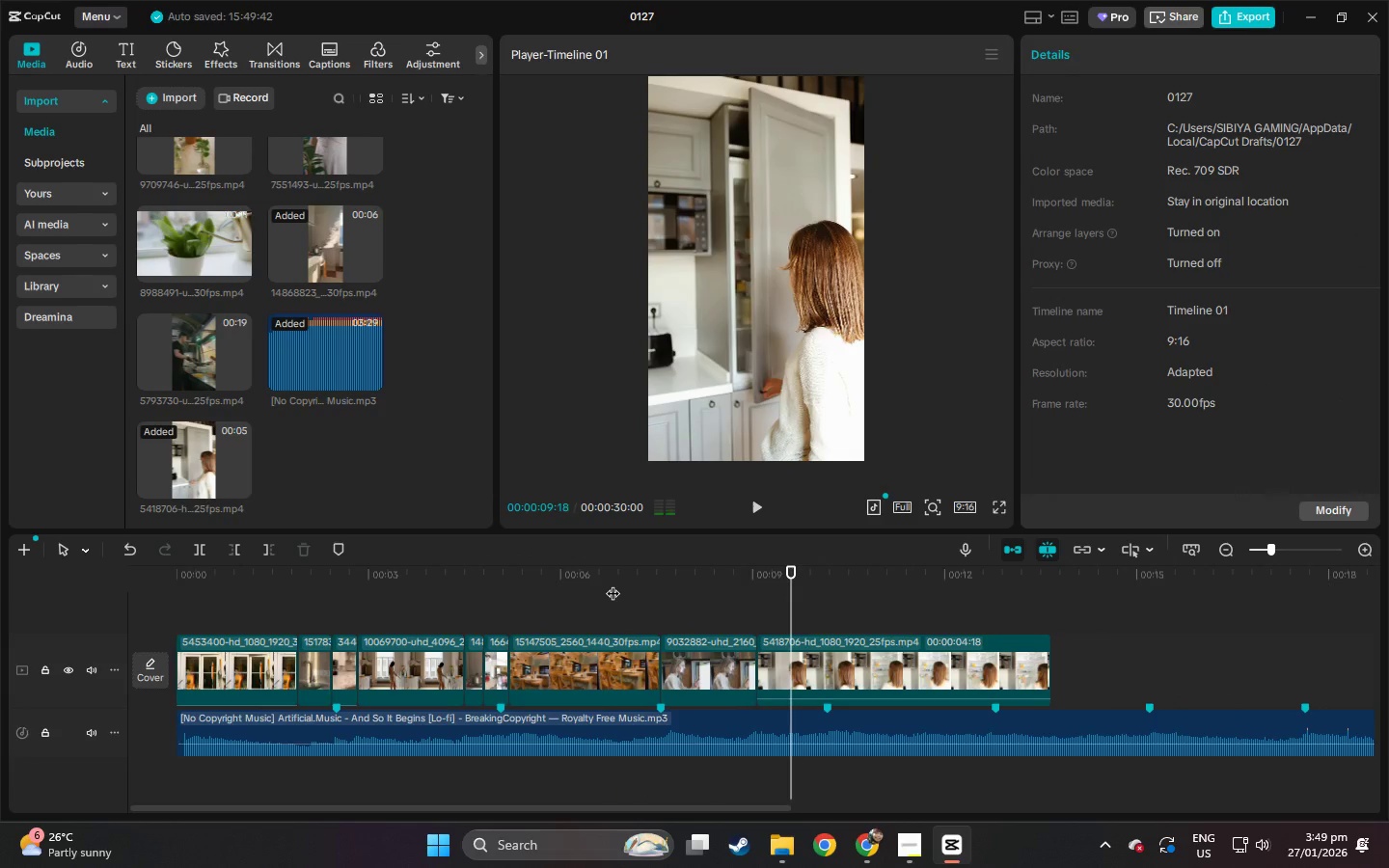 
key(Space)
 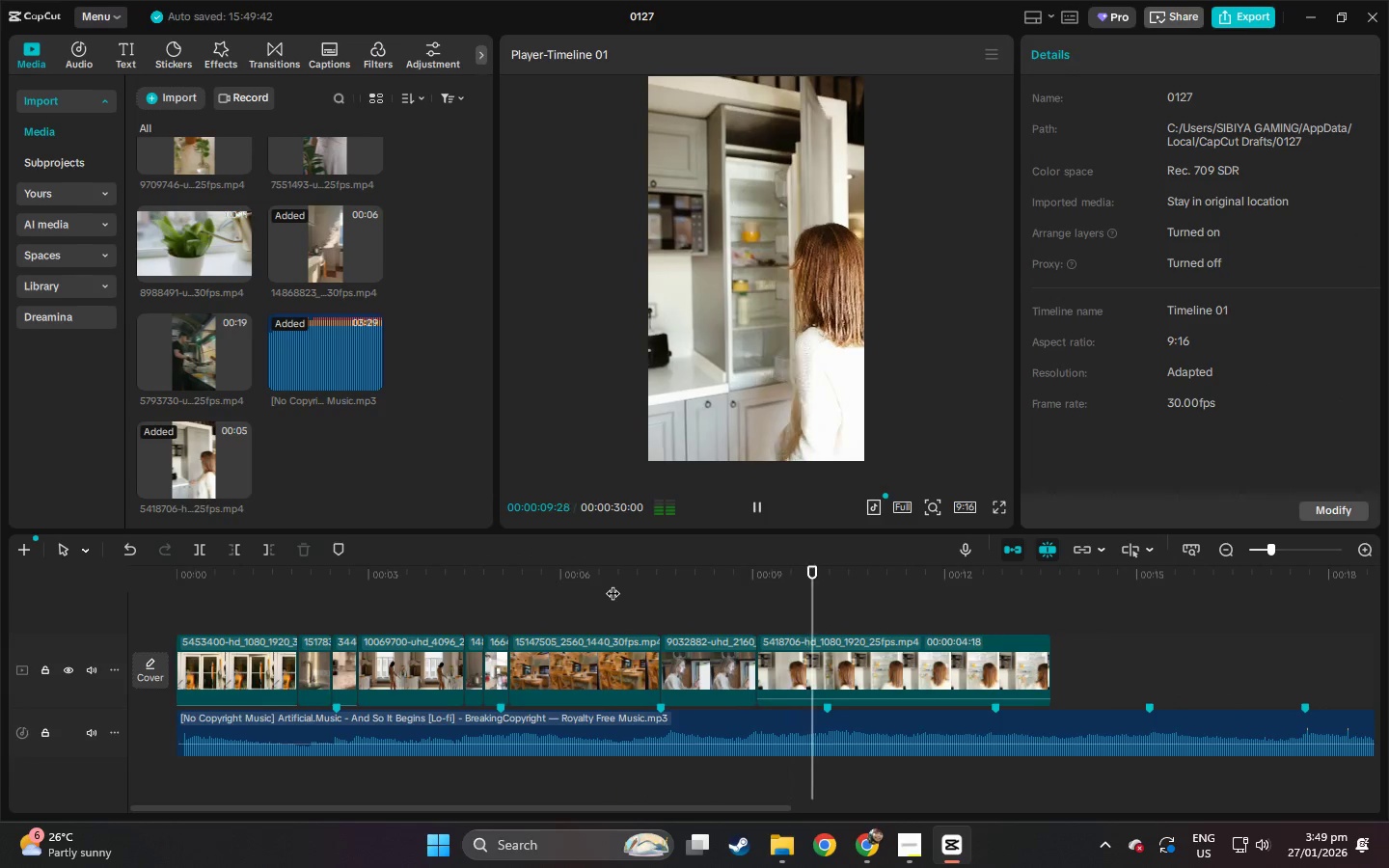 
key(Space)
 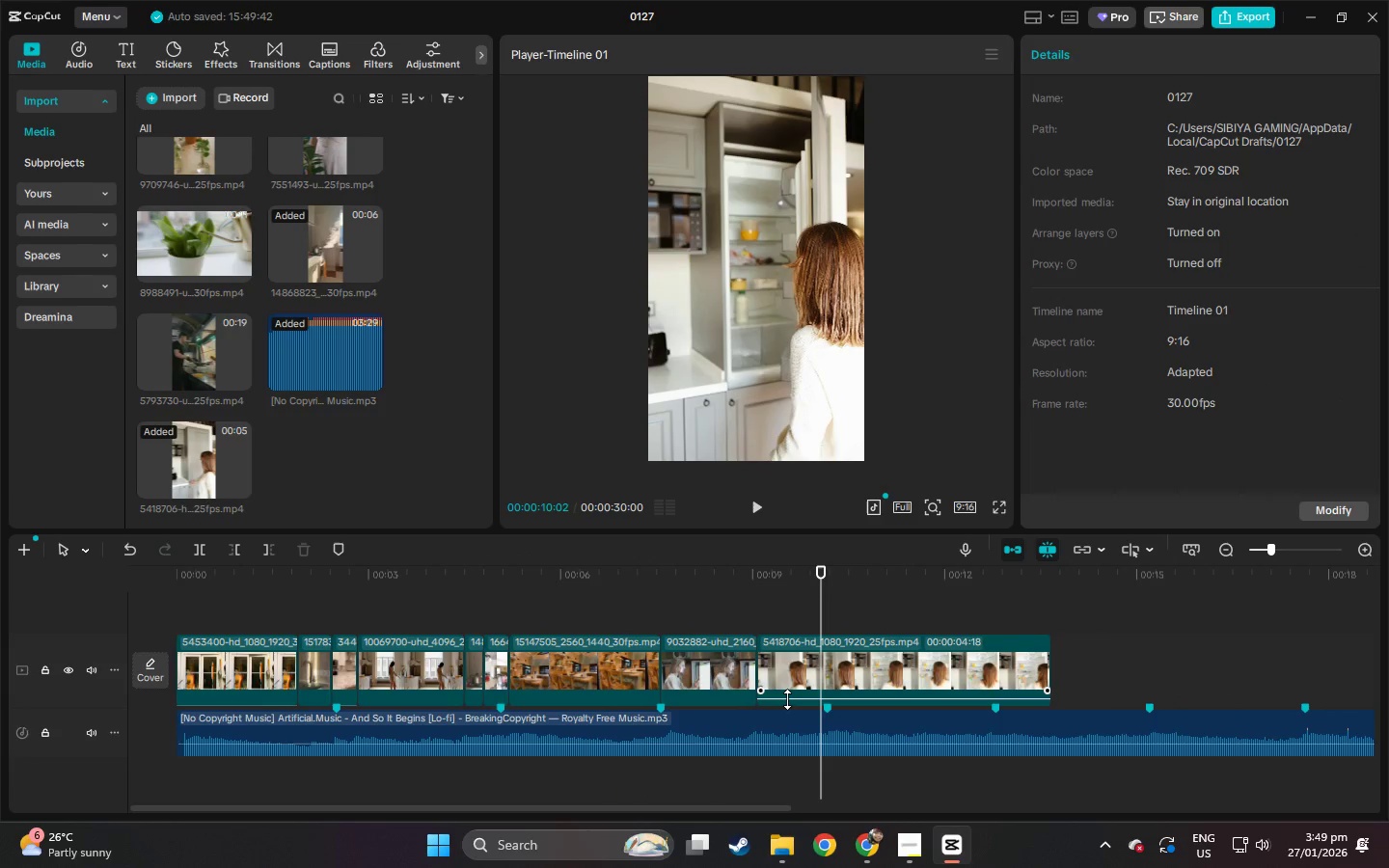 
left_click_drag(start_coordinate=[788, 699], to_coordinate=[788, 707])
 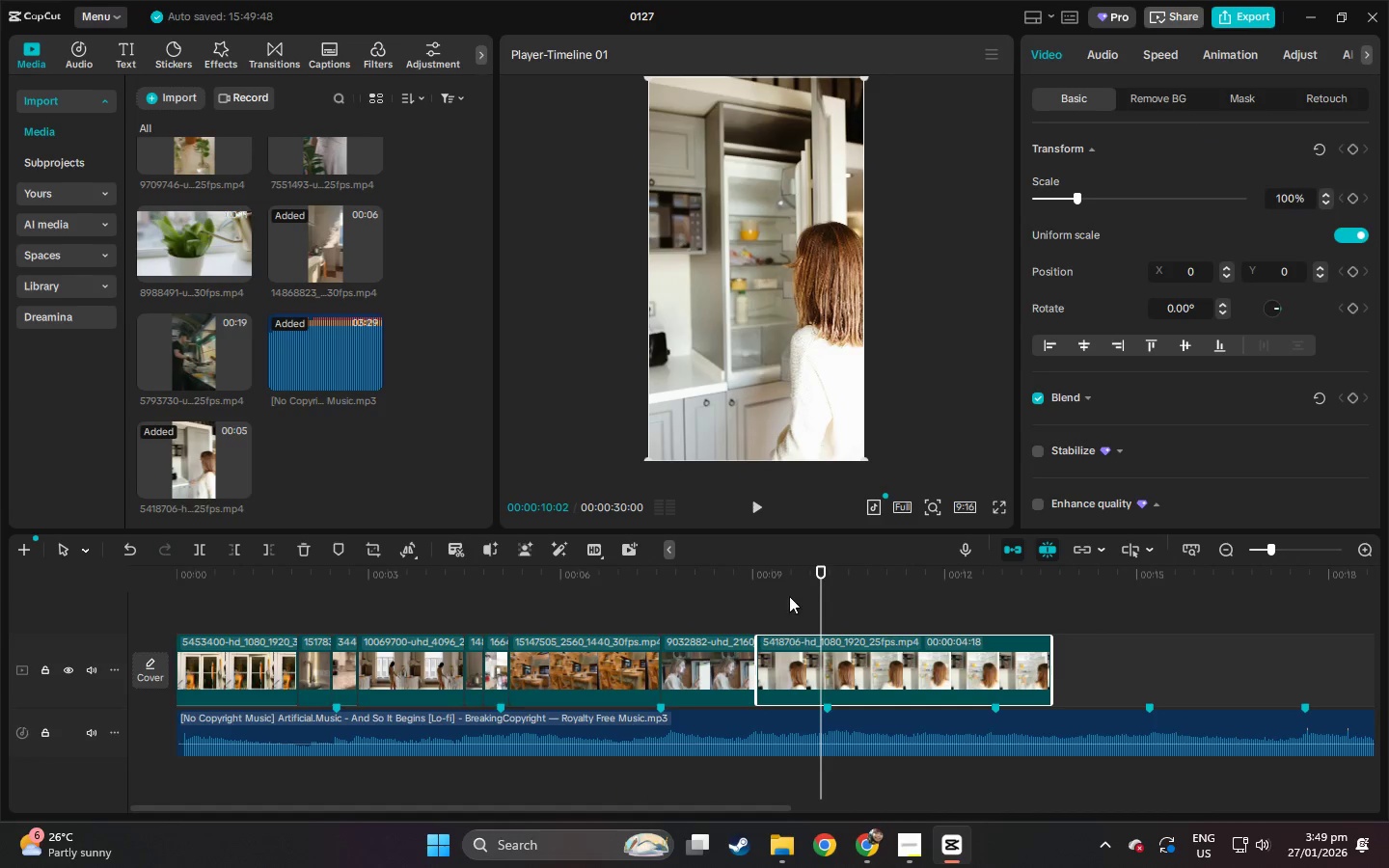 
left_click_drag(start_coordinate=[785, 593], to_coordinate=[720, 587])
 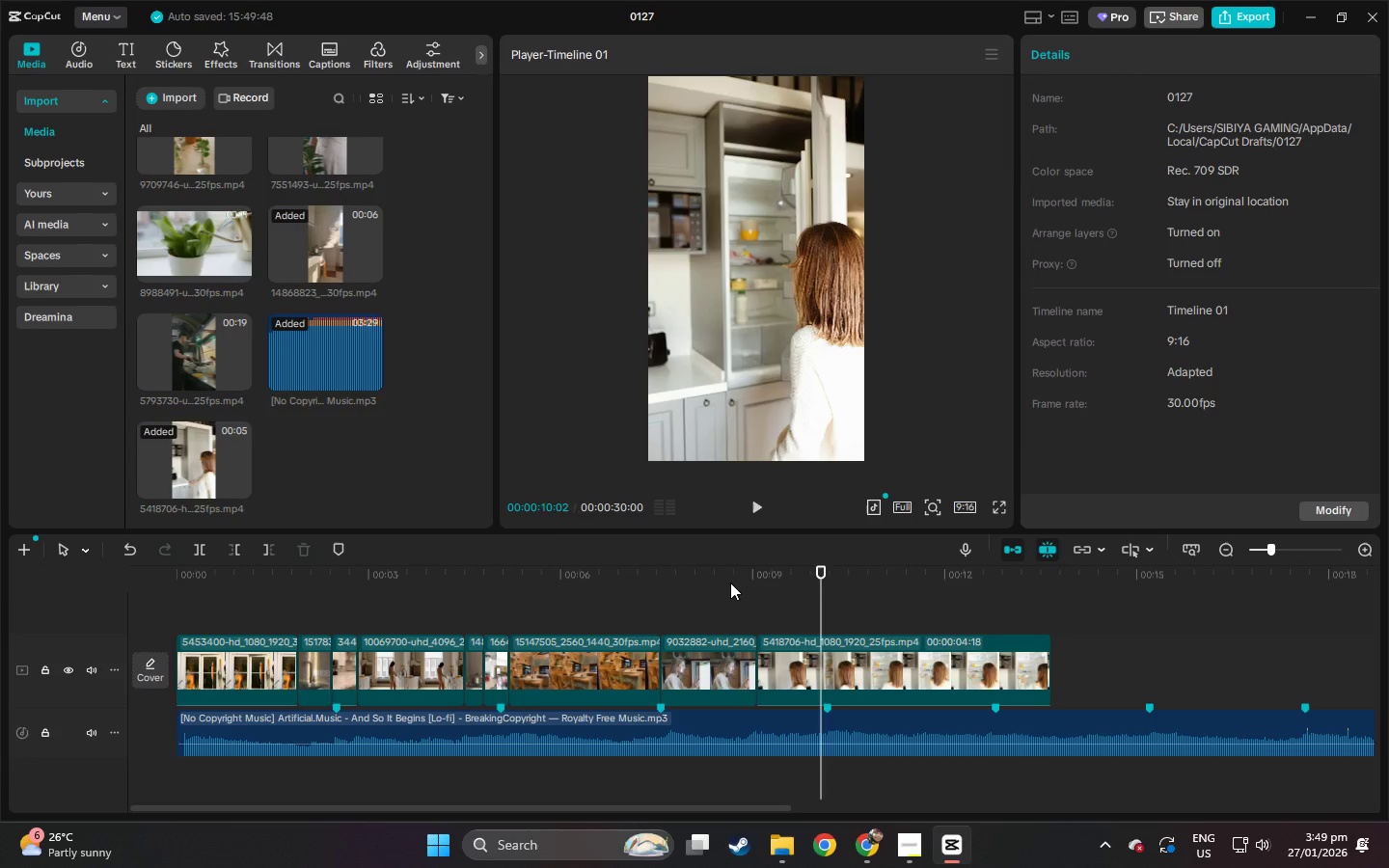 
left_click([730, 583])
 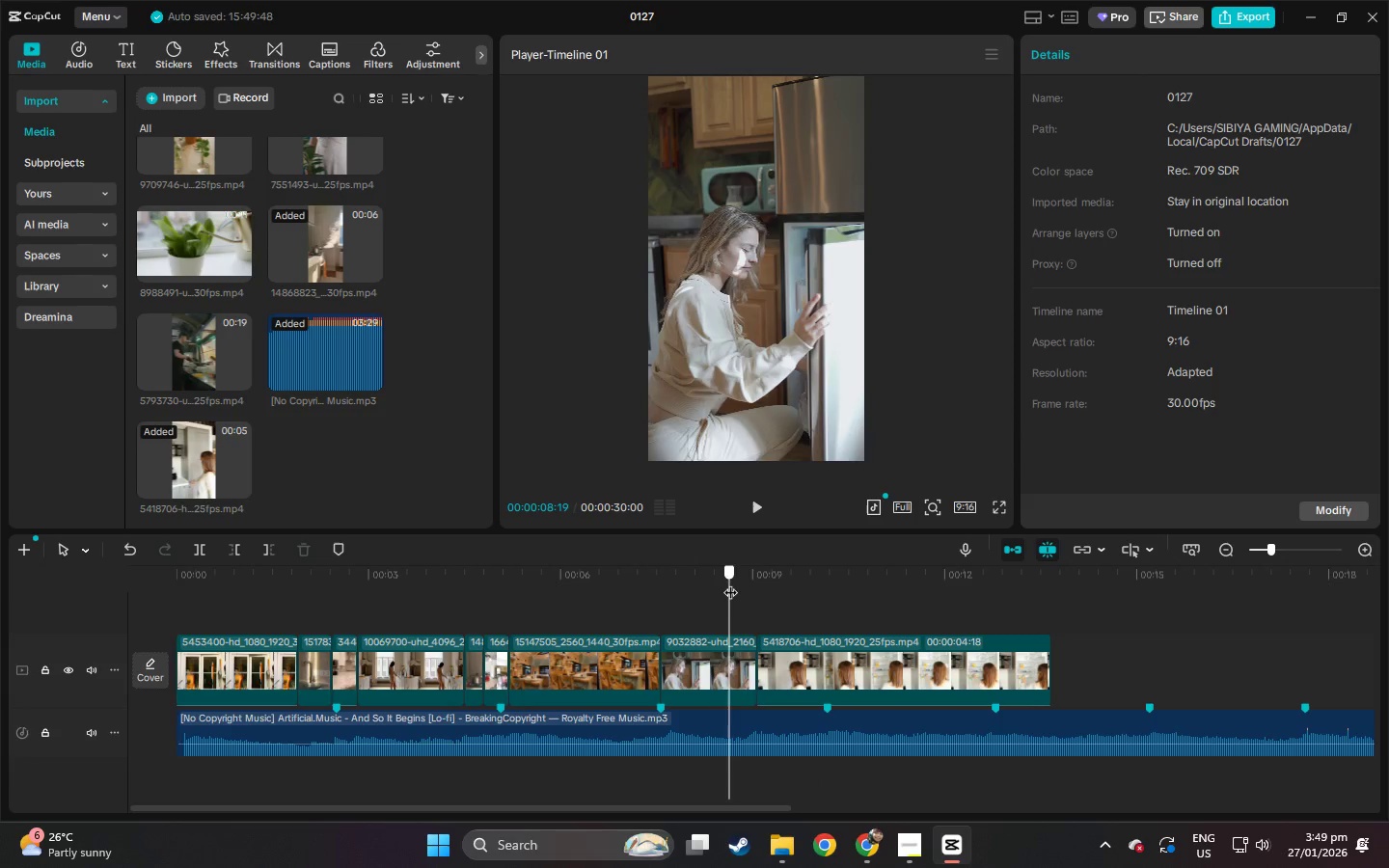 
key(Space)
 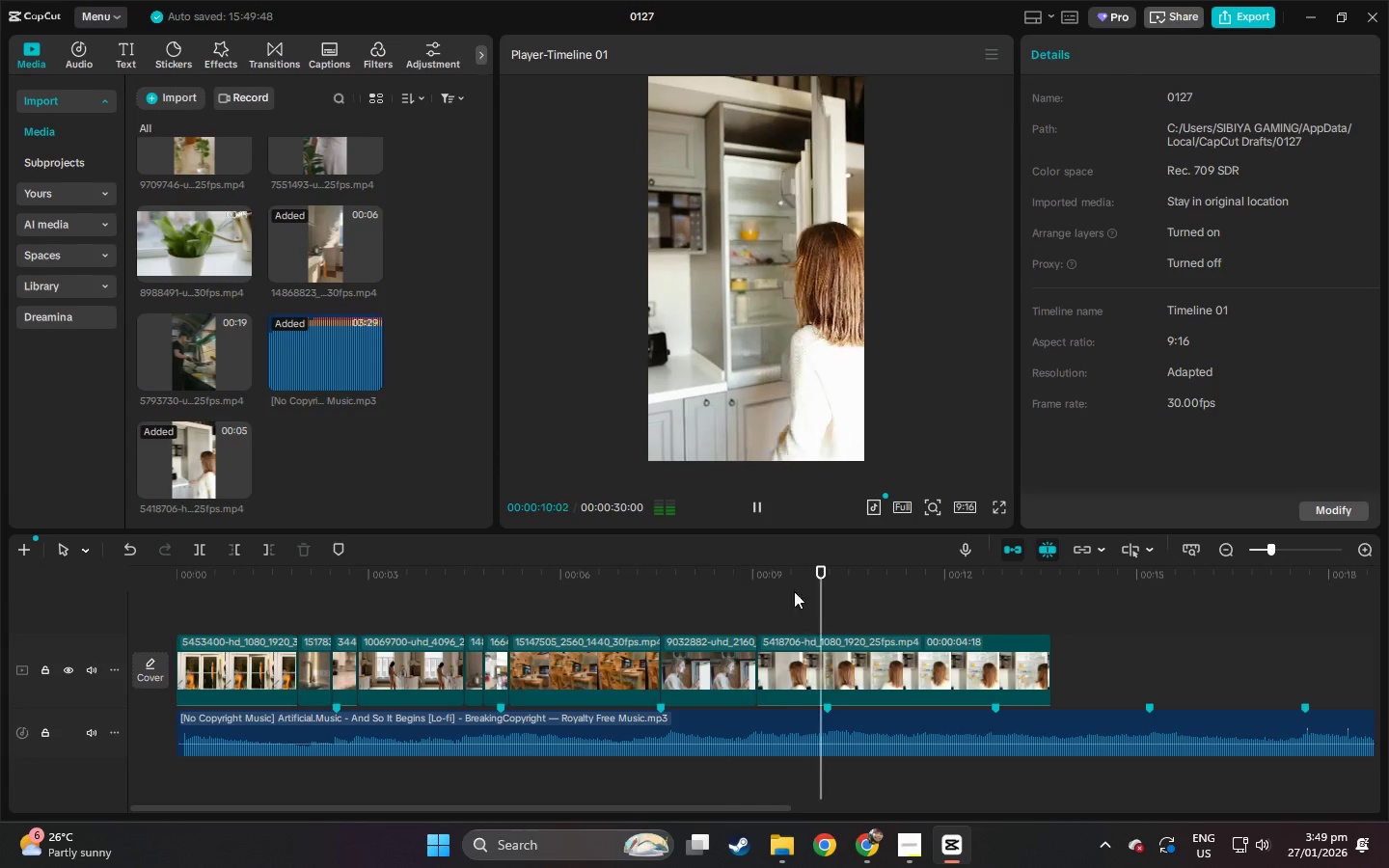 
left_click_drag(start_coordinate=[1054, 586], to_coordinate=[1207, 579])
 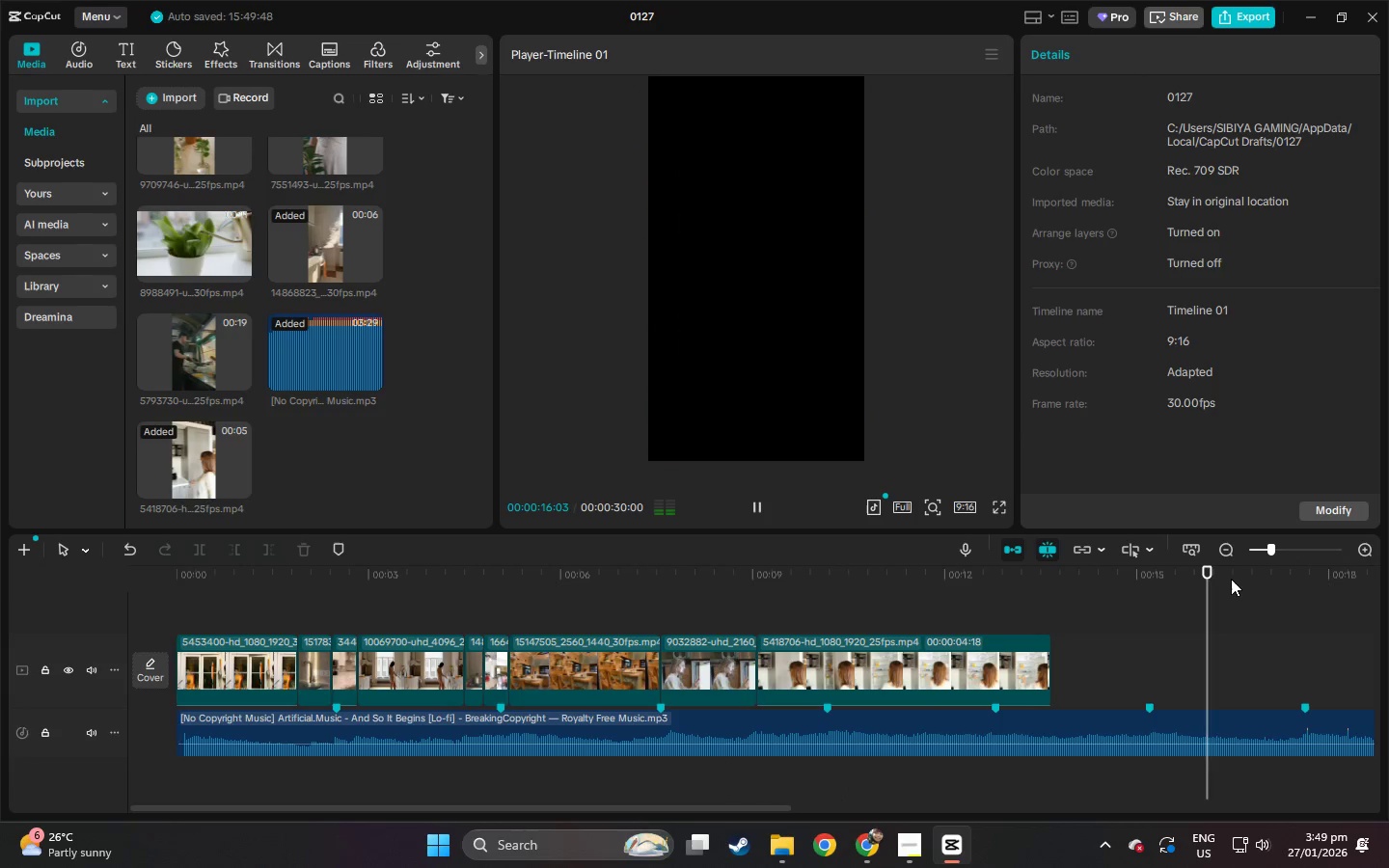 
key(Space)
 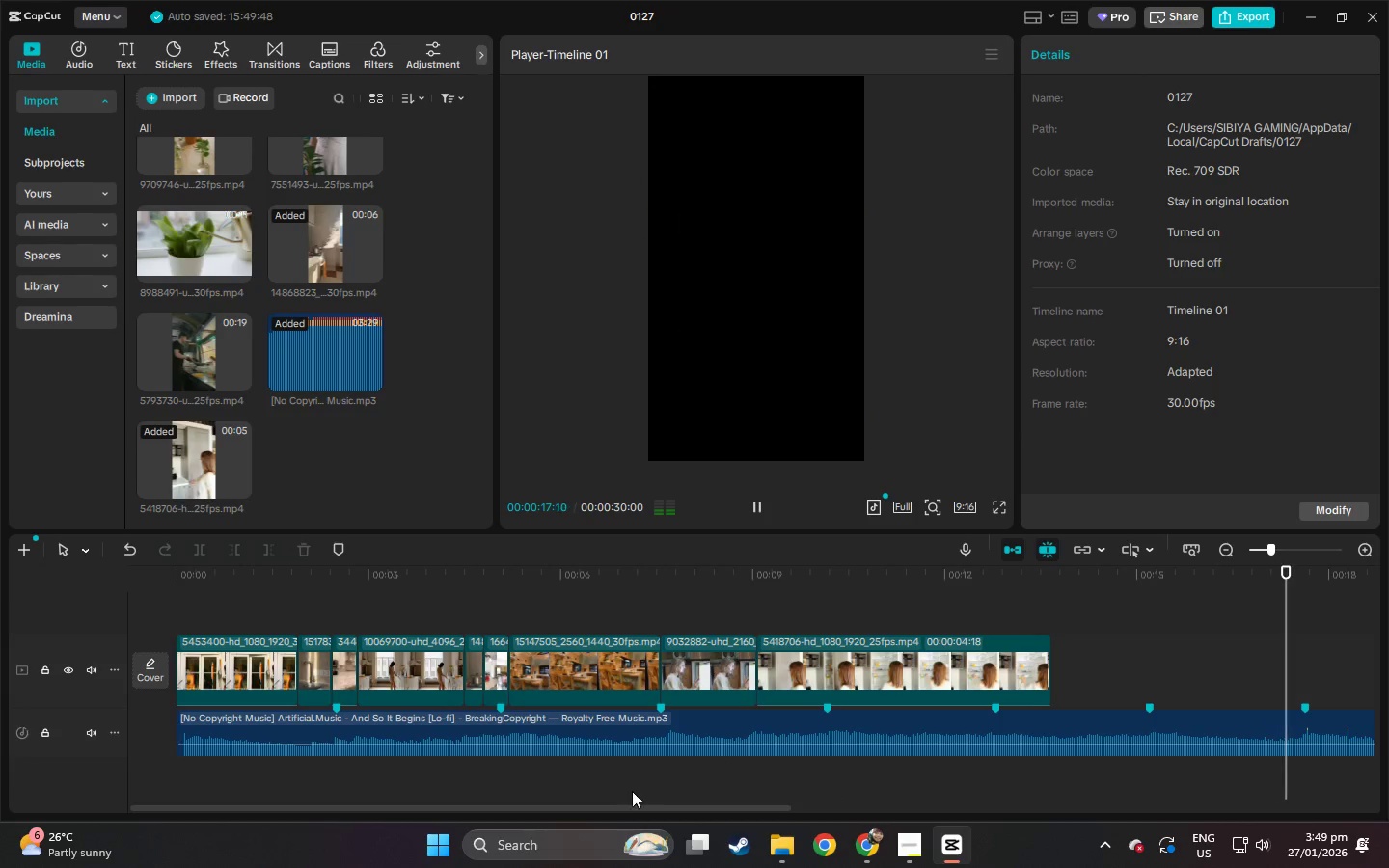 
left_click_drag(start_coordinate=[637, 804], to_coordinate=[1109, 837])
 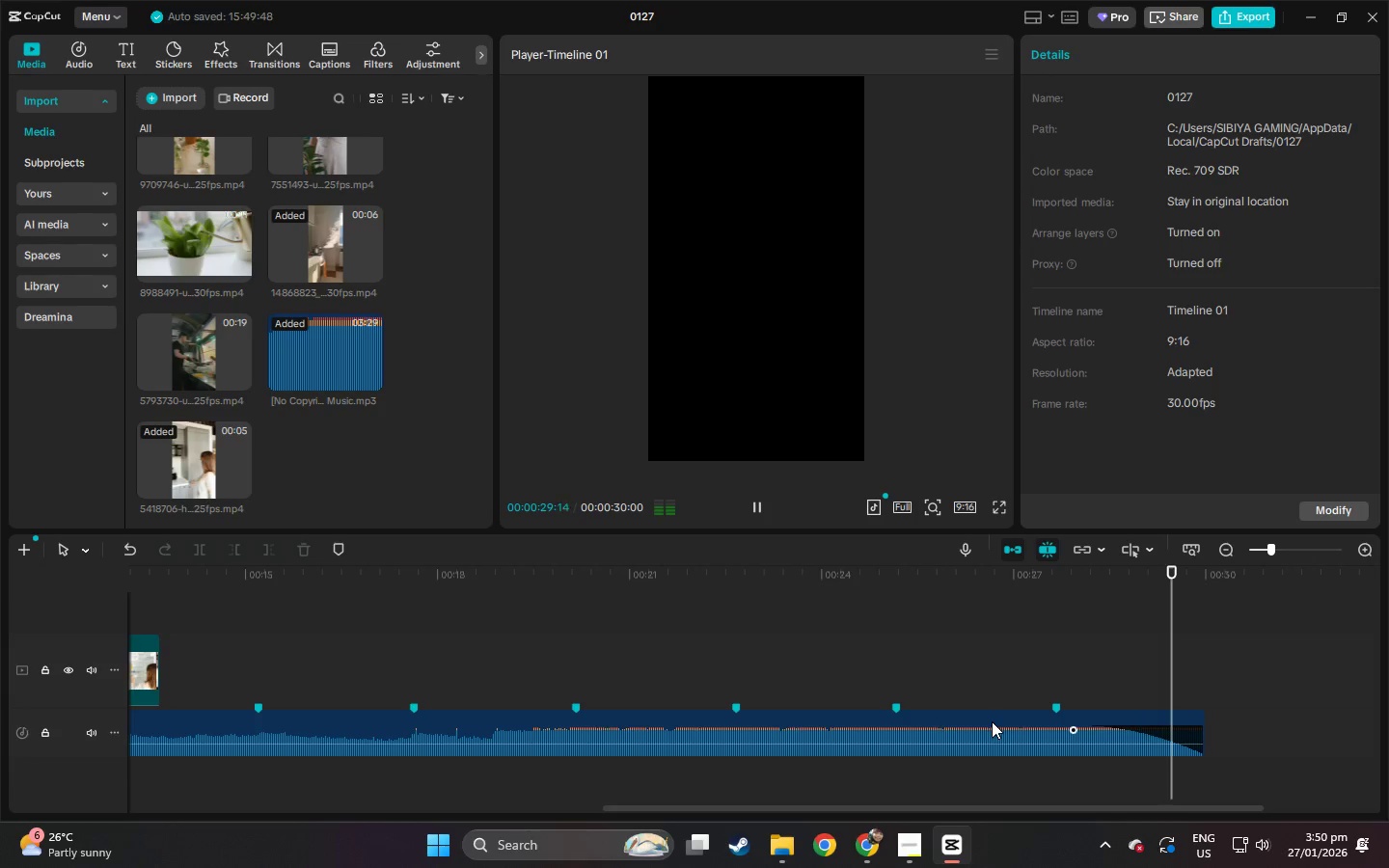 
left_click([967, 719])
 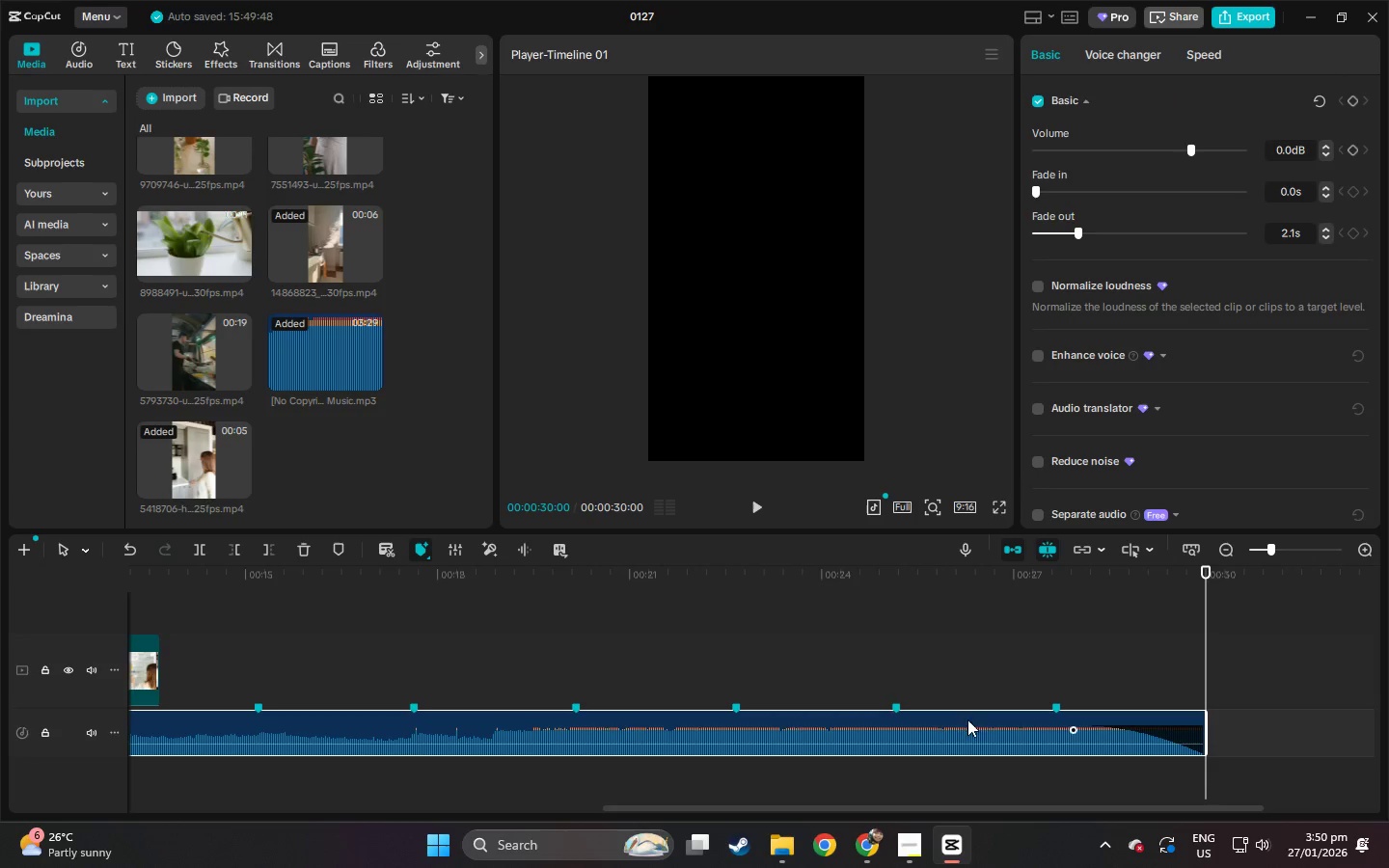 
key(Delete)
 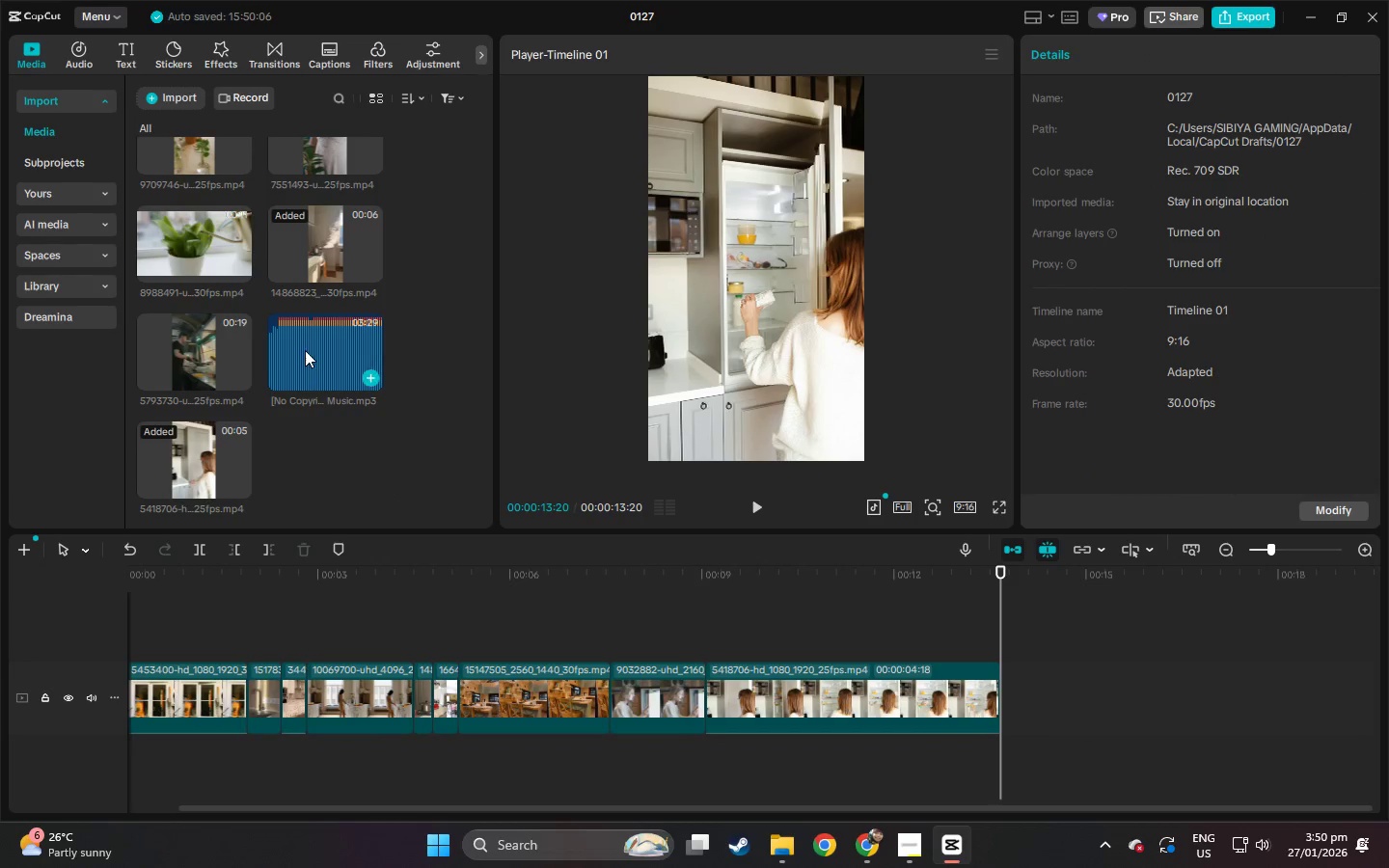 
left_click_drag(start_coordinate=[305, 350], to_coordinate=[156, 768])
 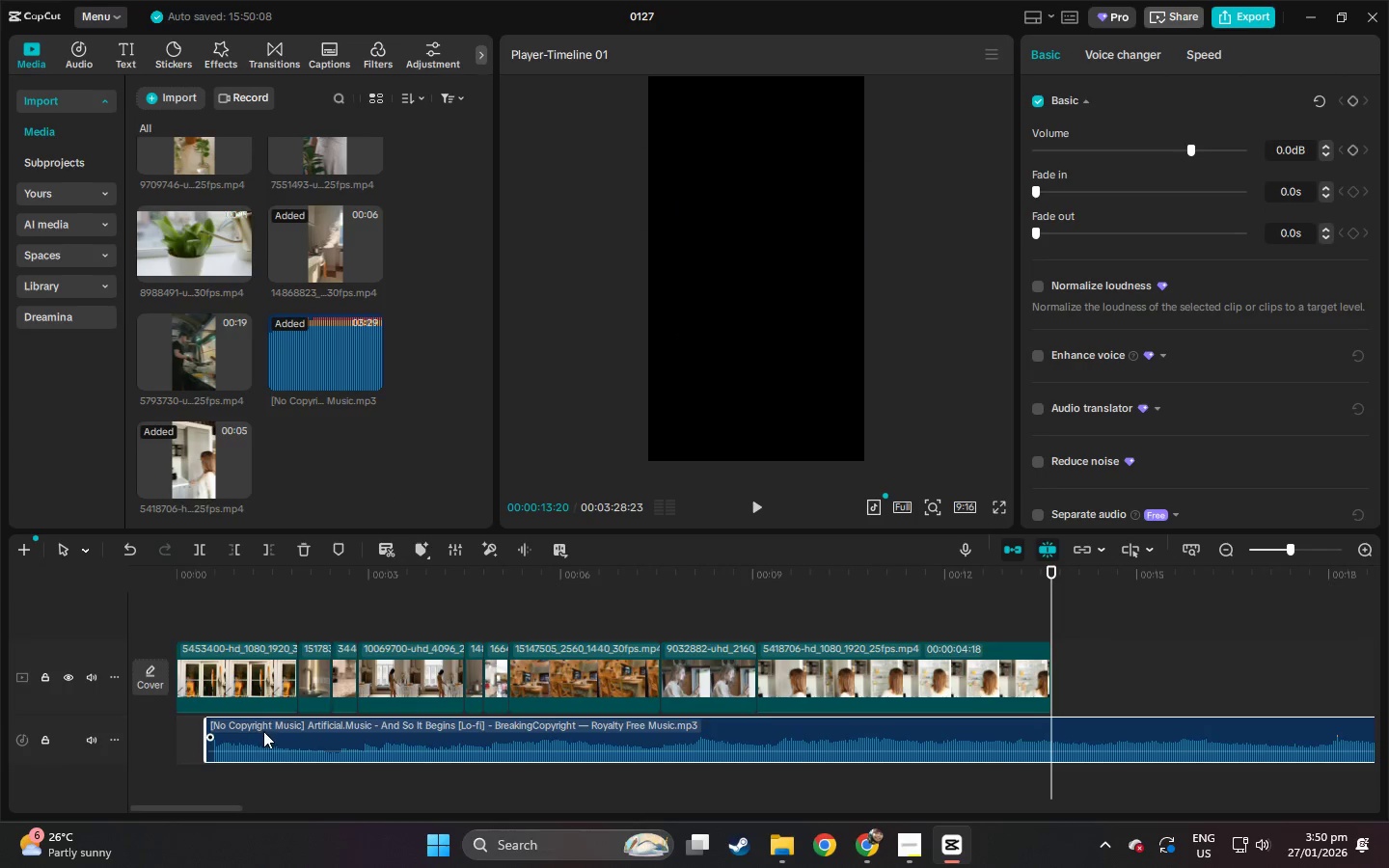 
left_click_drag(start_coordinate=[264, 731], to_coordinate=[228, 731])
 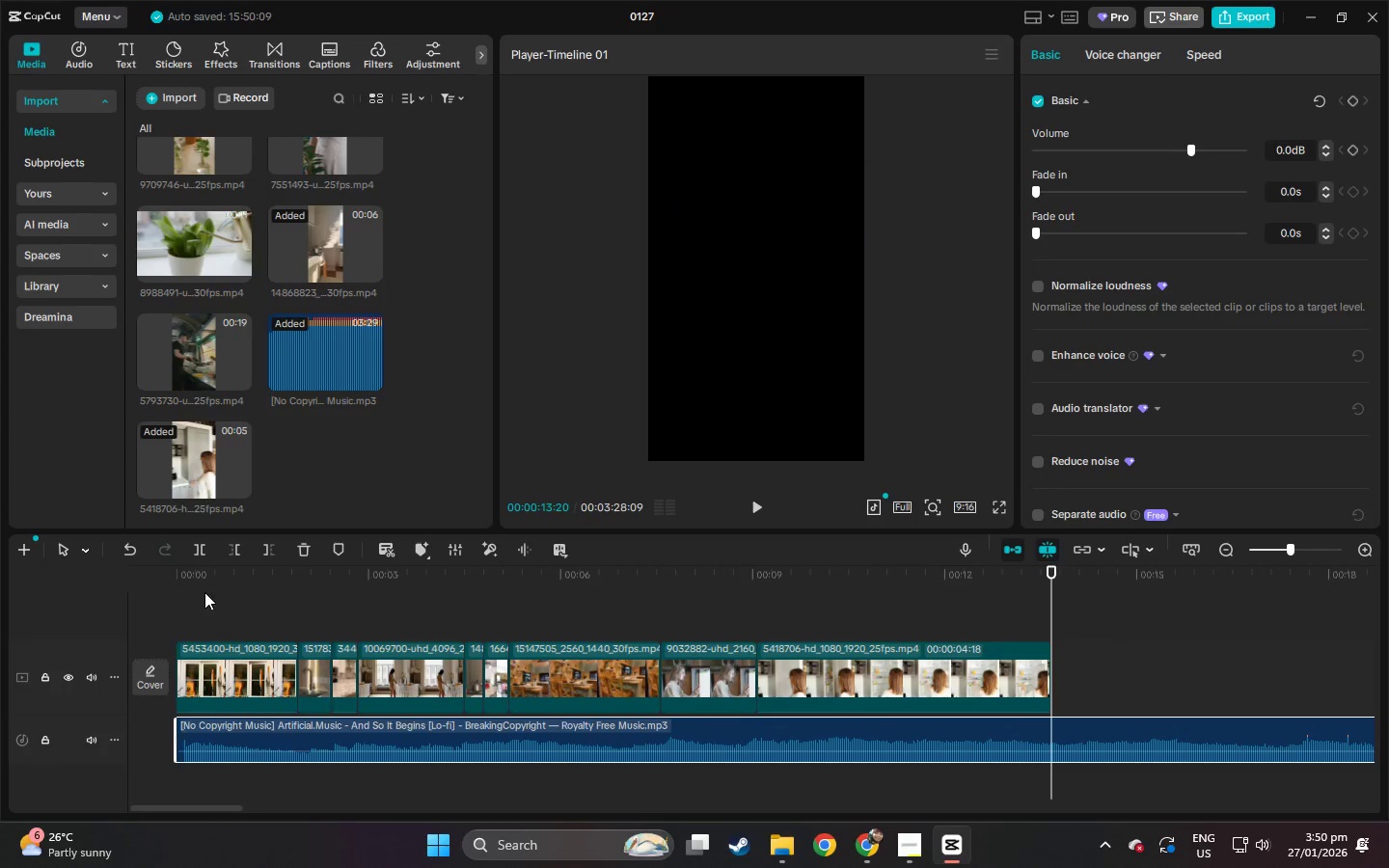 
left_click_drag(start_coordinate=[196, 585], to_coordinate=[147, 577])
 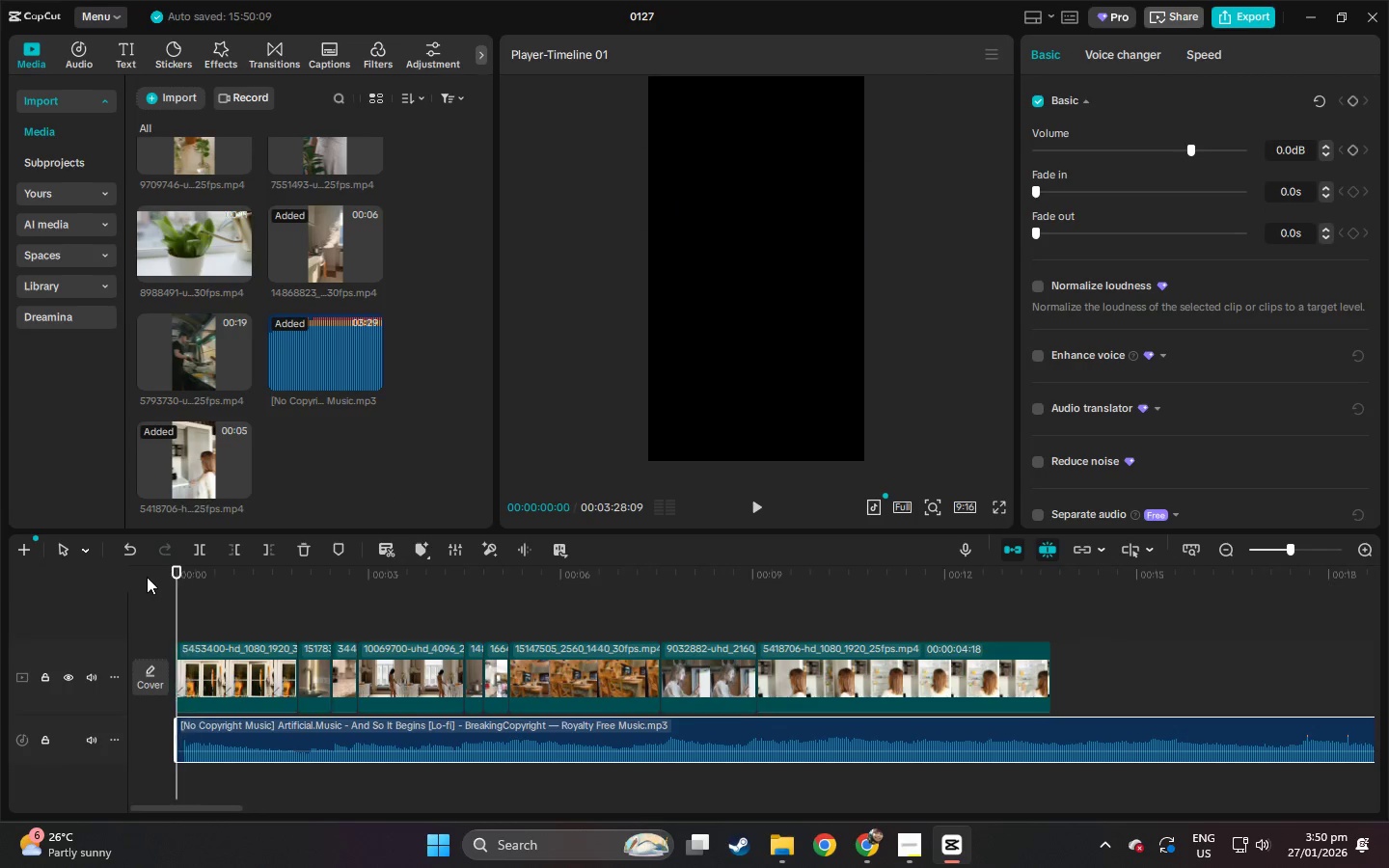 
key(Space)
 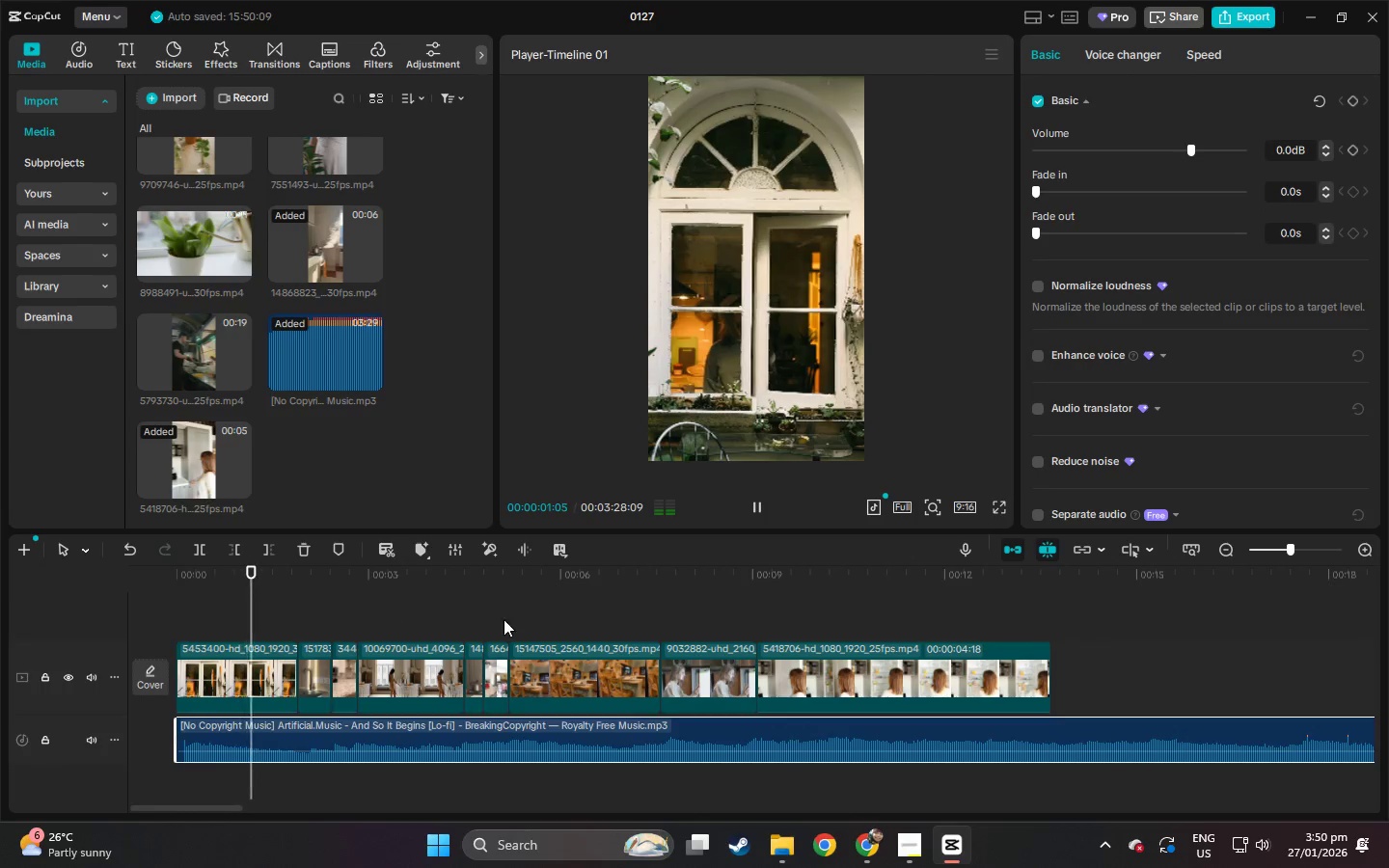 
left_click_drag(start_coordinate=[568, 601], to_coordinate=[667, 595])
 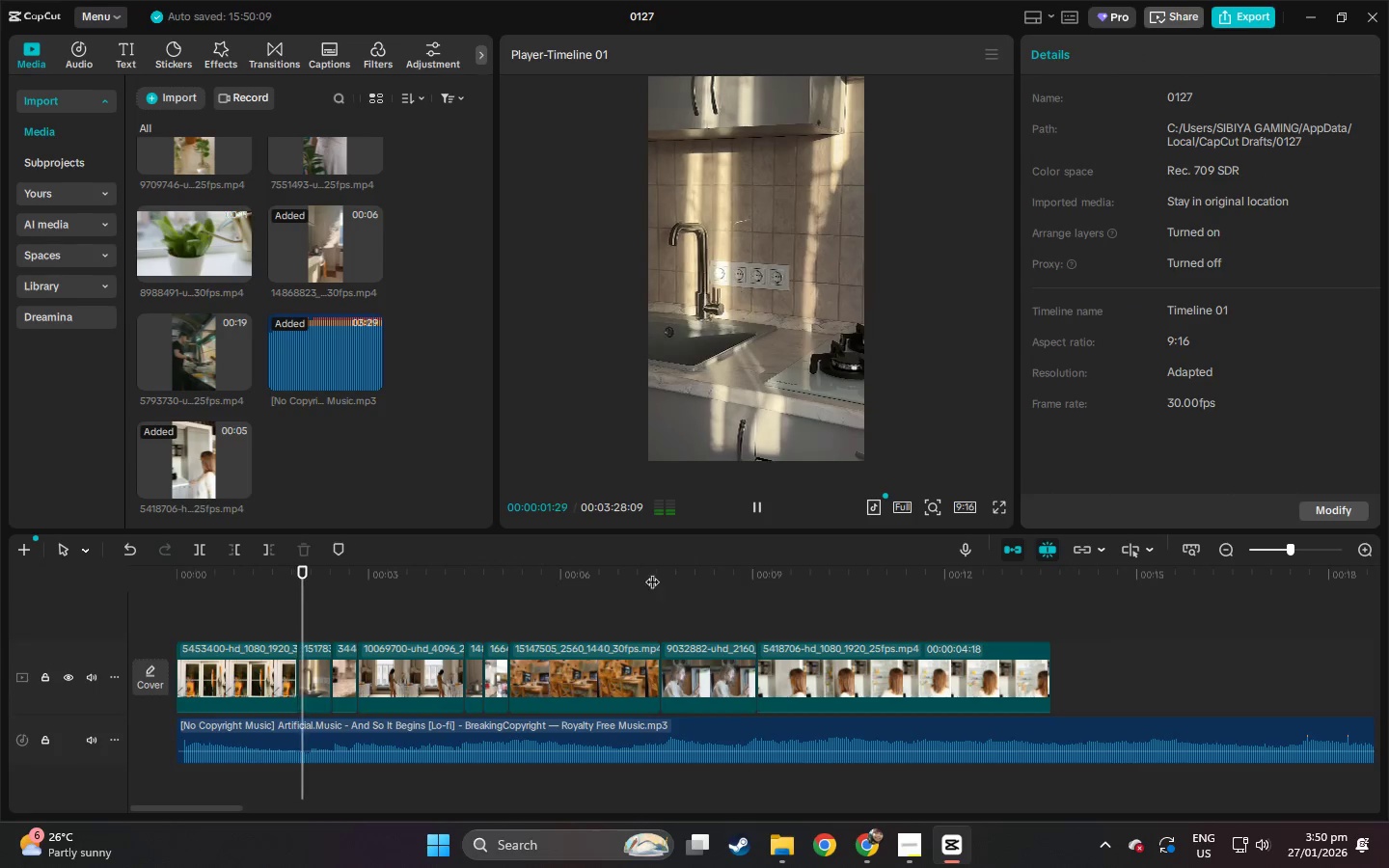 
left_click_drag(start_coordinate=[652, 573], to_coordinate=[1208, 642])
 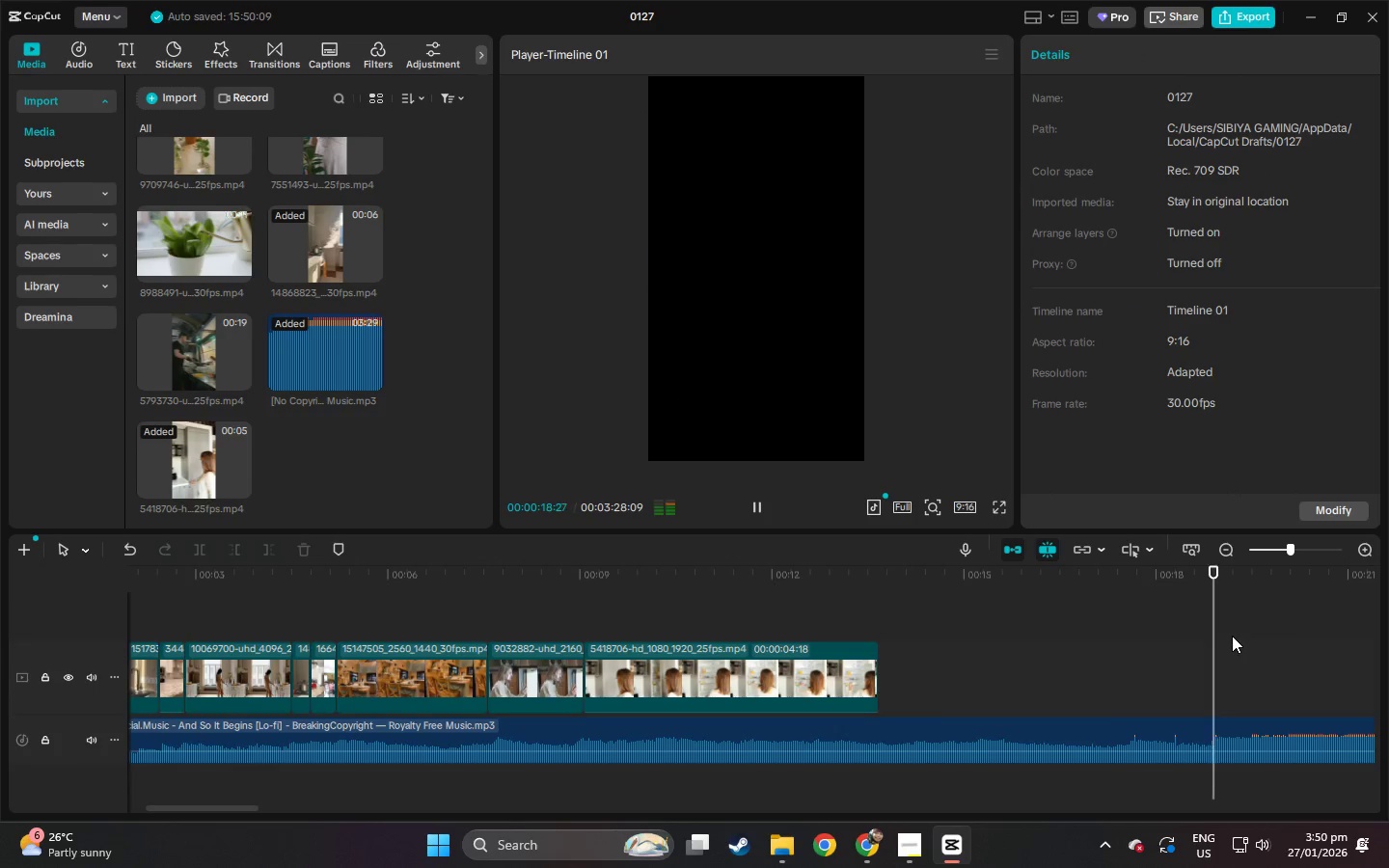 
key(Space)
 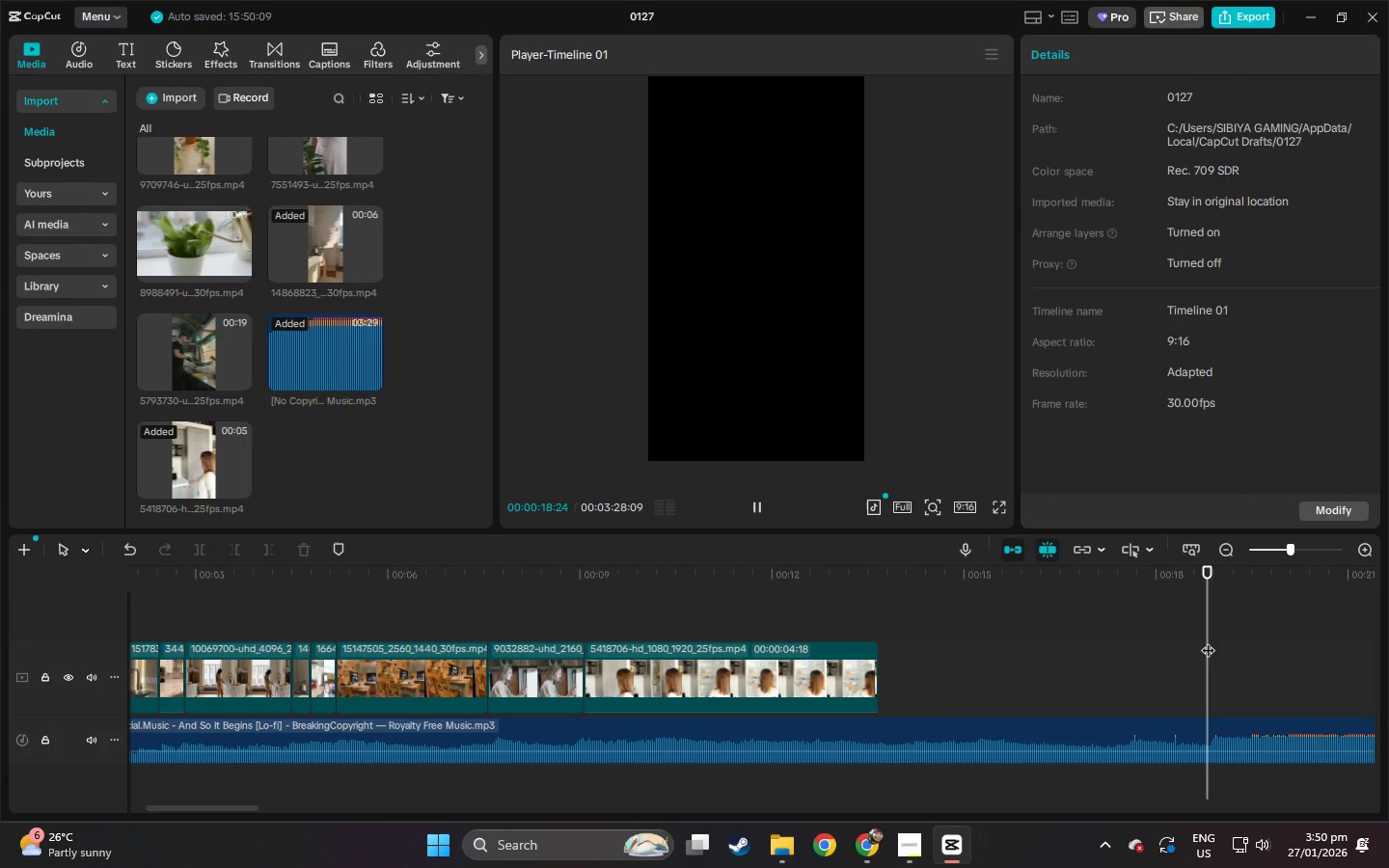 
key(Space)
 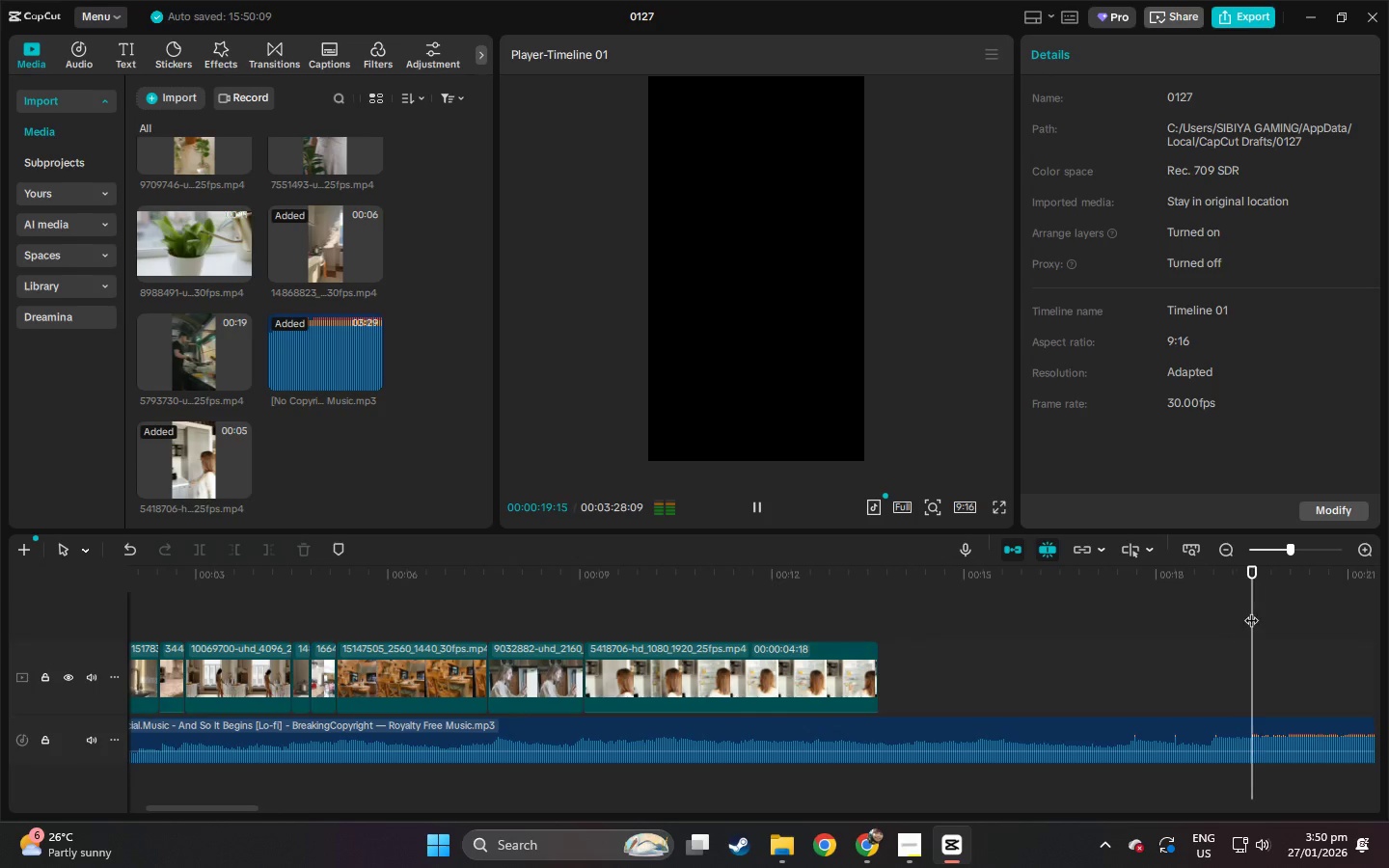 
left_click_drag(start_coordinate=[1183, 587], to_coordinate=[879, 592])
 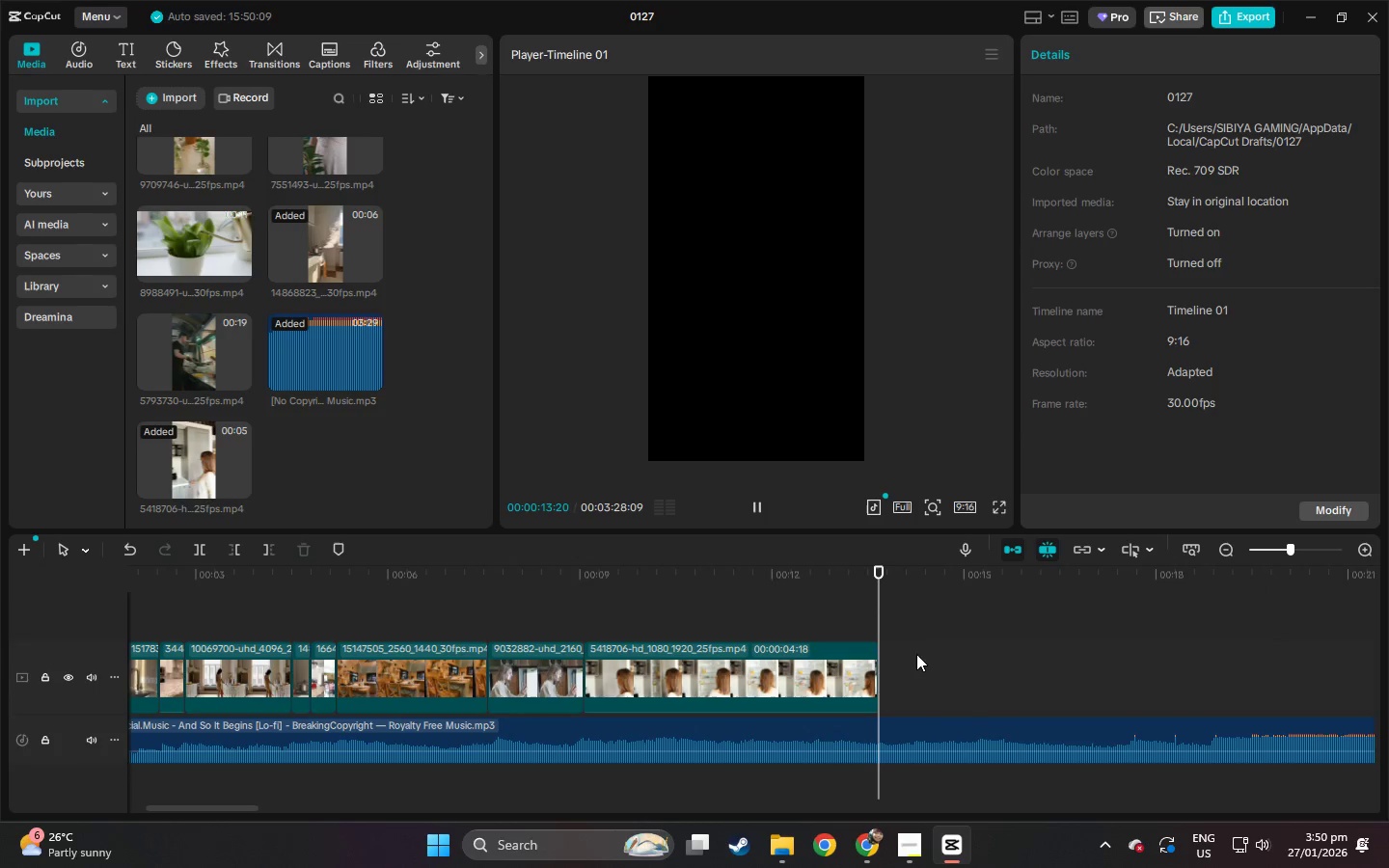 
key(Control+ControlLeft)
 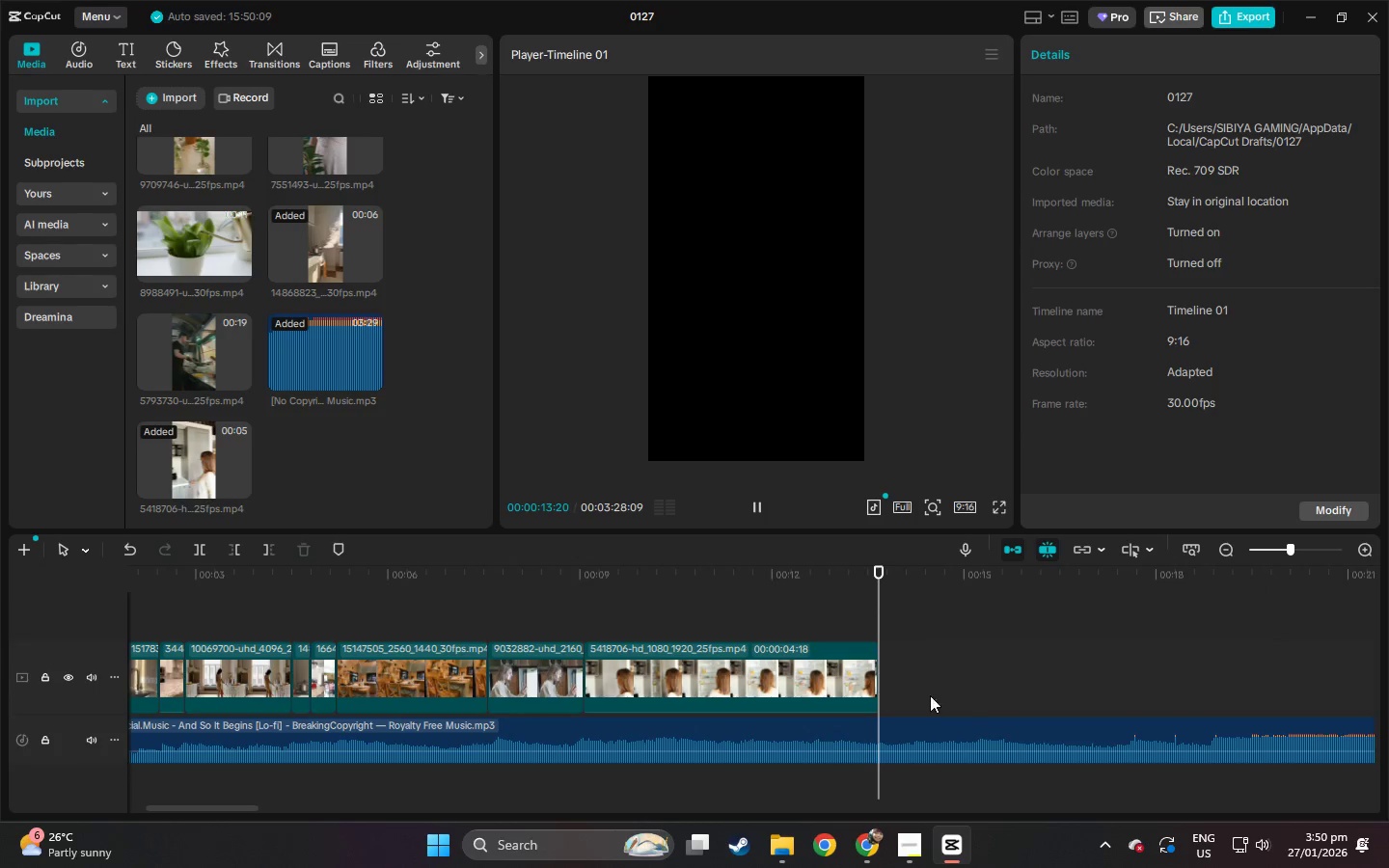 
key(Control+B)
 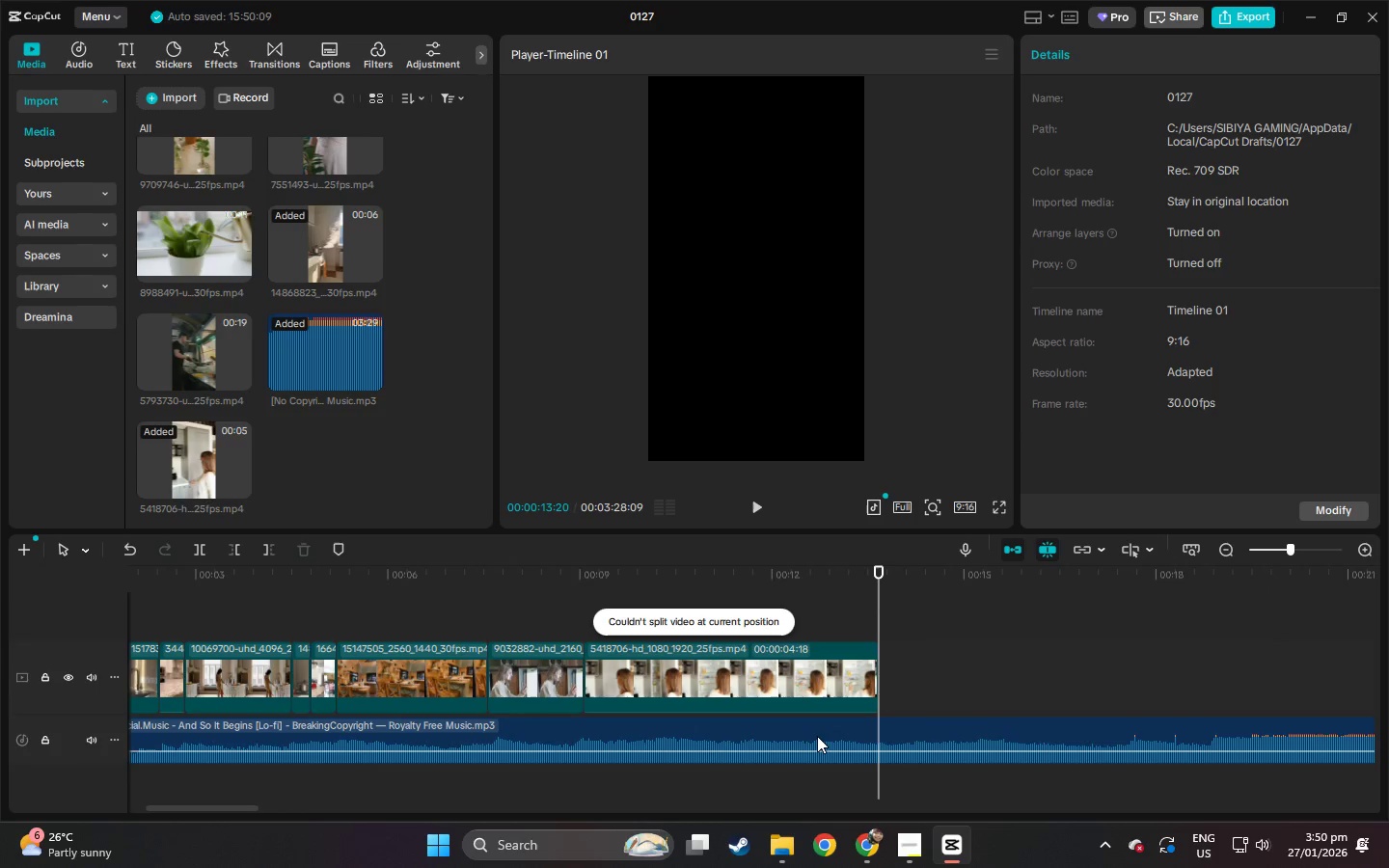 
left_click([817, 736])
 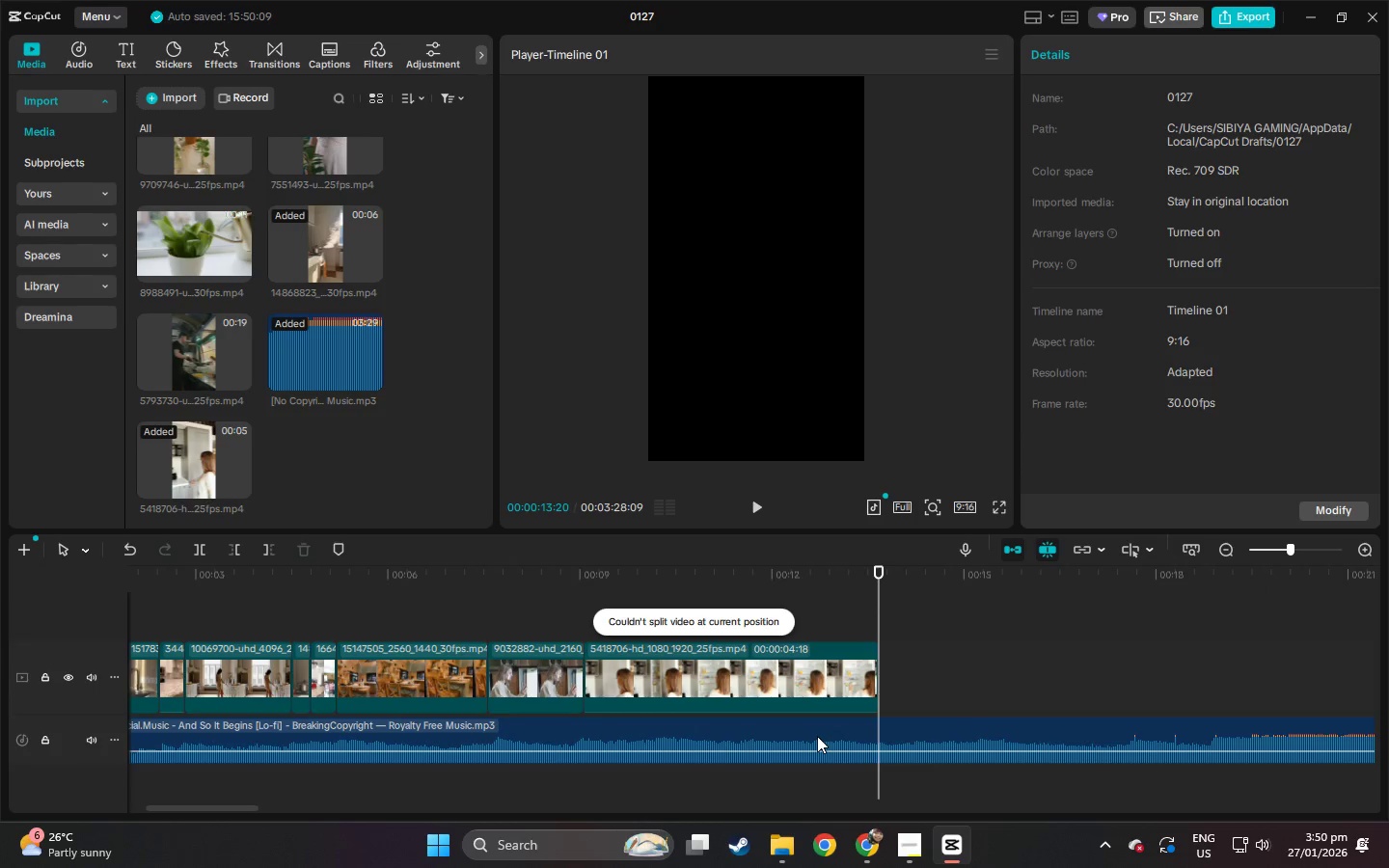 
key(Control+ControlLeft)
 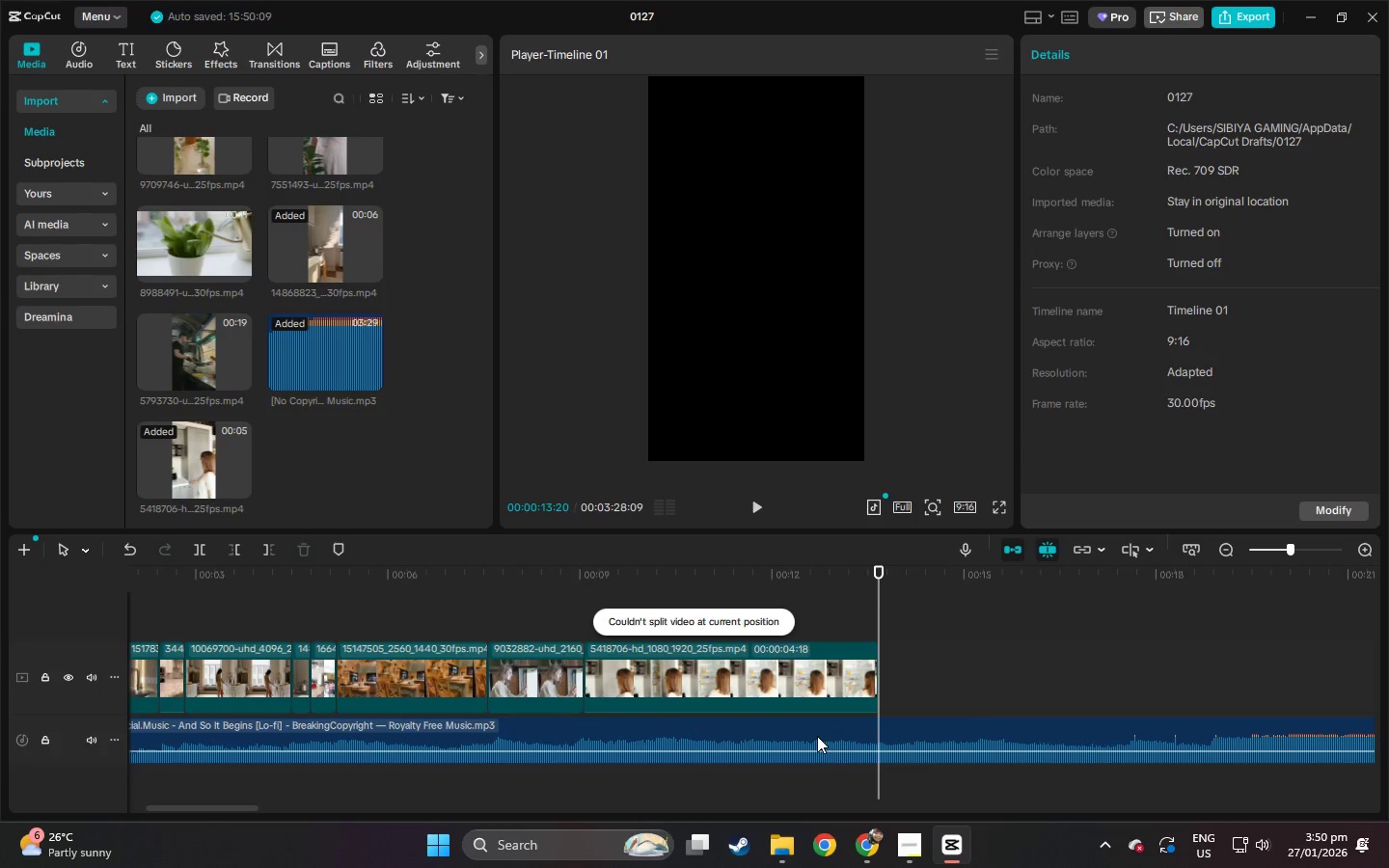 
key(Control+B)
 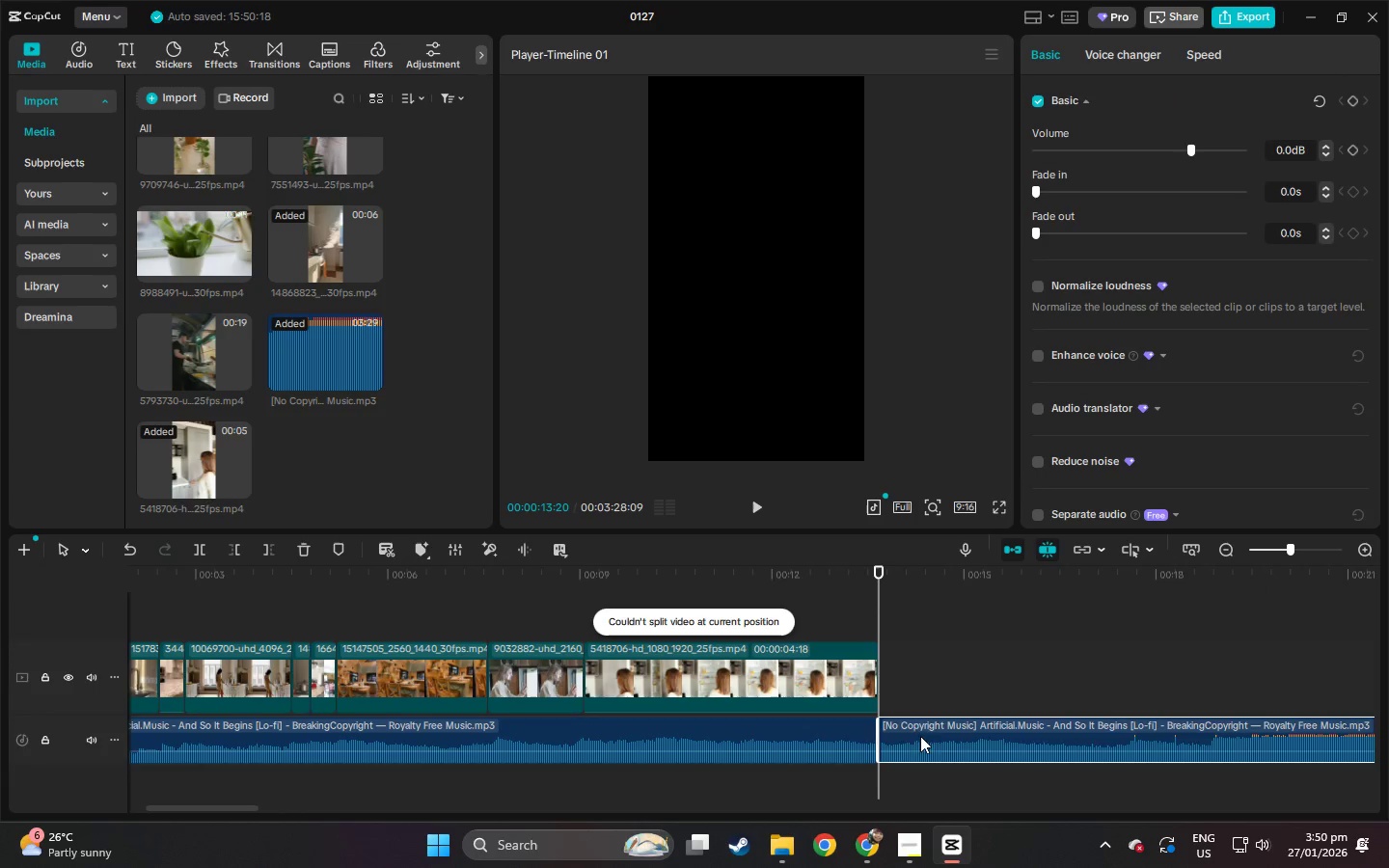 
left_click([765, 725])
 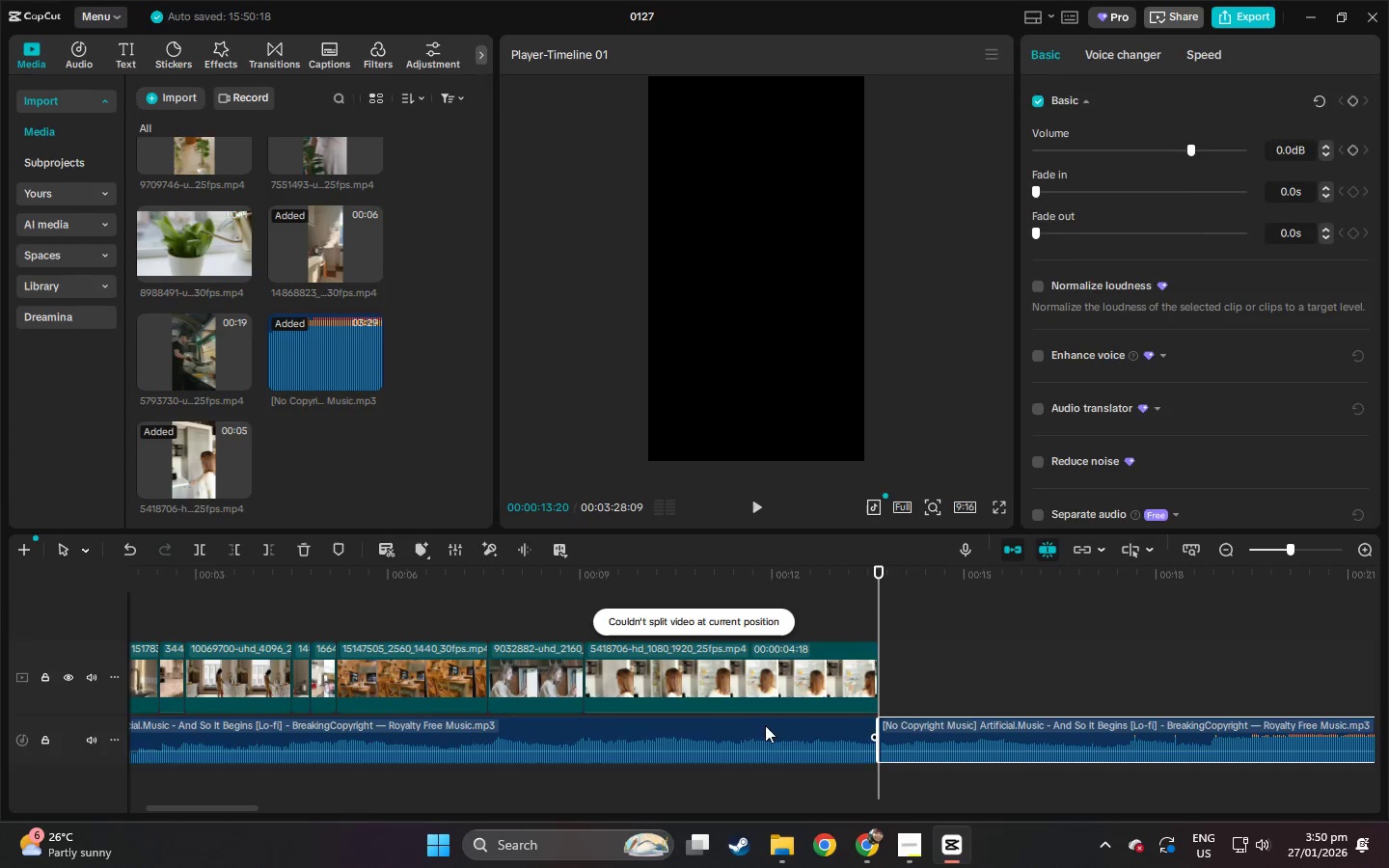 
key(Delete)
 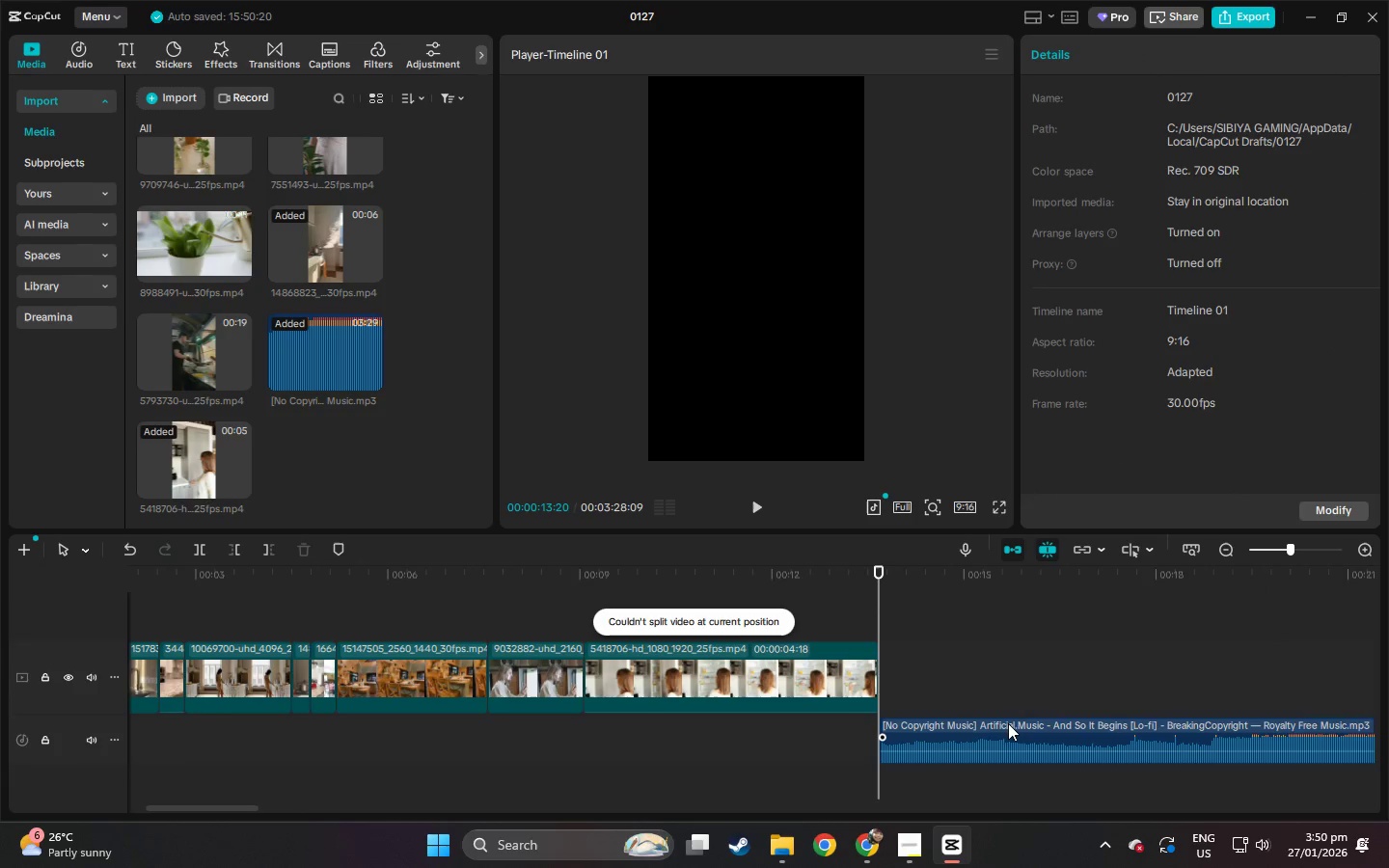 
left_click_drag(start_coordinate=[1009, 724], to_coordinate=[332, 723])
 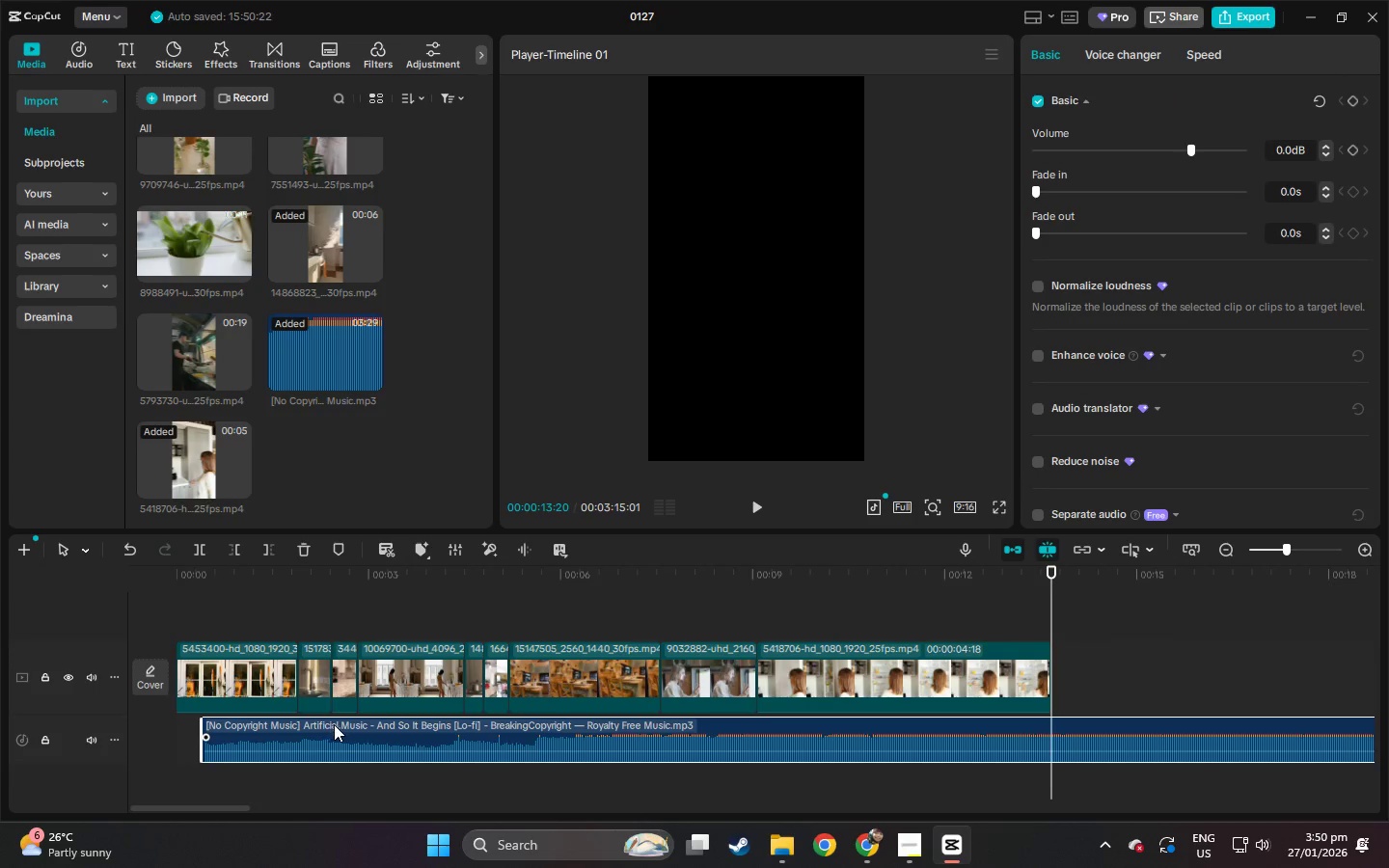 
left_click_drag(start_coordinate=[334, 724], to_coordinate=[306, 726])
 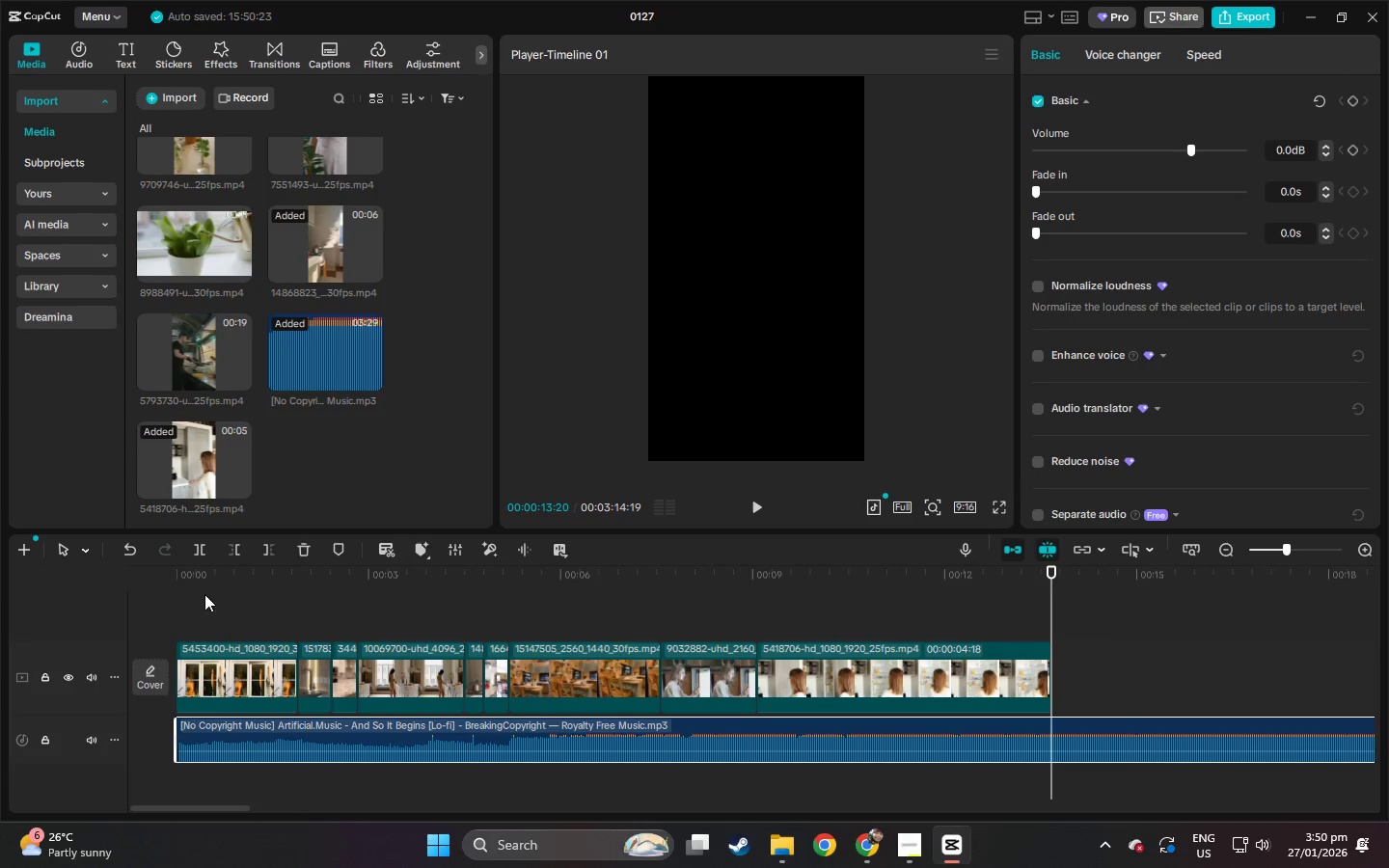 
left_click_drag(start_coordinate=[197, 583], to_coordinate=[154, 583])
 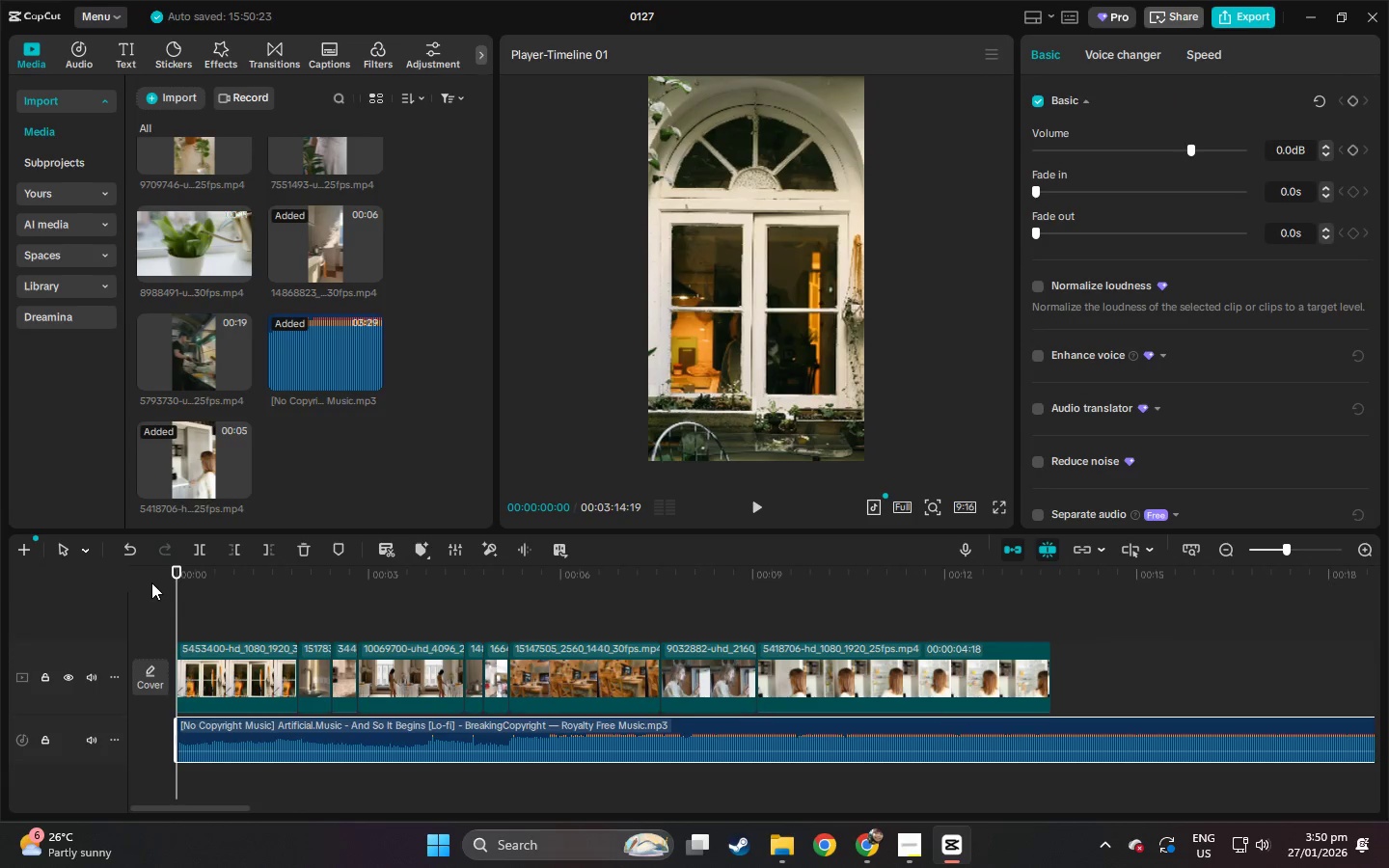 
key(Space)
 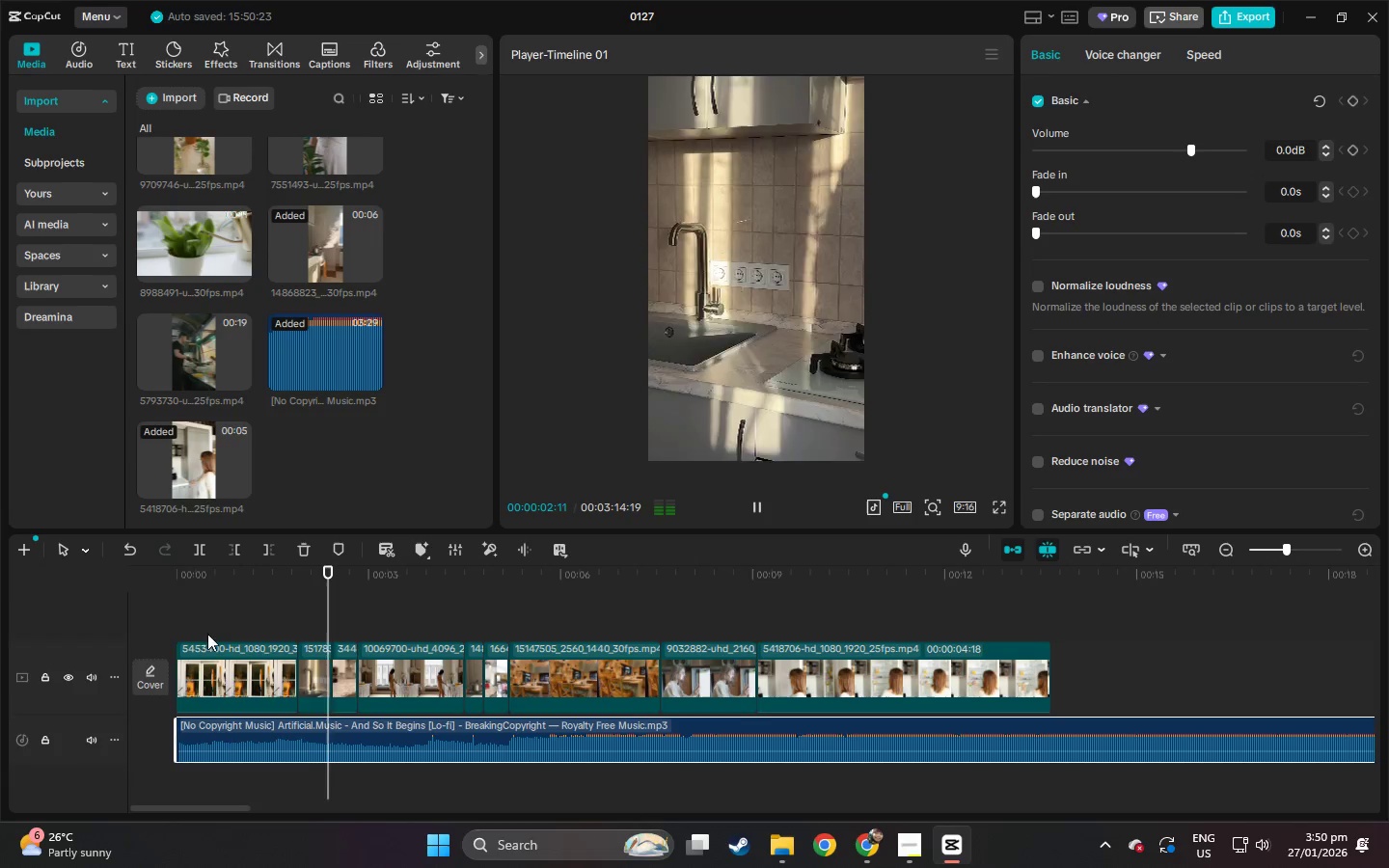 
key(Control+Z)
 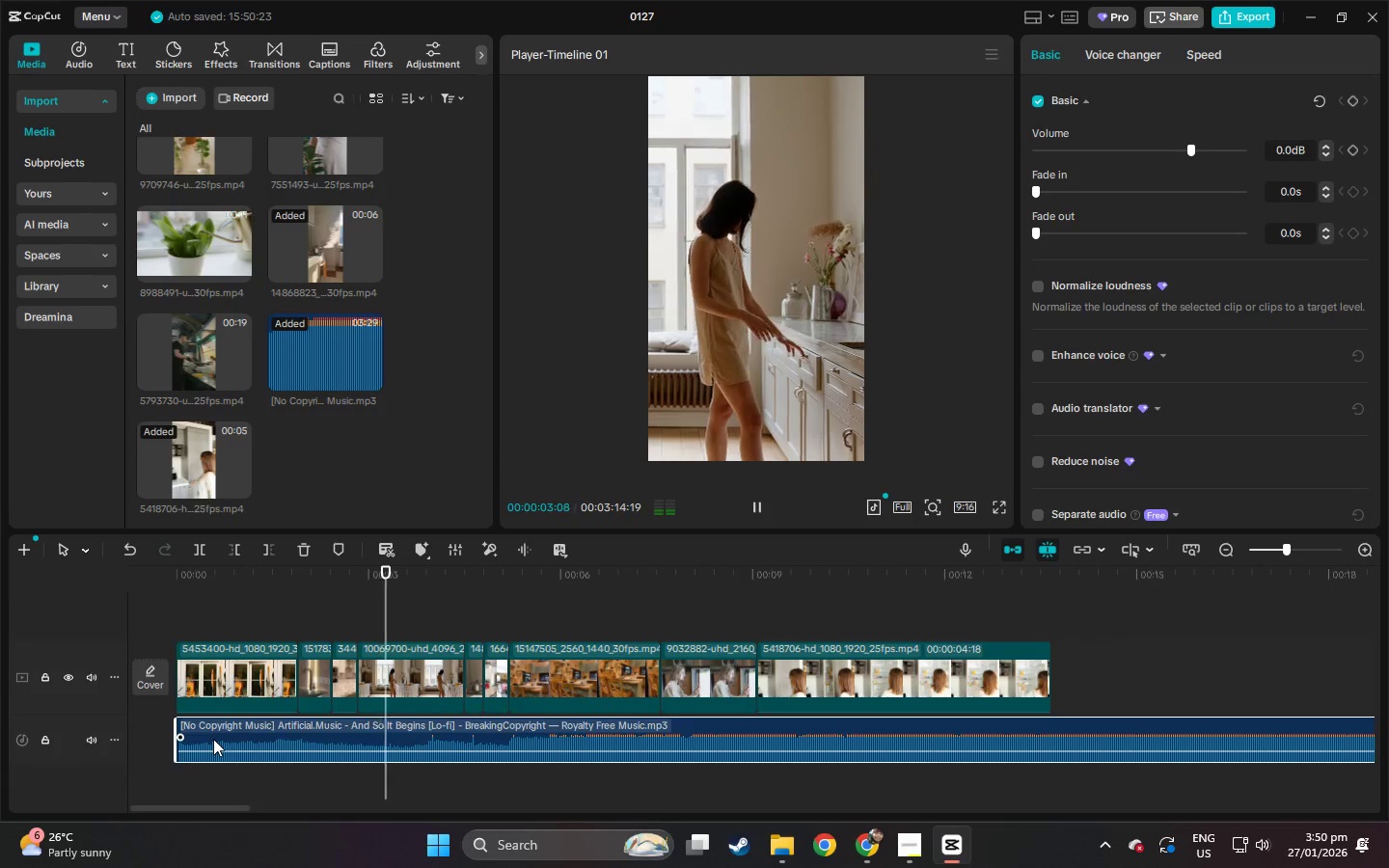 
key(Control+Z)
 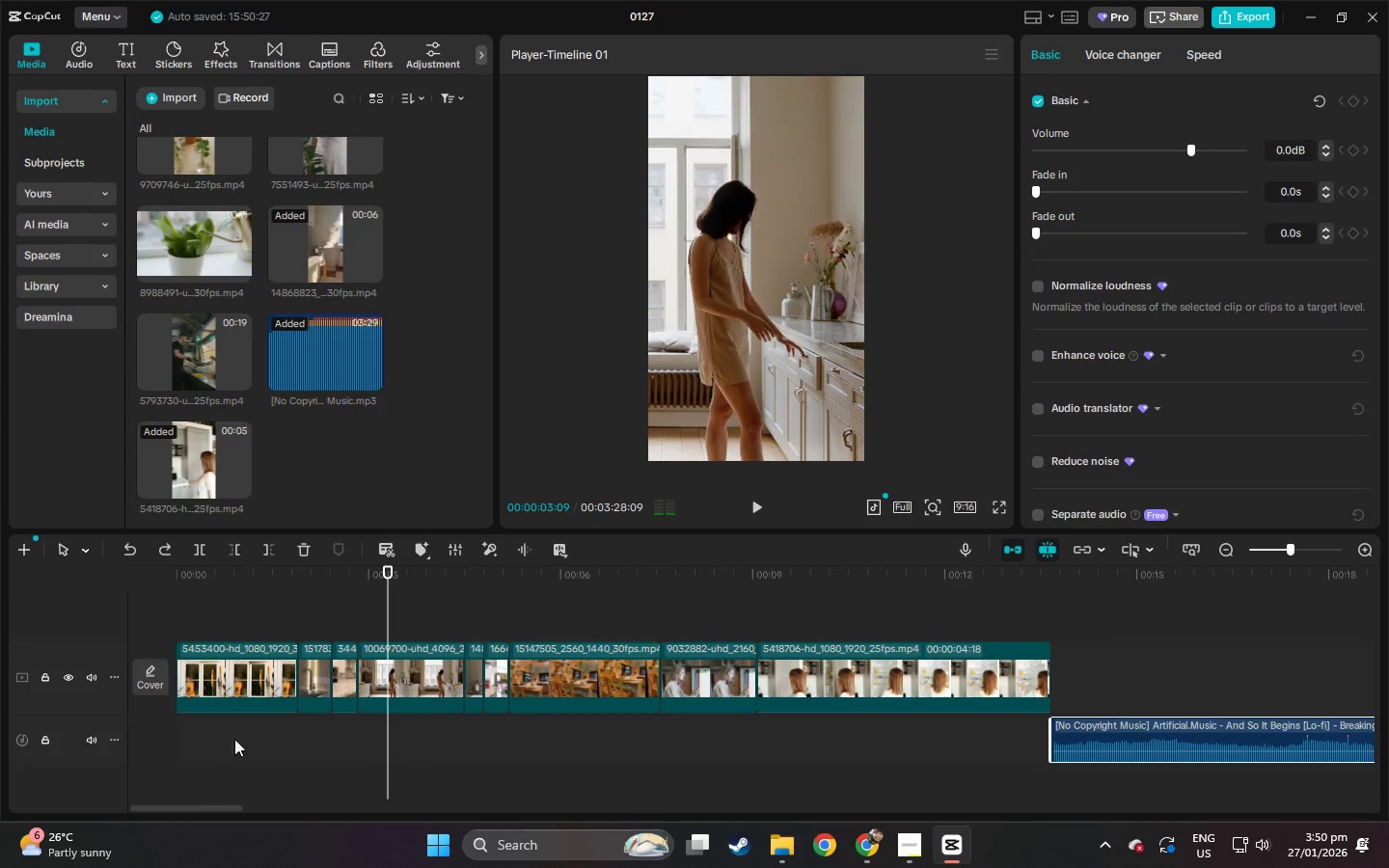 
key(Control+Z)
 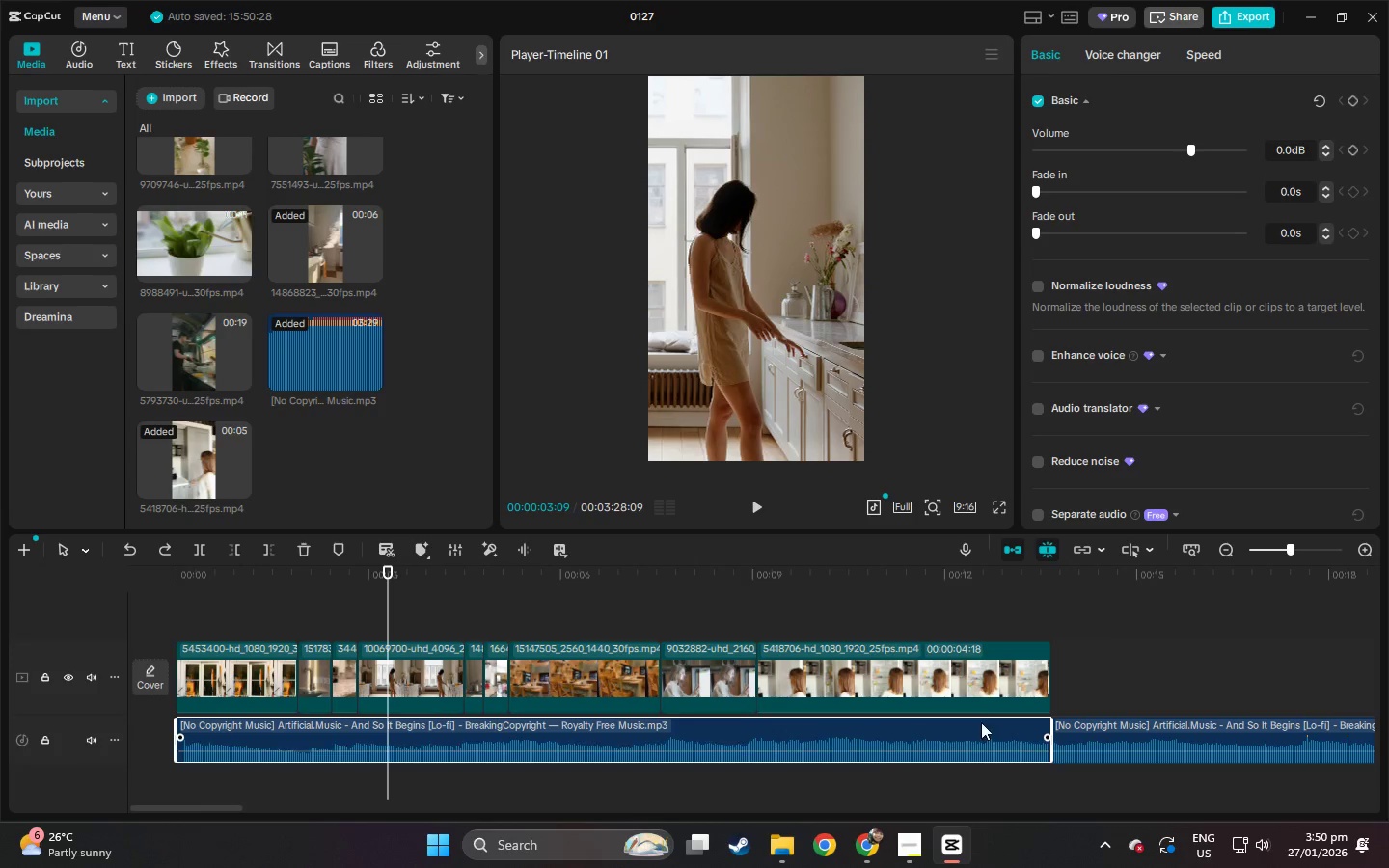 
key(Control+ControlLeft)
 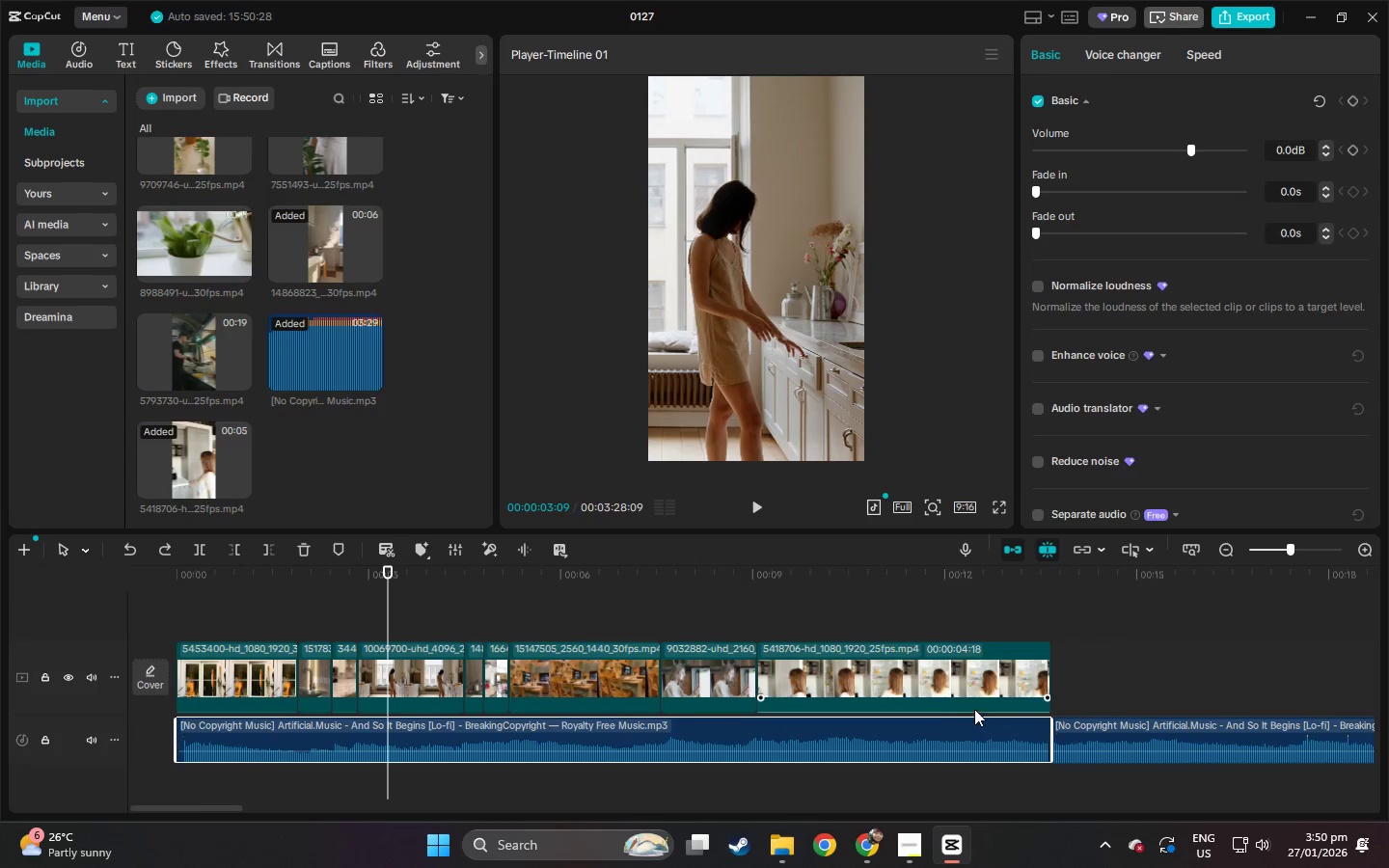 
key(Control+Z)
 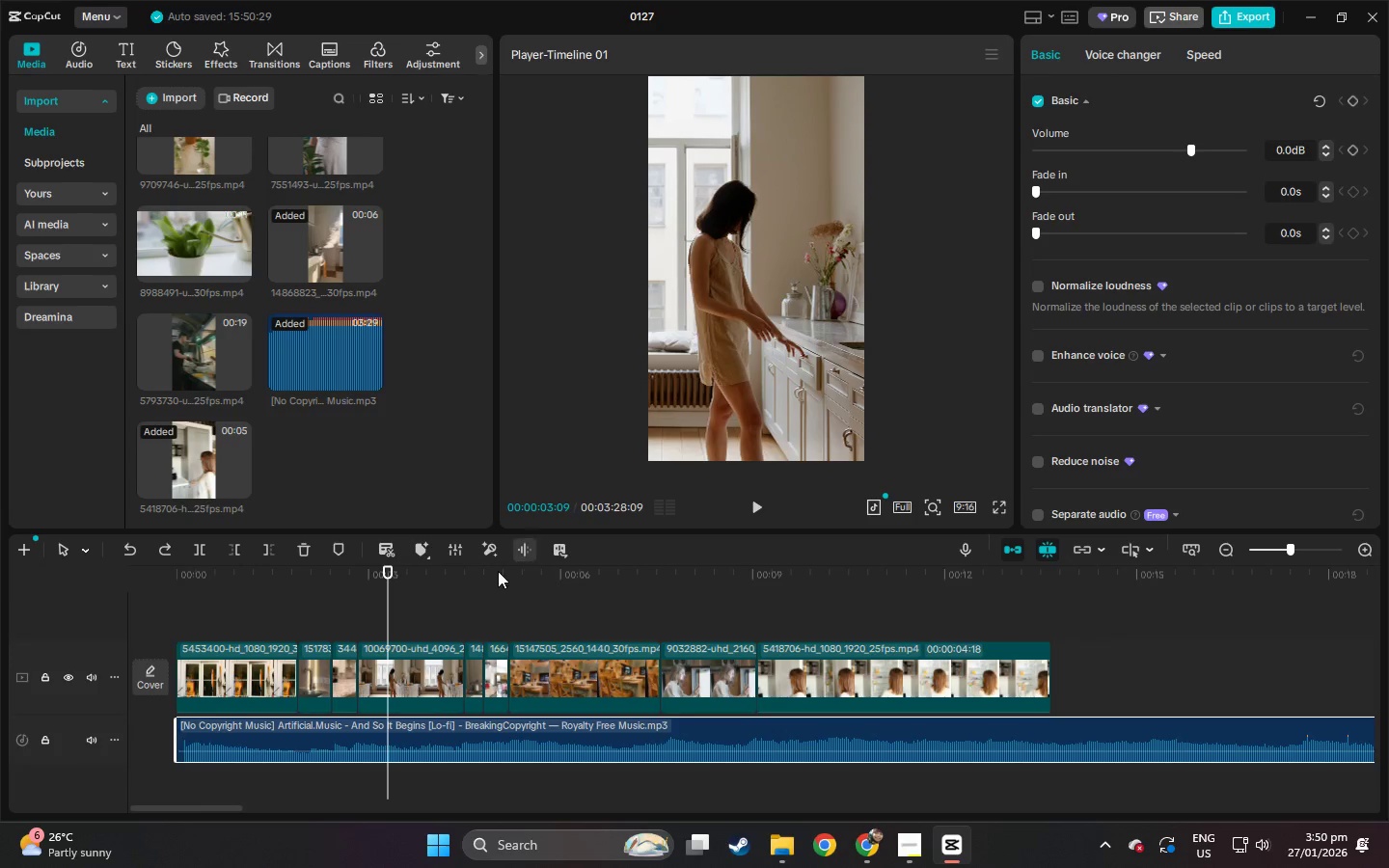 
left_click_drag(start_coordinate=[469, 581], to_coordinate=[376, 579])
 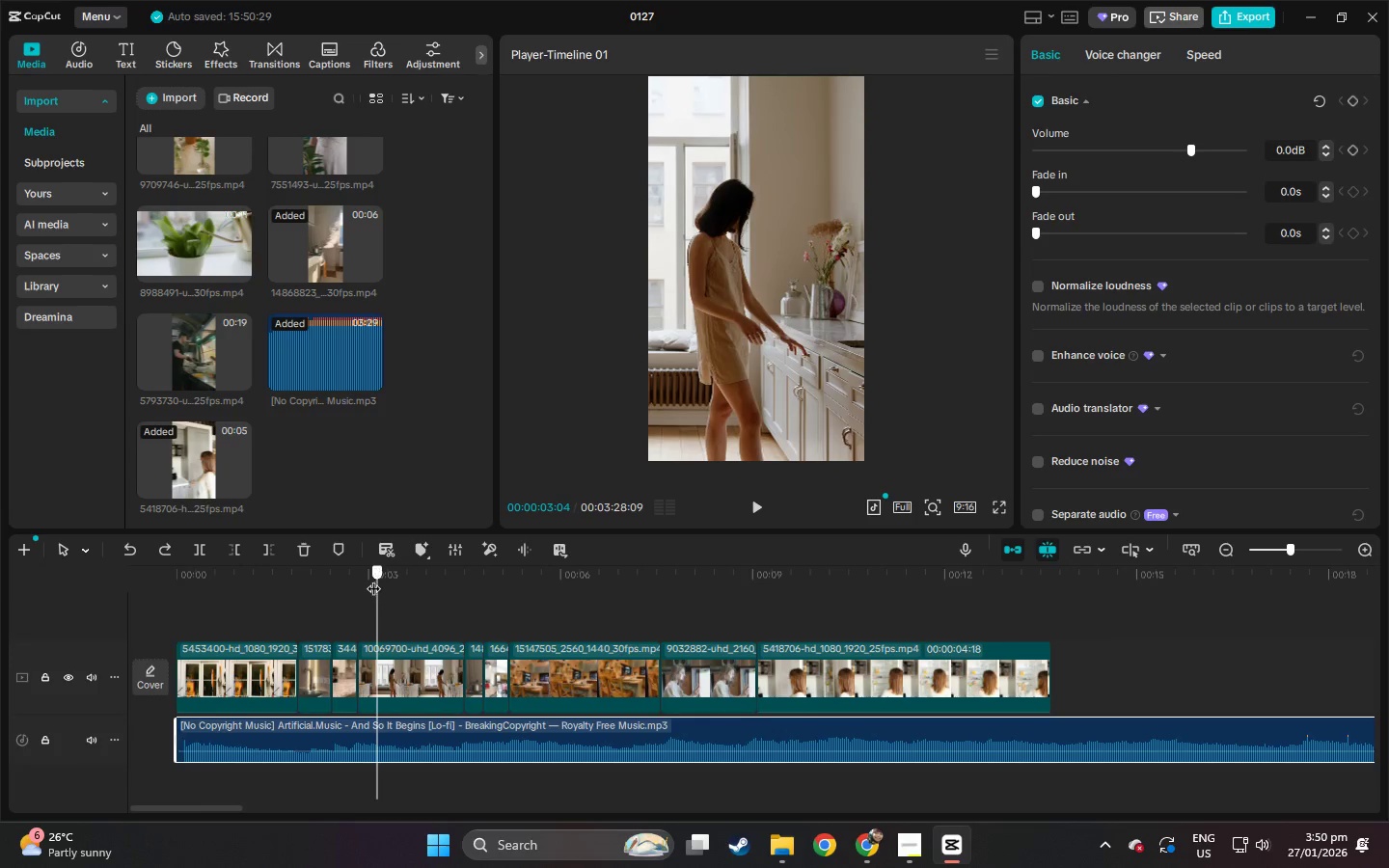 
key(Space)
 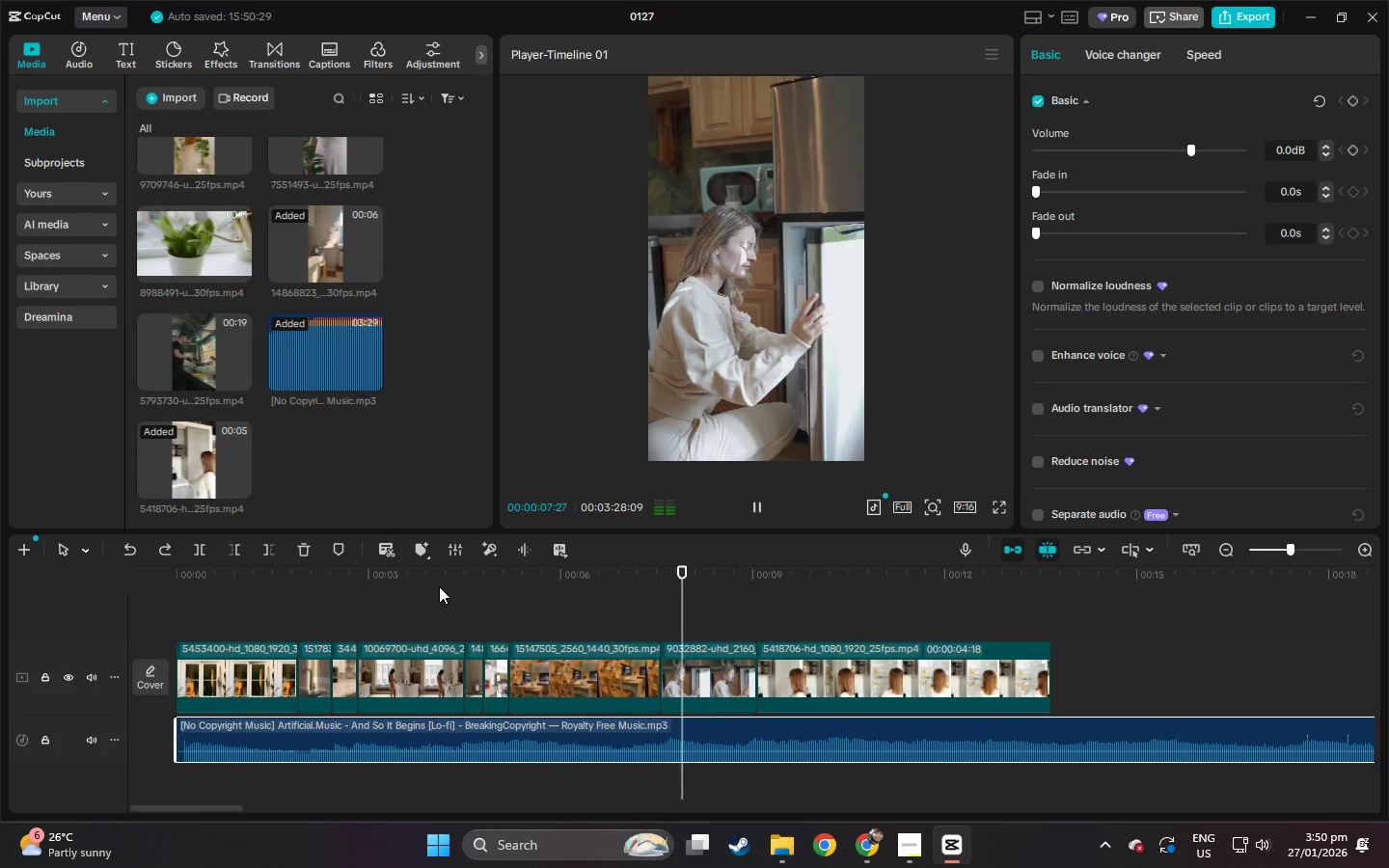 
wait(6.59)
 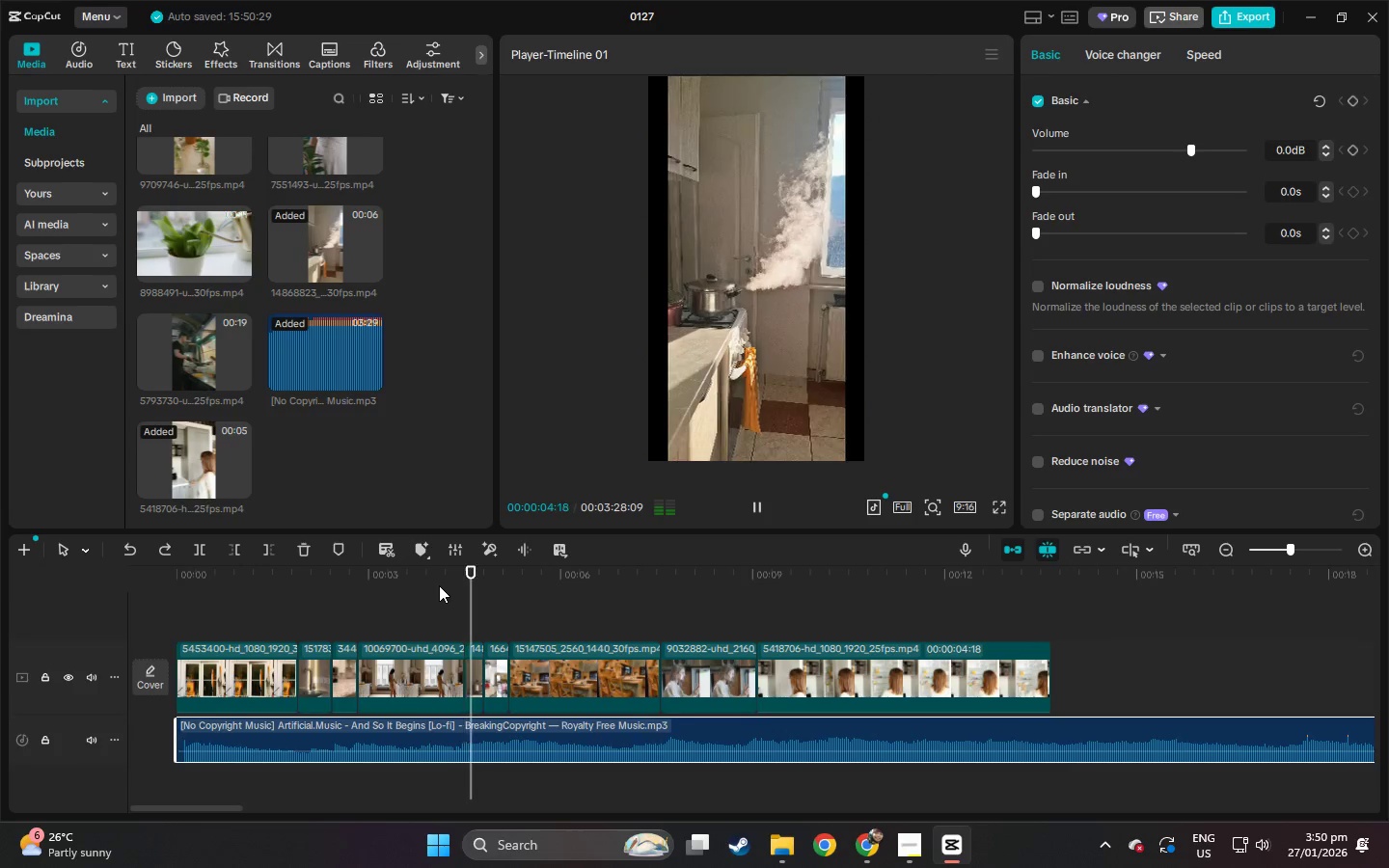 
left_click_drag(start_coordinate=[792, 580], to_coordinate=[771, 580])
 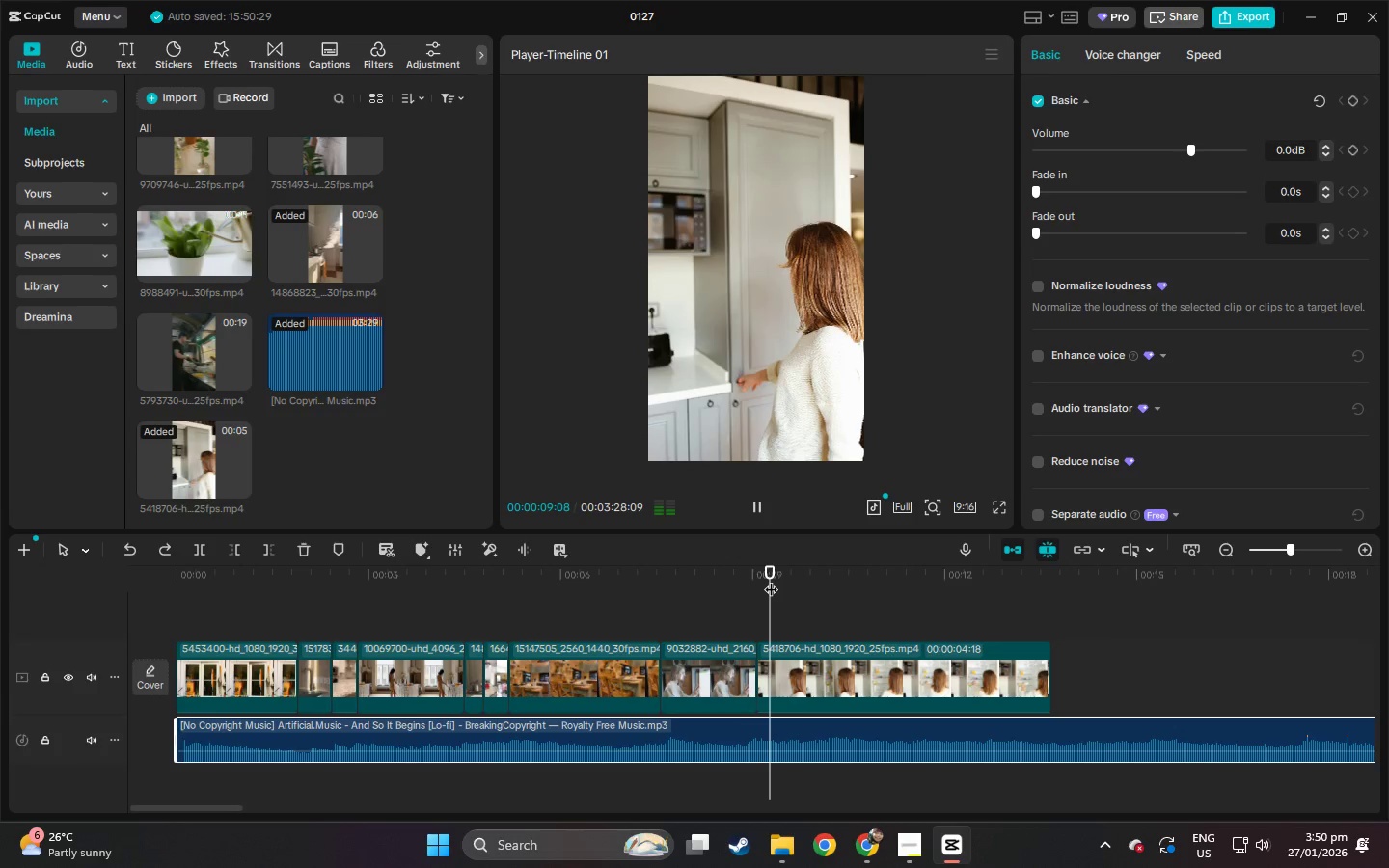 
key(Space)
 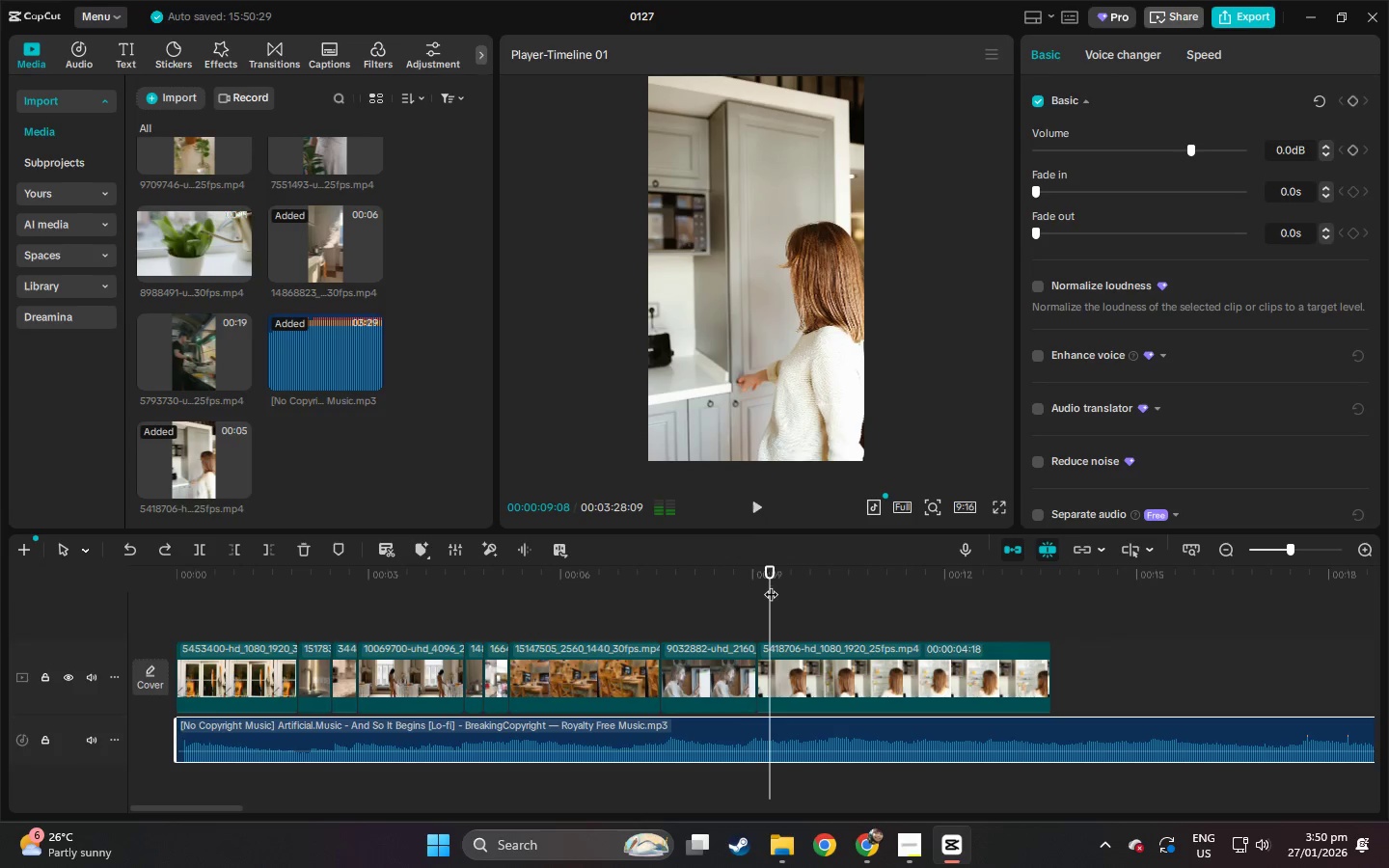 
key(Space)
 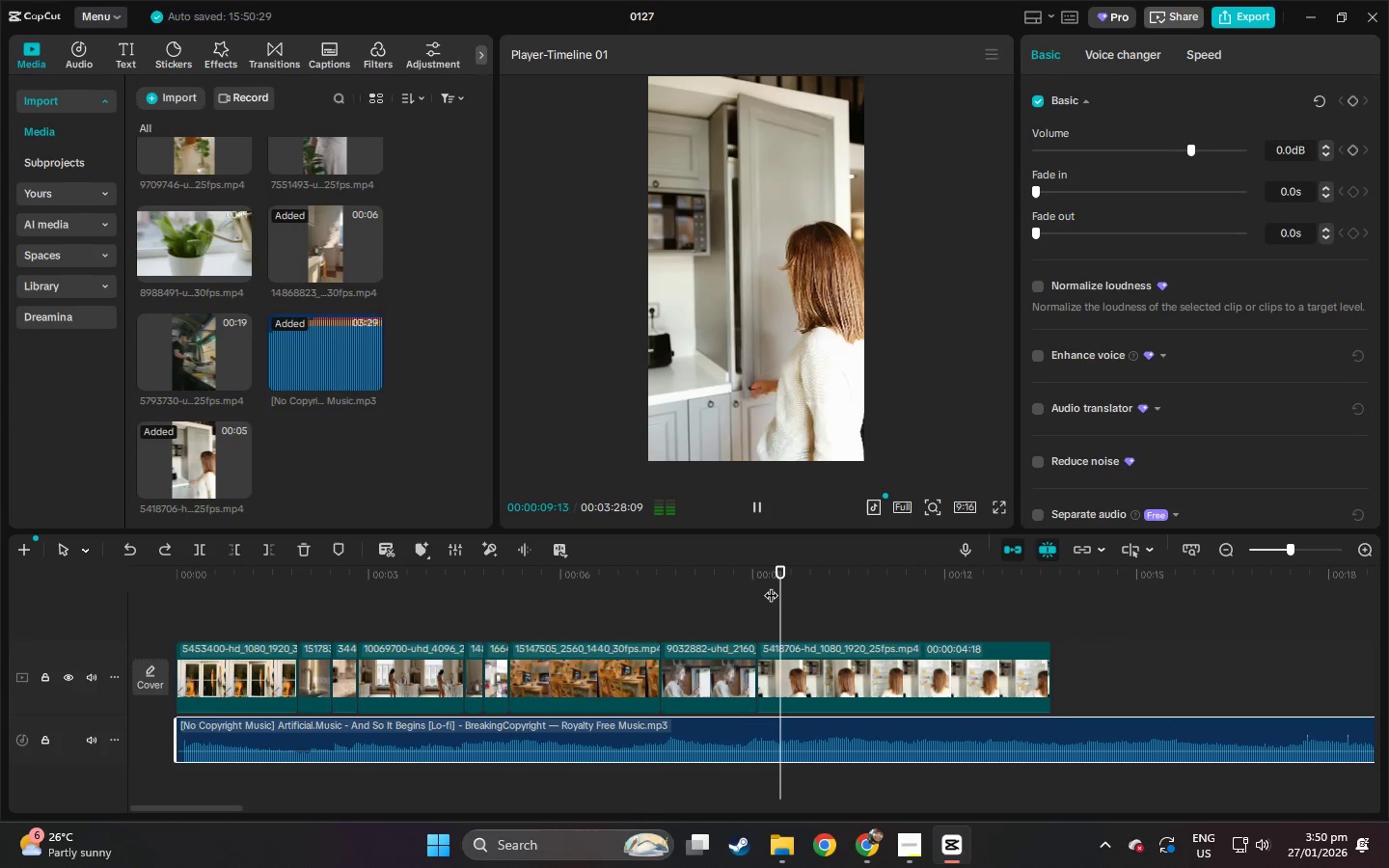 
left_click_drag(start_coordinate=[768, 585], to_coordinate=[749, 585])
 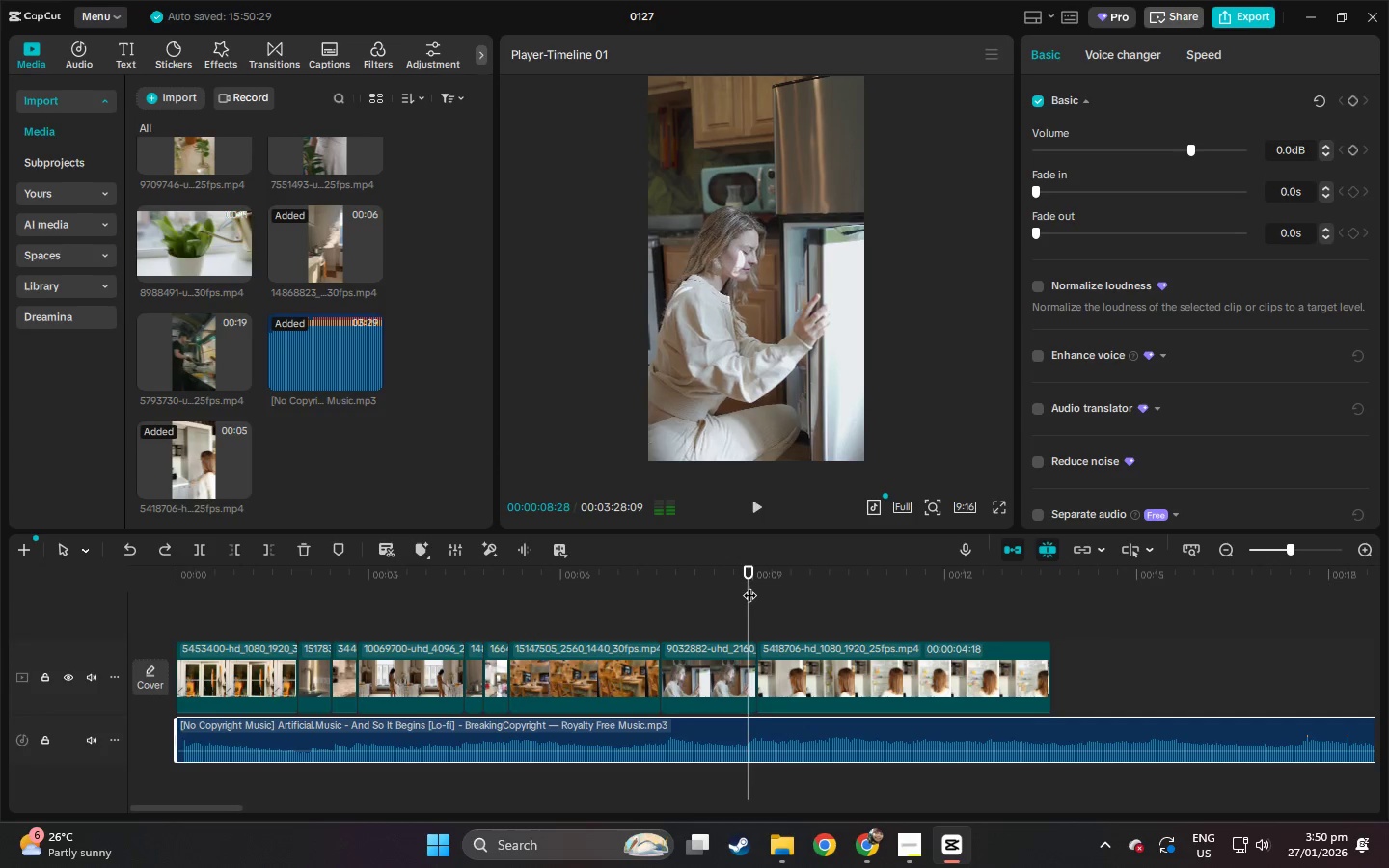 
key(Space)
 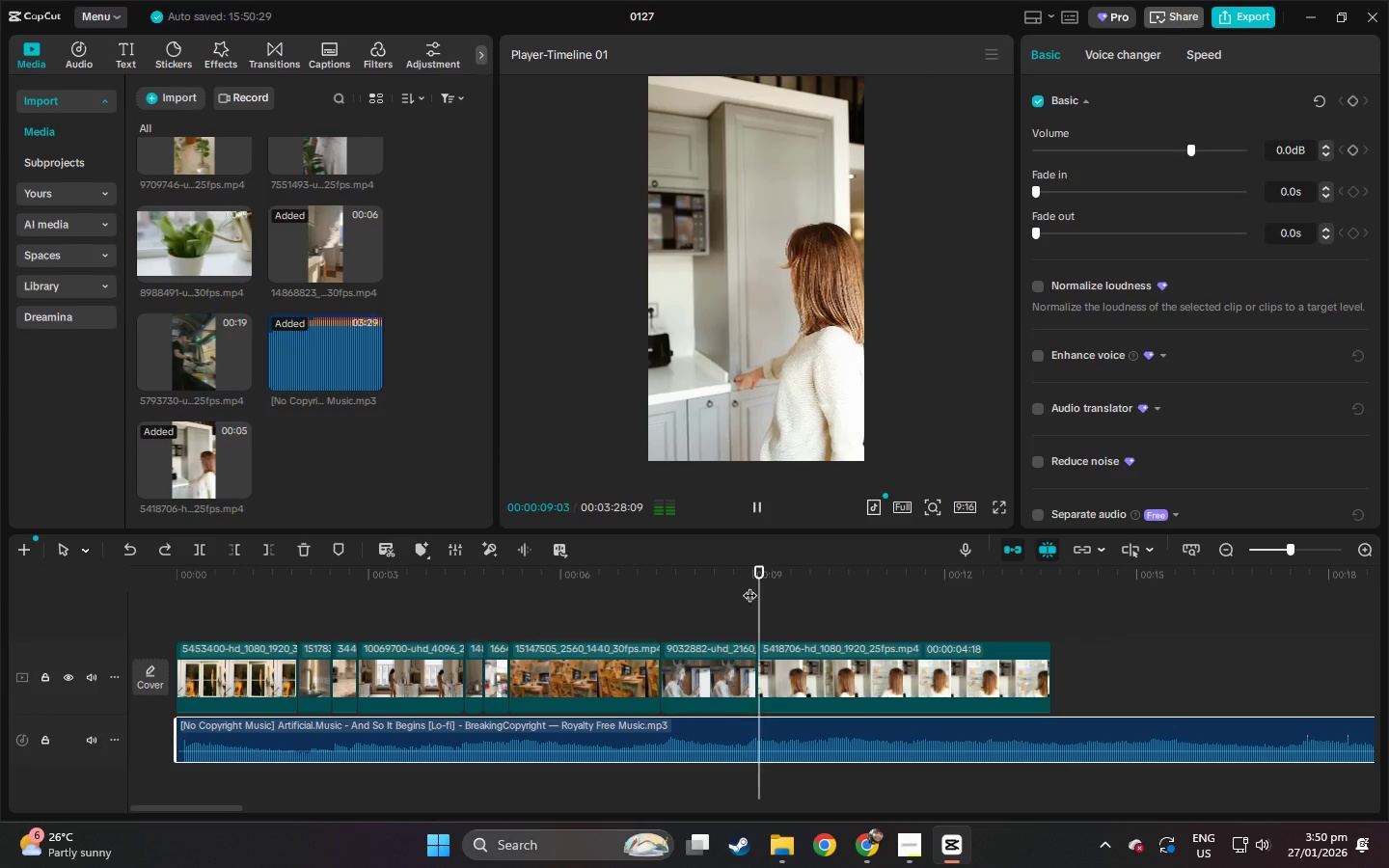 
key(Space)
 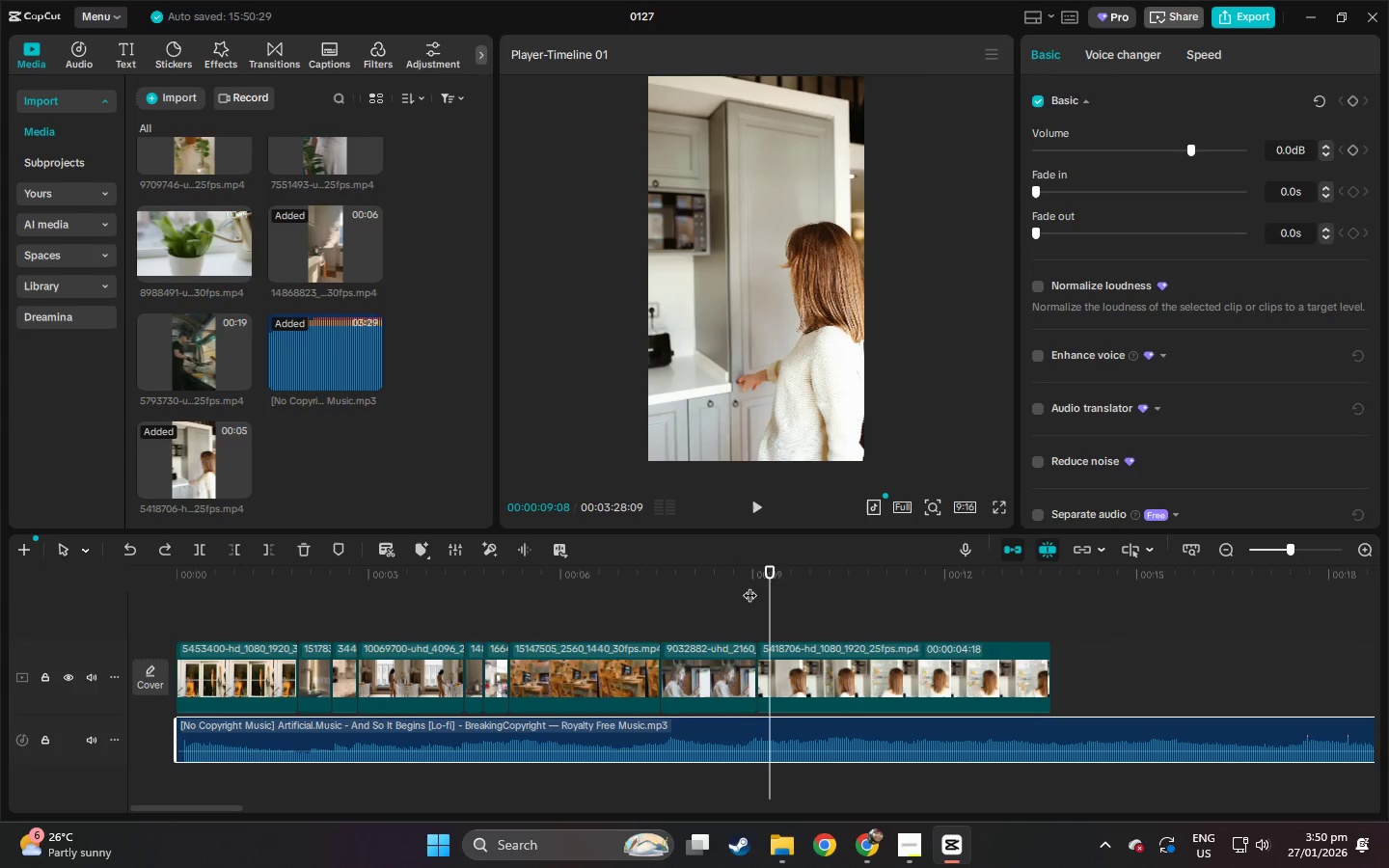 
key(Space)
 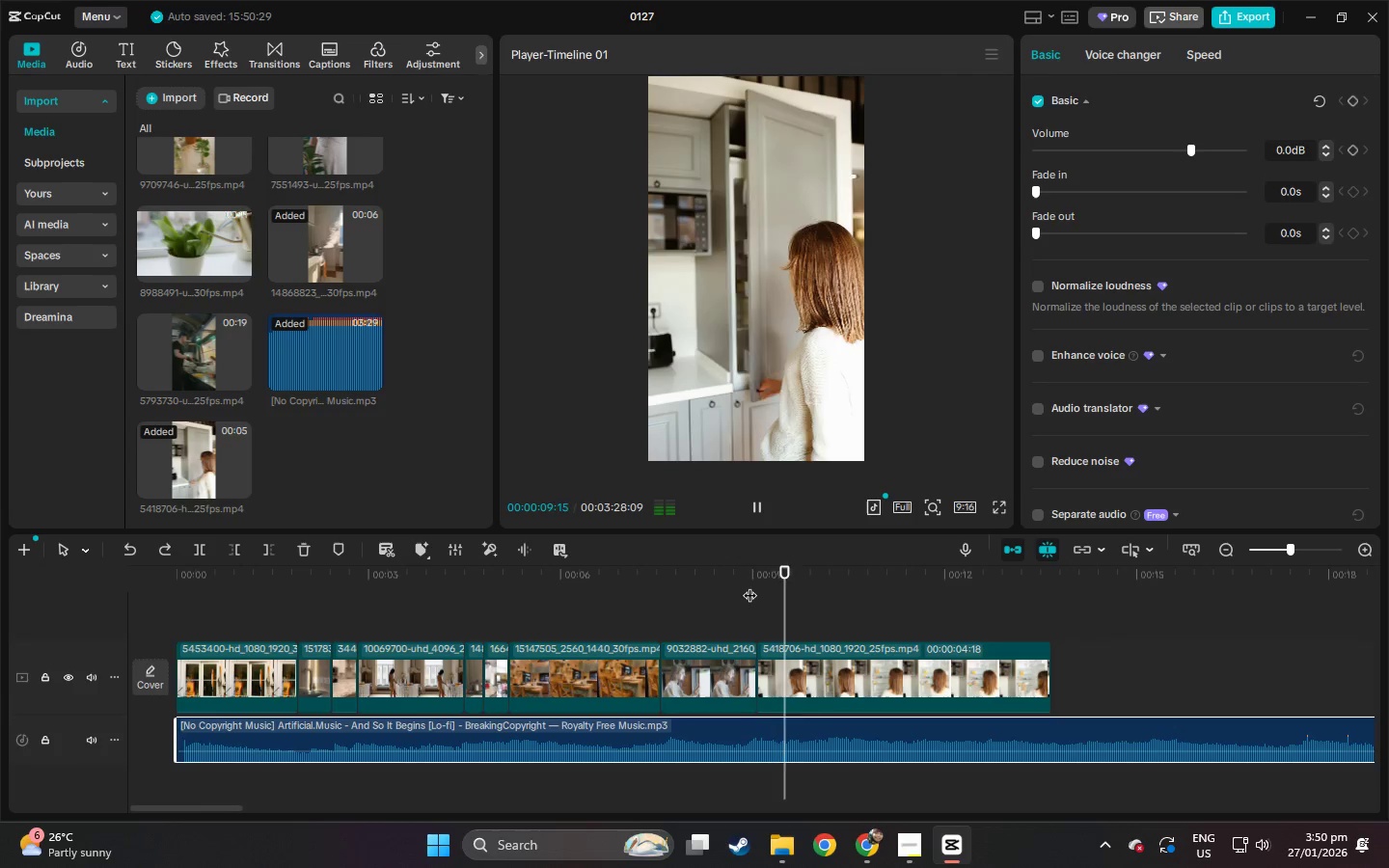 
left_click_drag(start_coordinate=[749, 585], to_coordinate=[759, 585])
 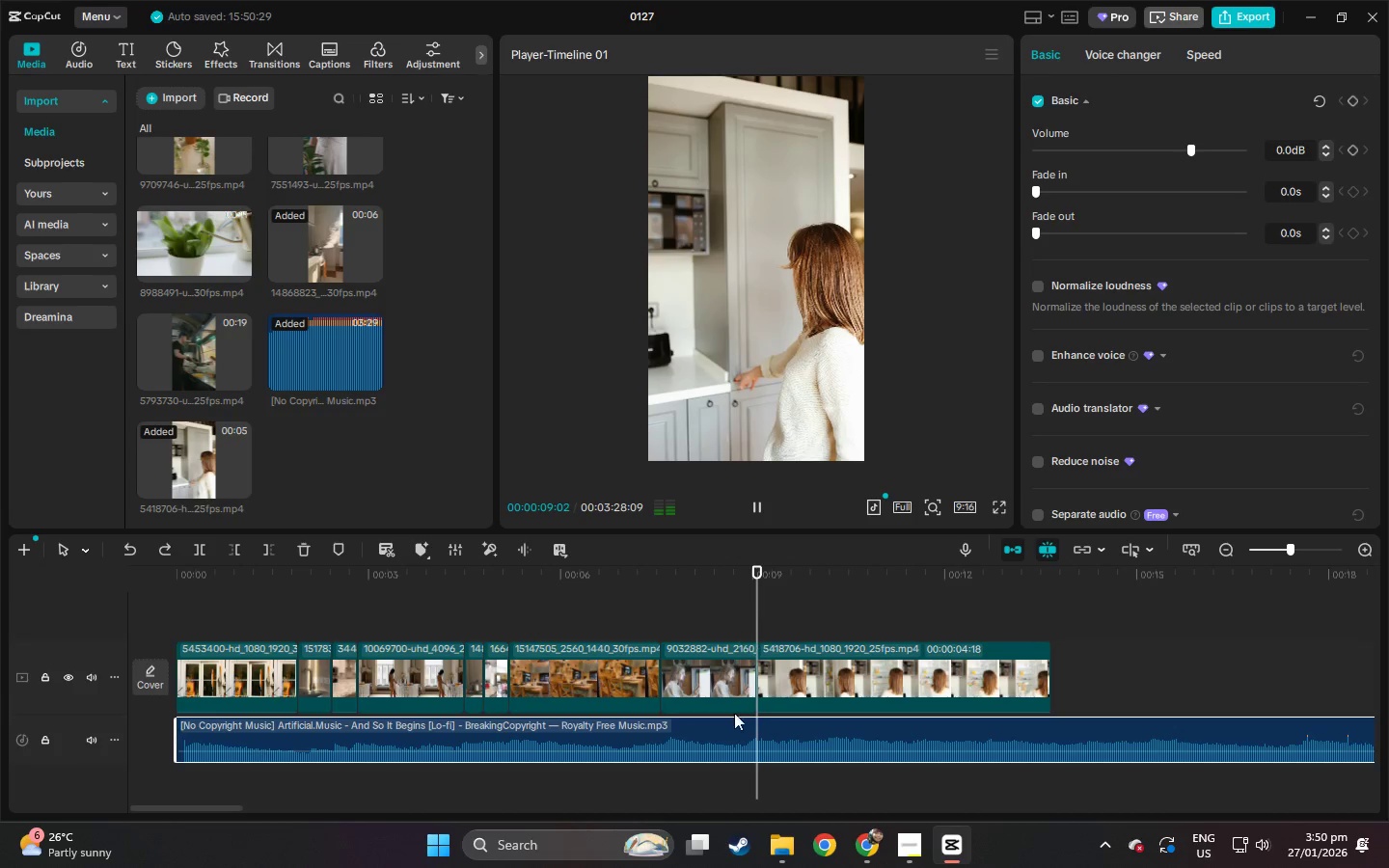 
key(Control+ControlLeft)
 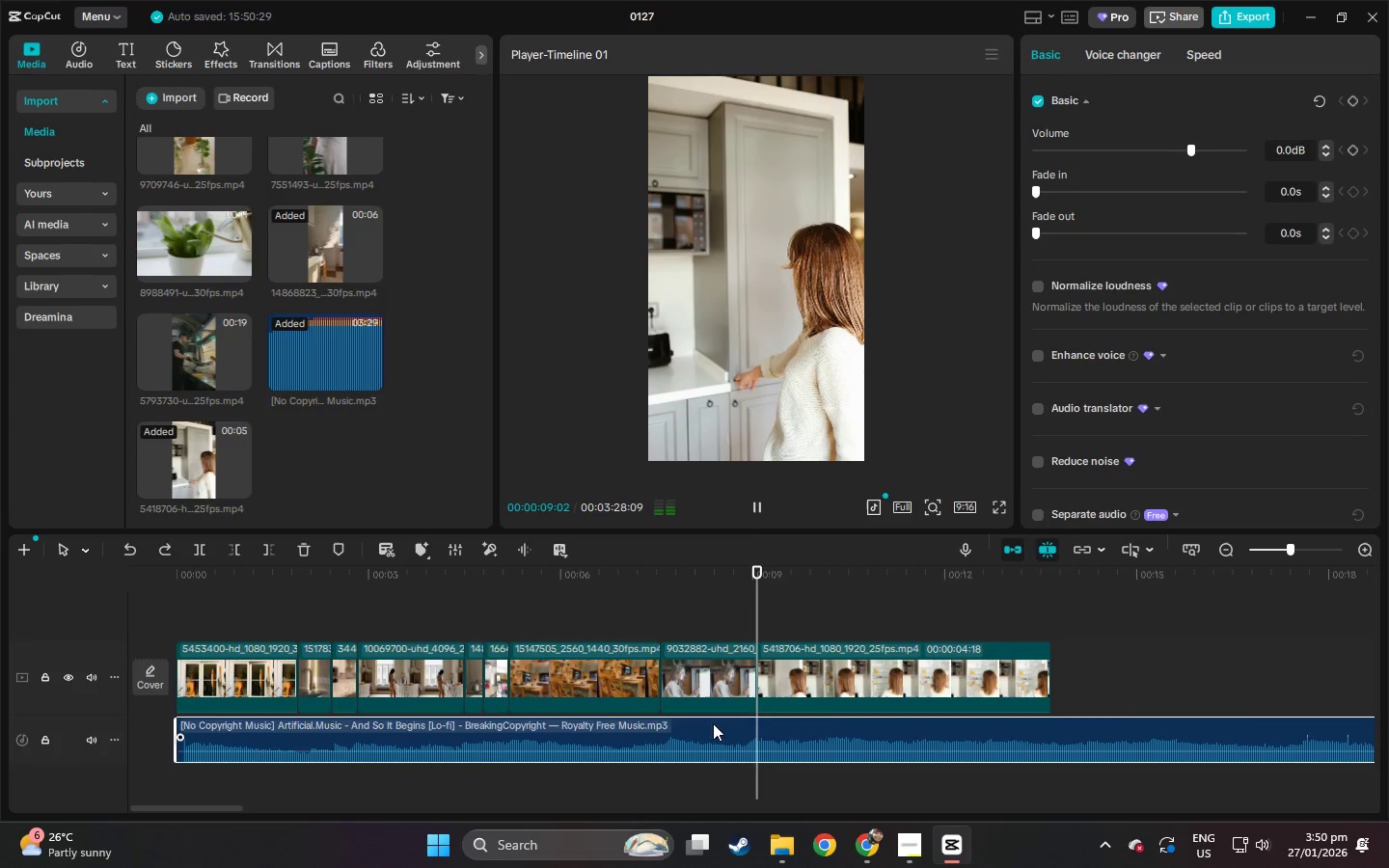 
key(Control+B)
 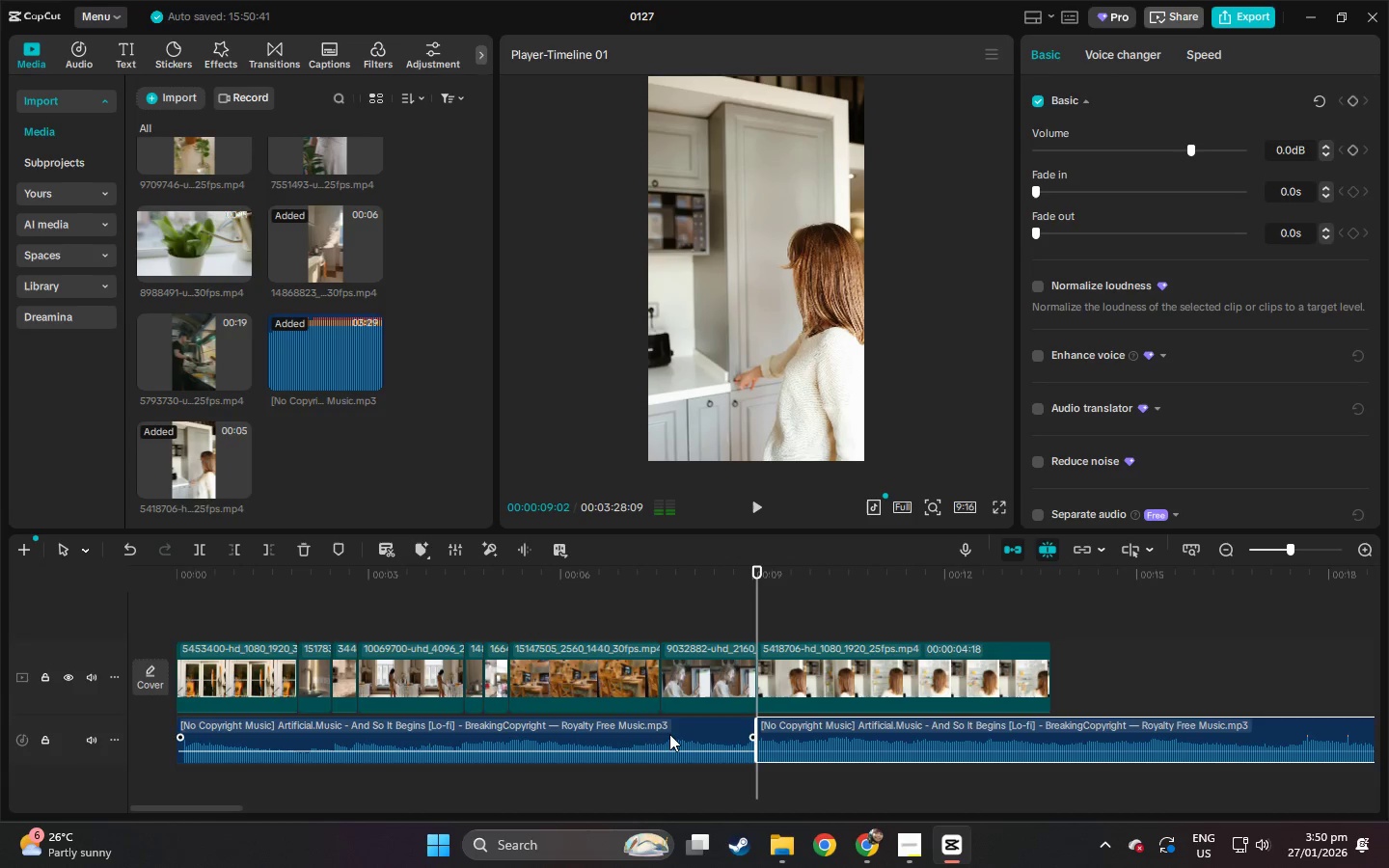 
left_click([669, 734])
 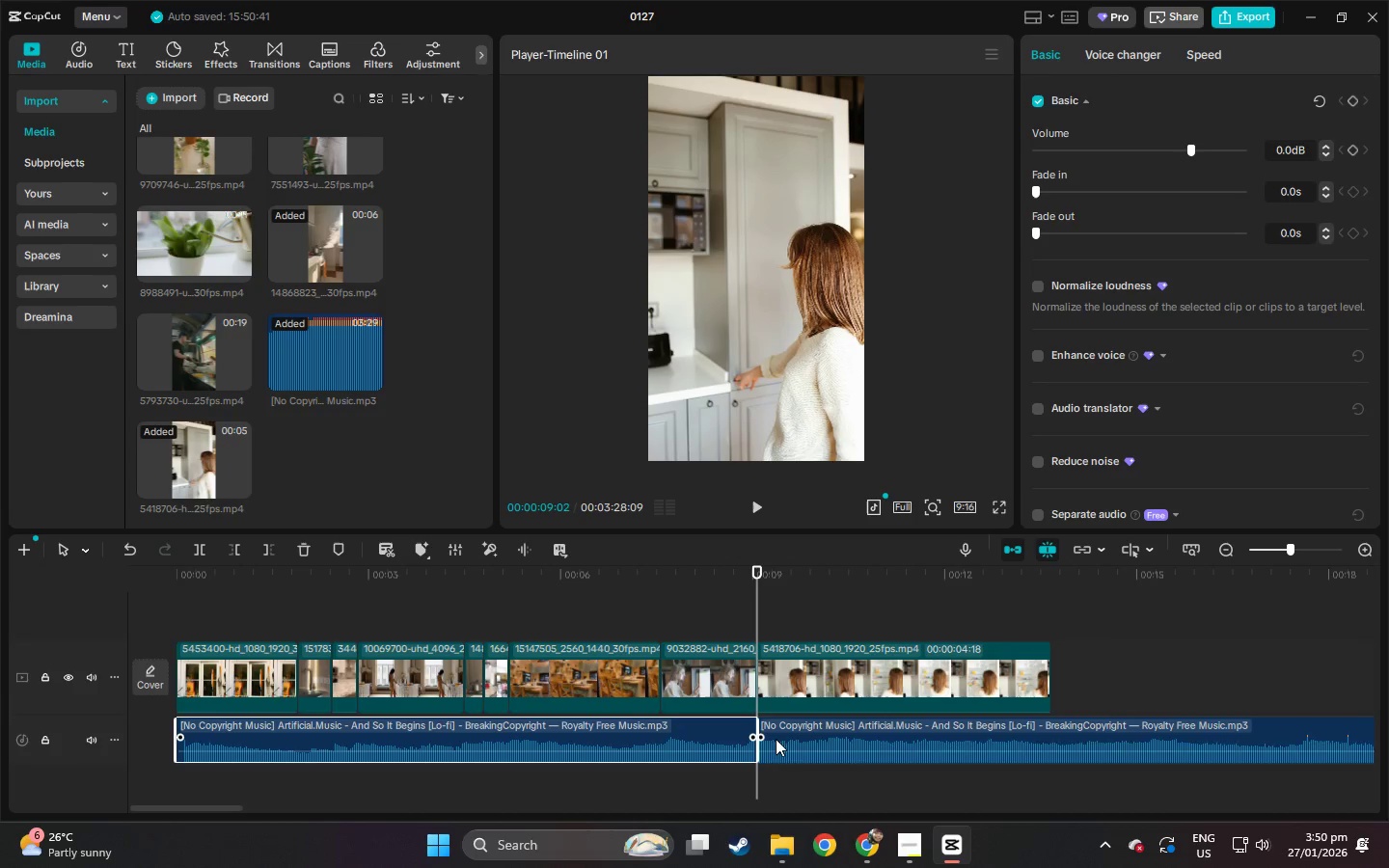 
key(Delete)
 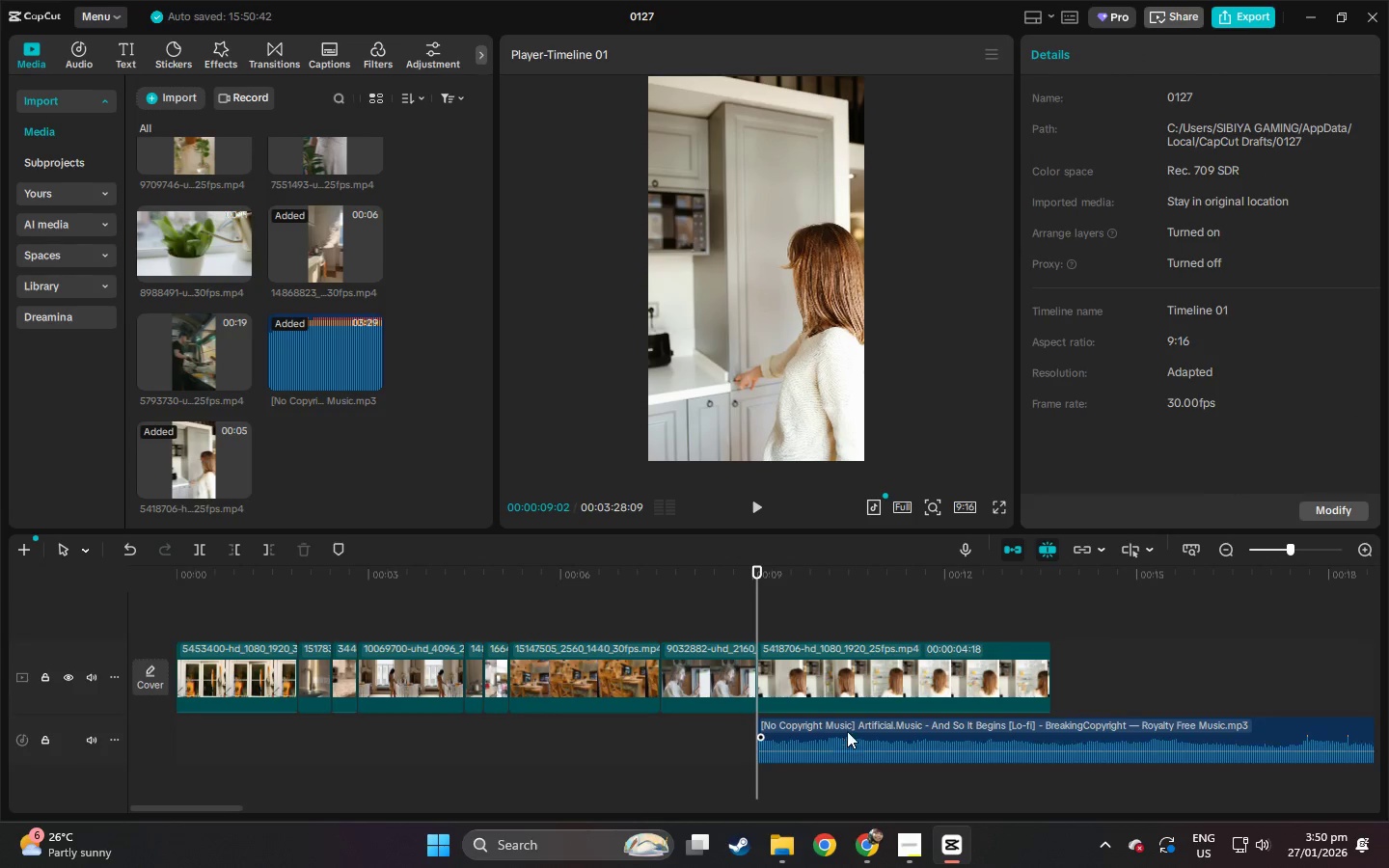 
left_click_drag(start_coordinate=[847, 730], to_coordinate=[264, 722])
 